 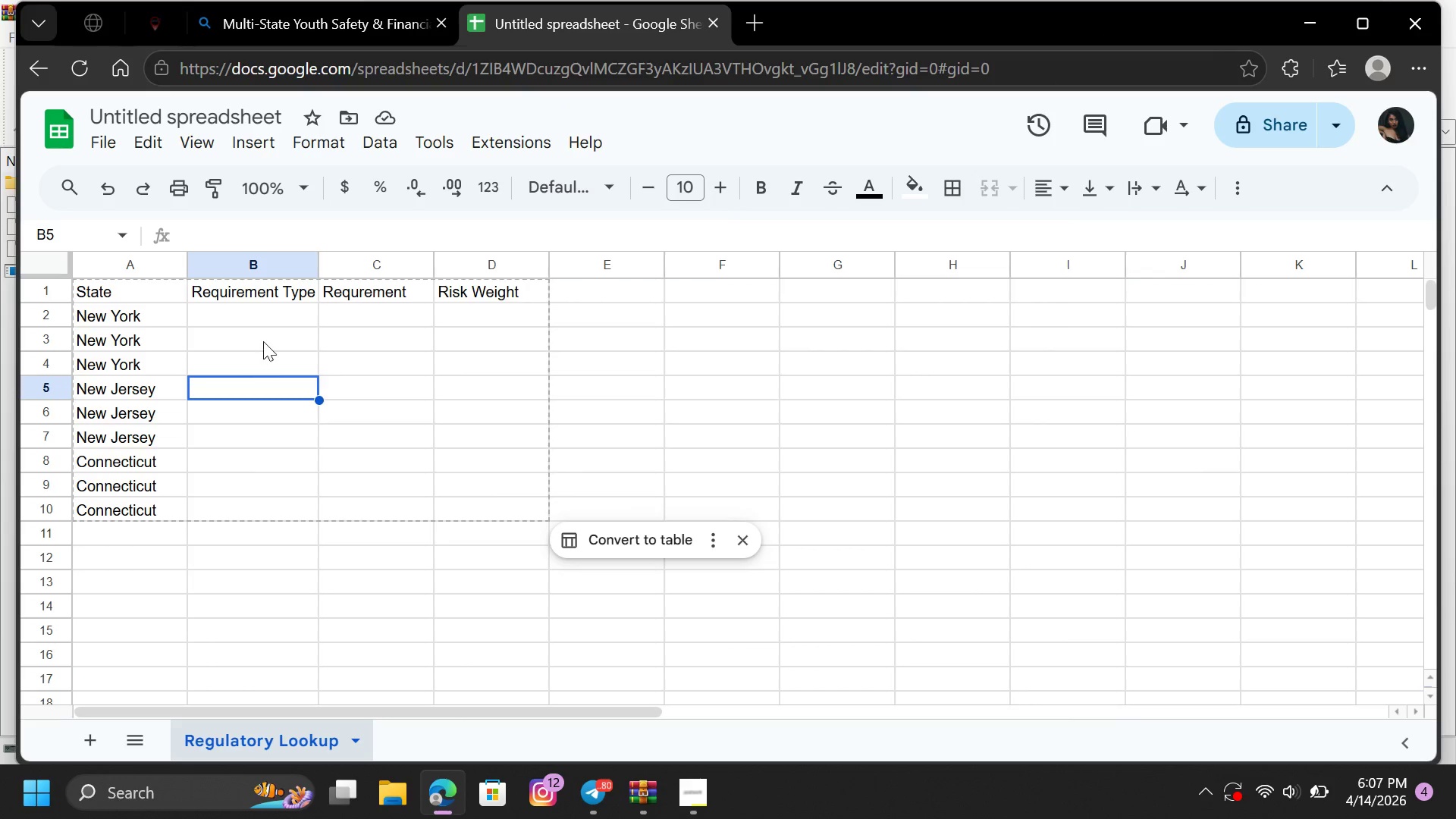 
left_click([269, 306])
 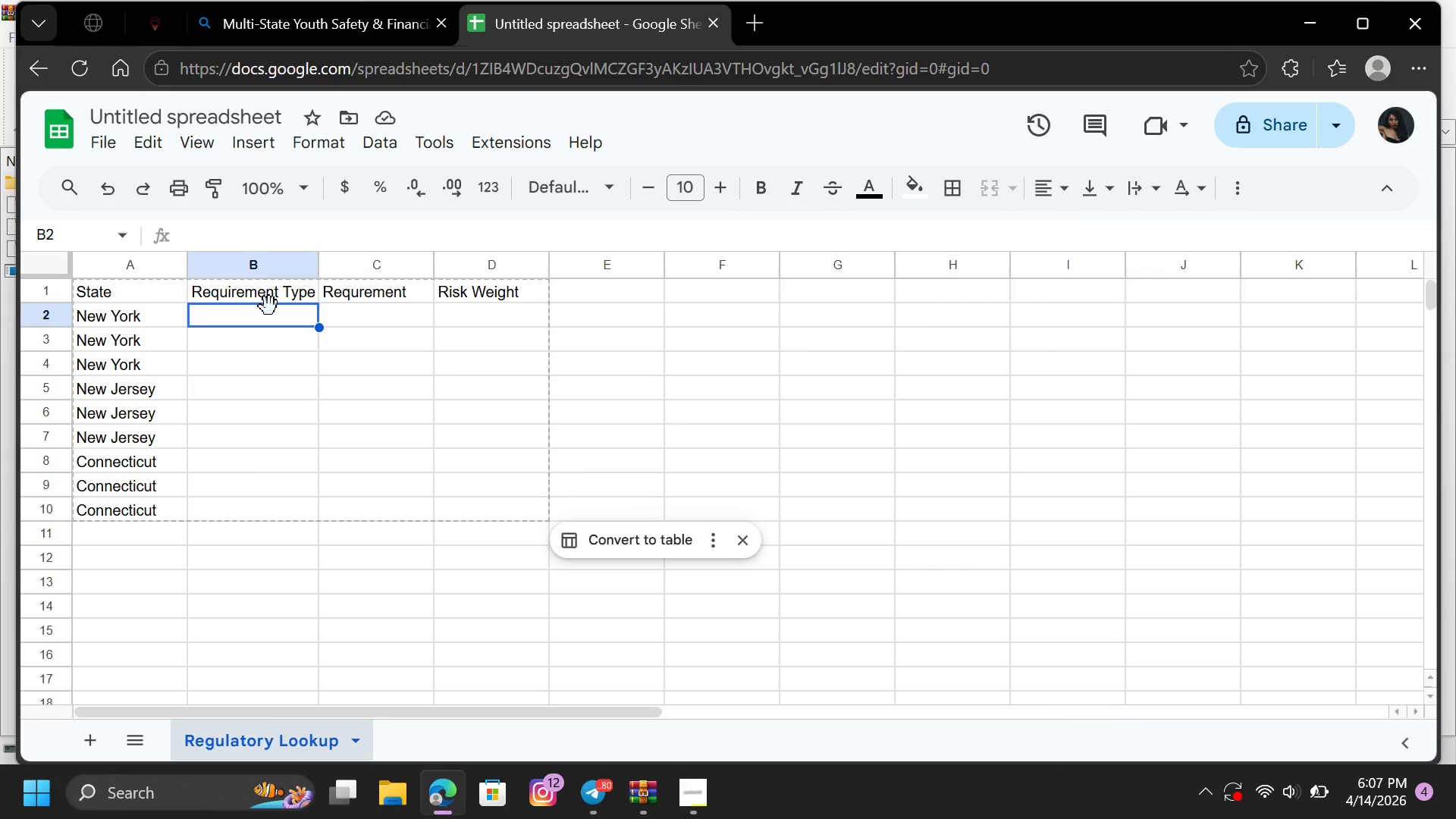 
type(Facility)
 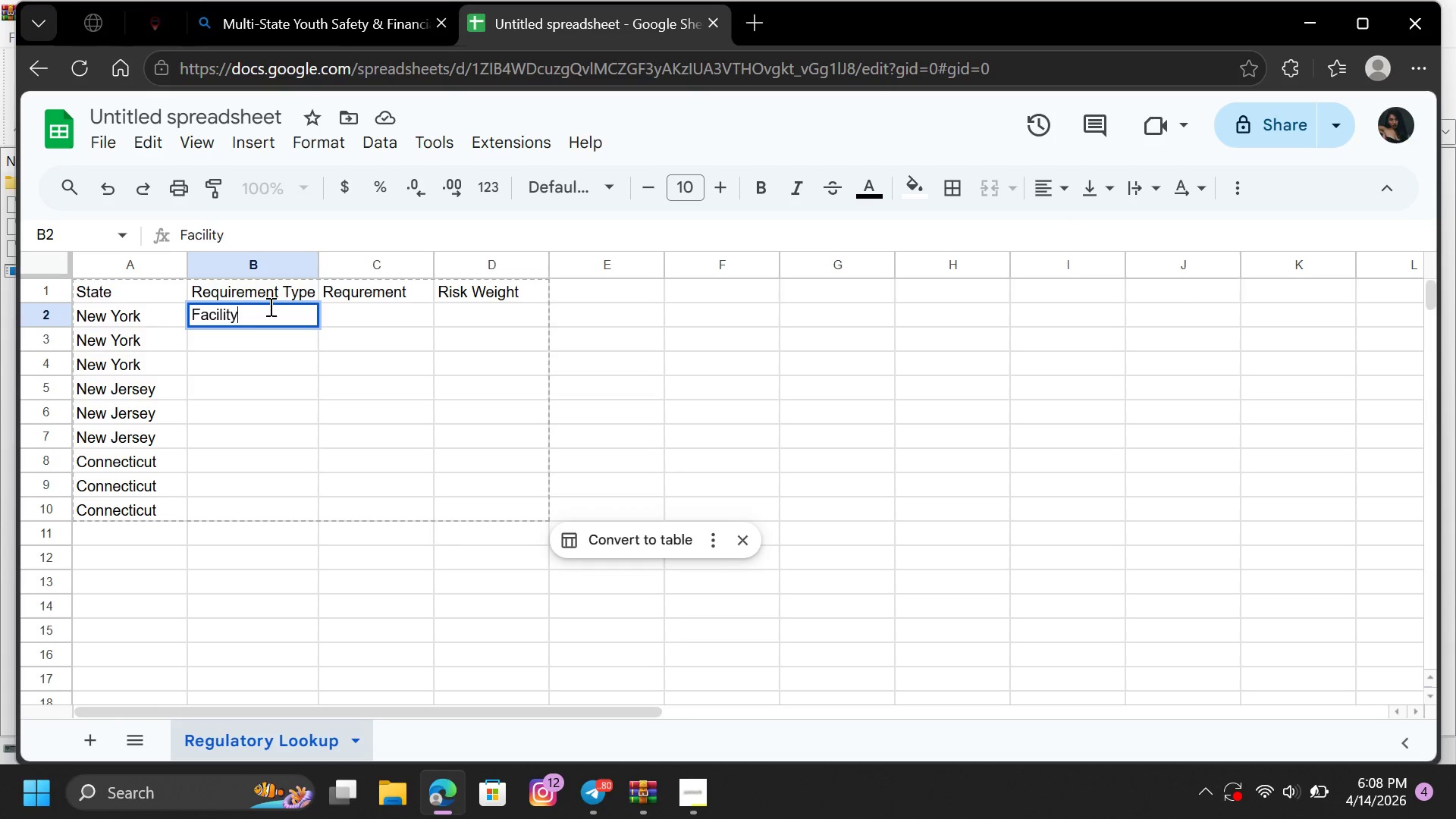 
key(ArrowDown)
 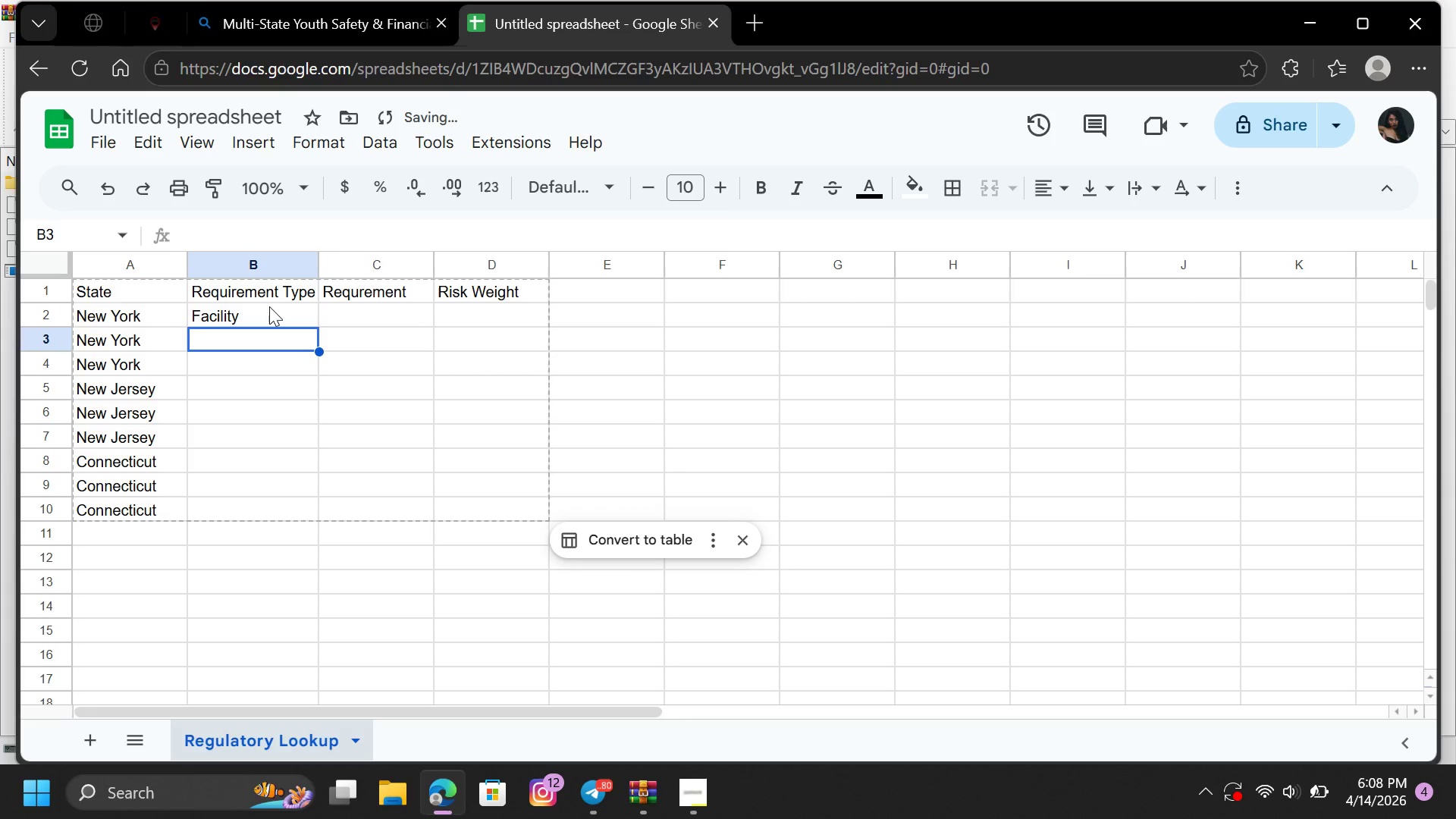 
type(Instructor)
 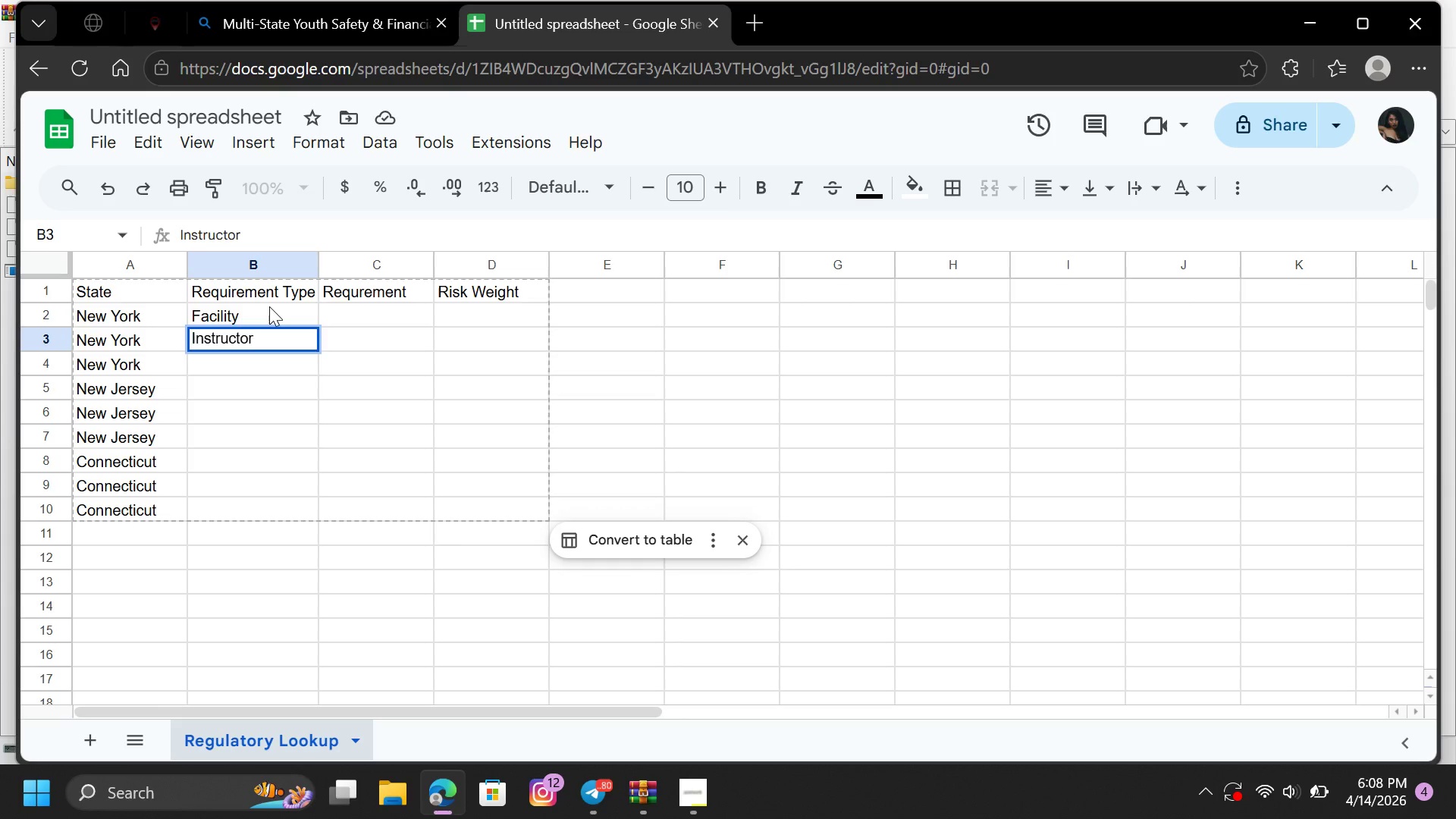 
key(ArrowDown)
 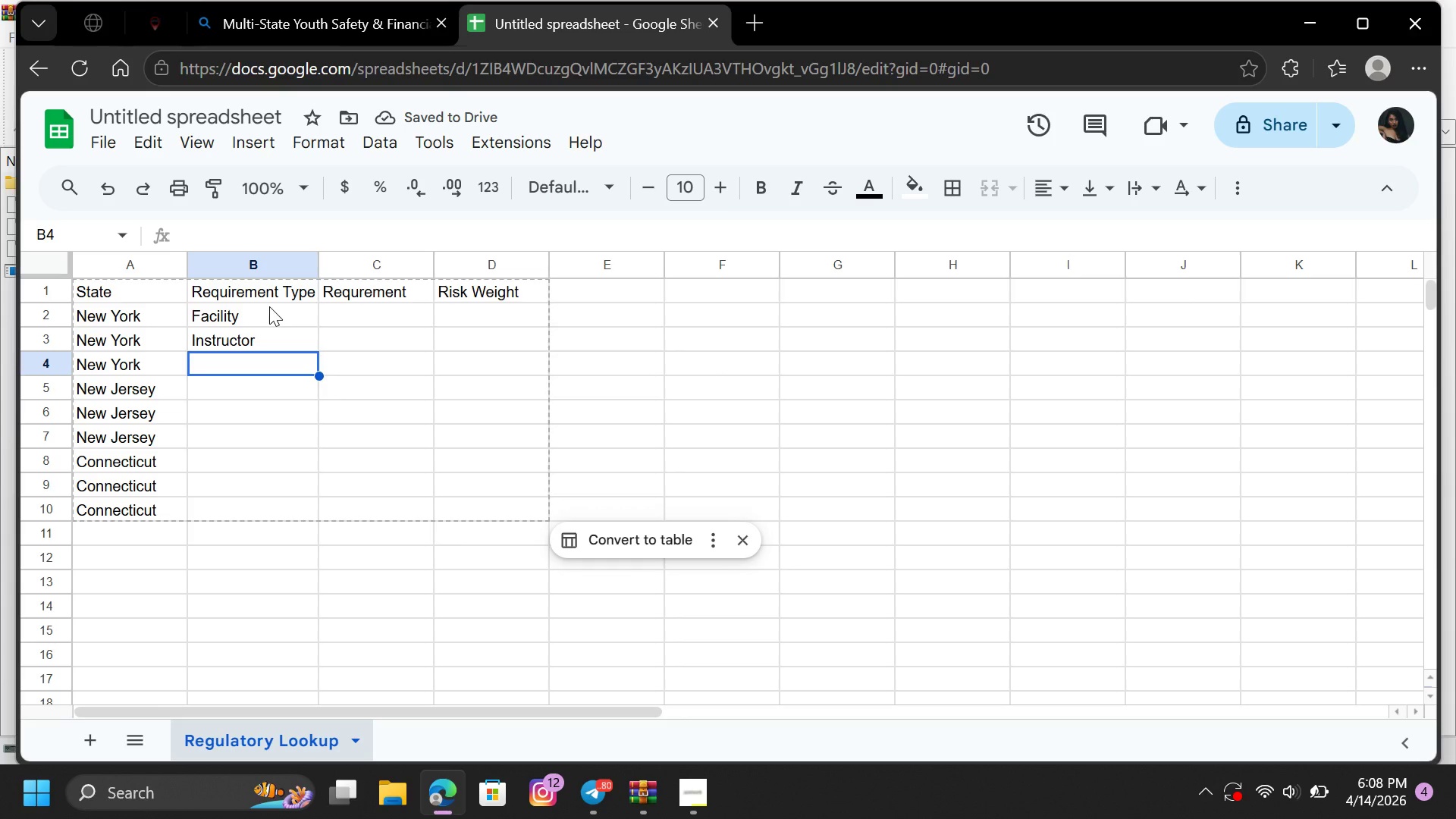 
wait(5.98)
 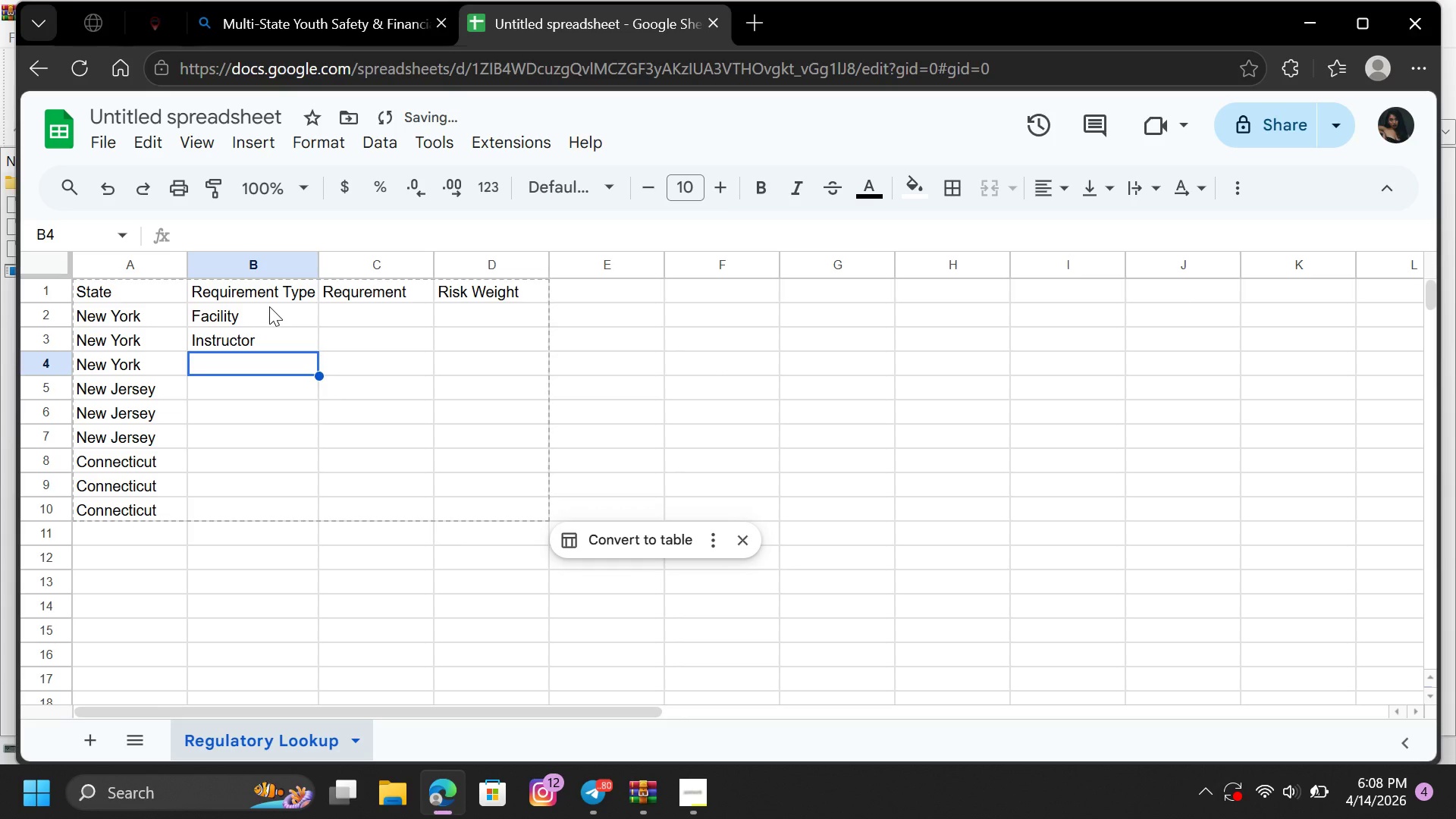 
left_click([278, 337])
 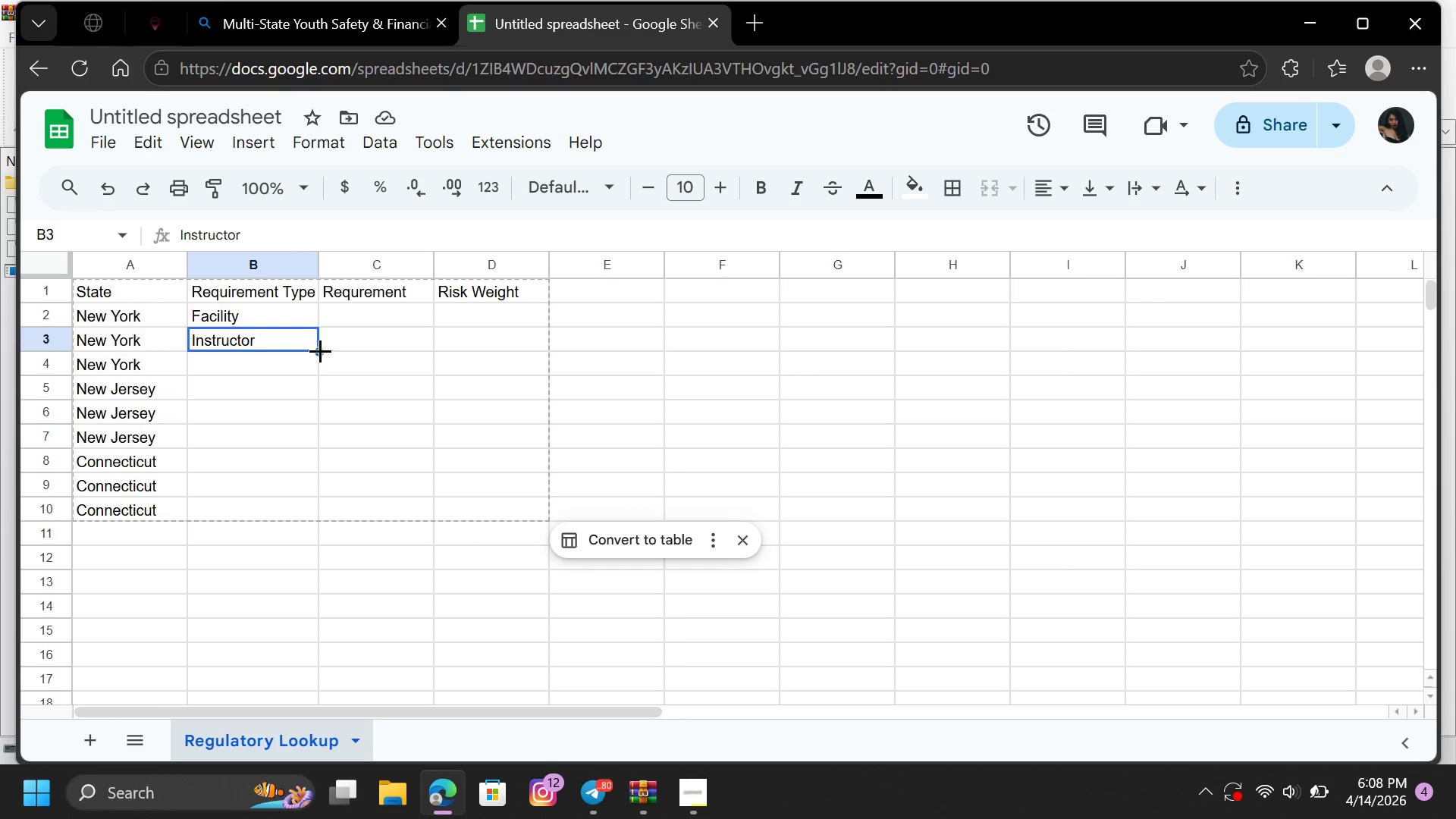 
left_click_drag(start_coordinate=[320, 350], to_coordinate=[315, 368])
 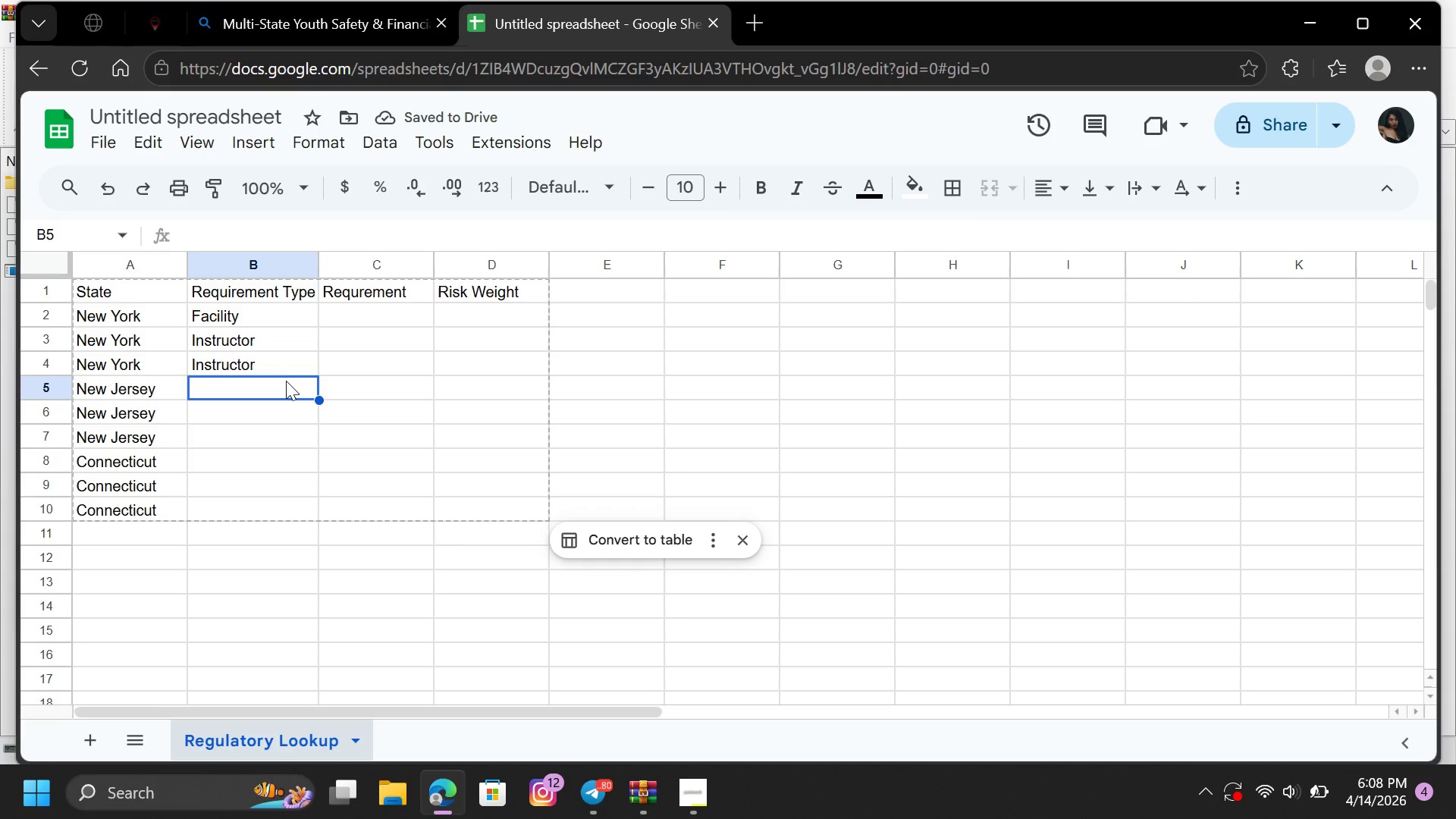 
key(CapsLock)
 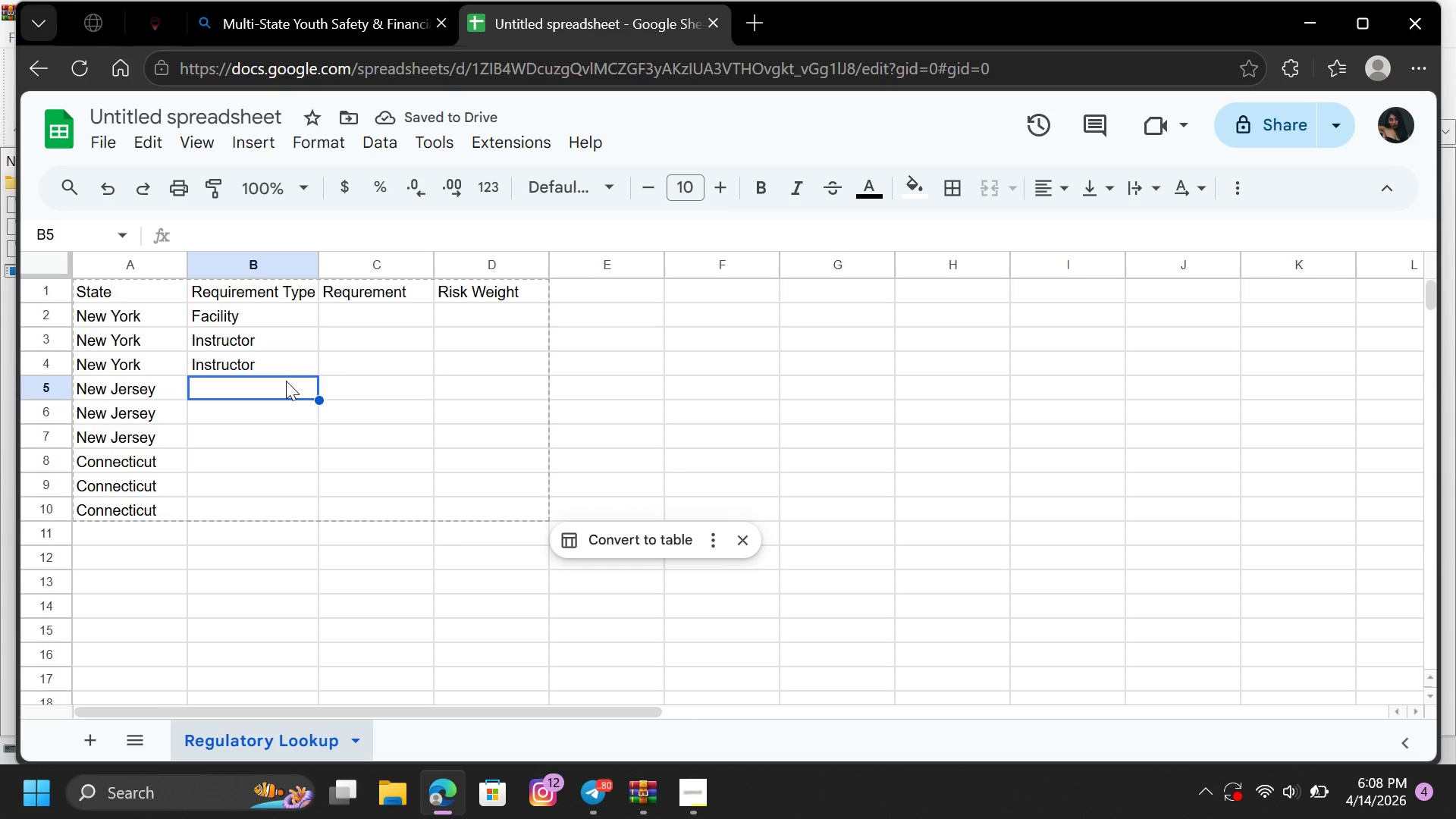 
key(F)
 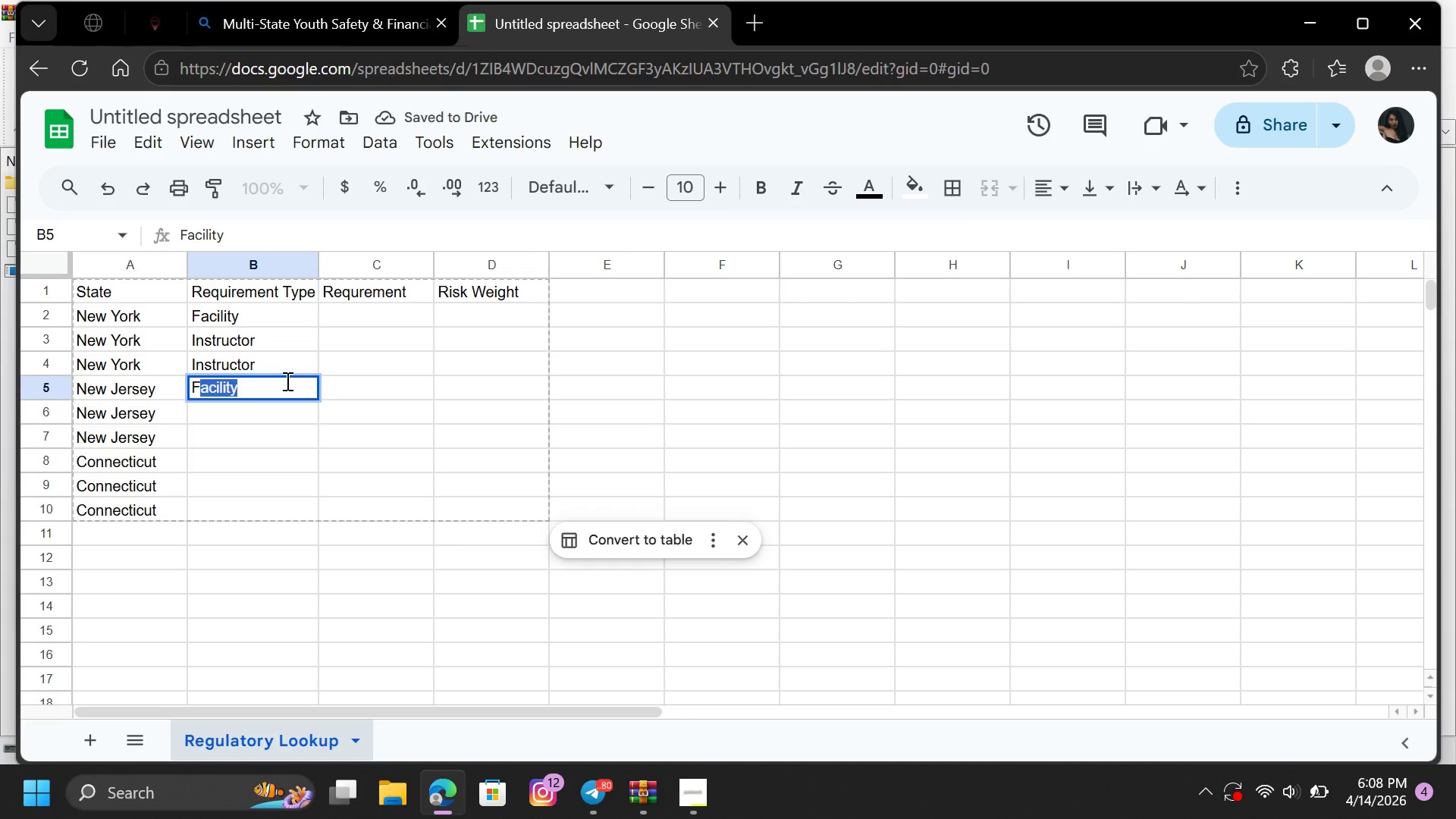 
key(ArrowDown)
 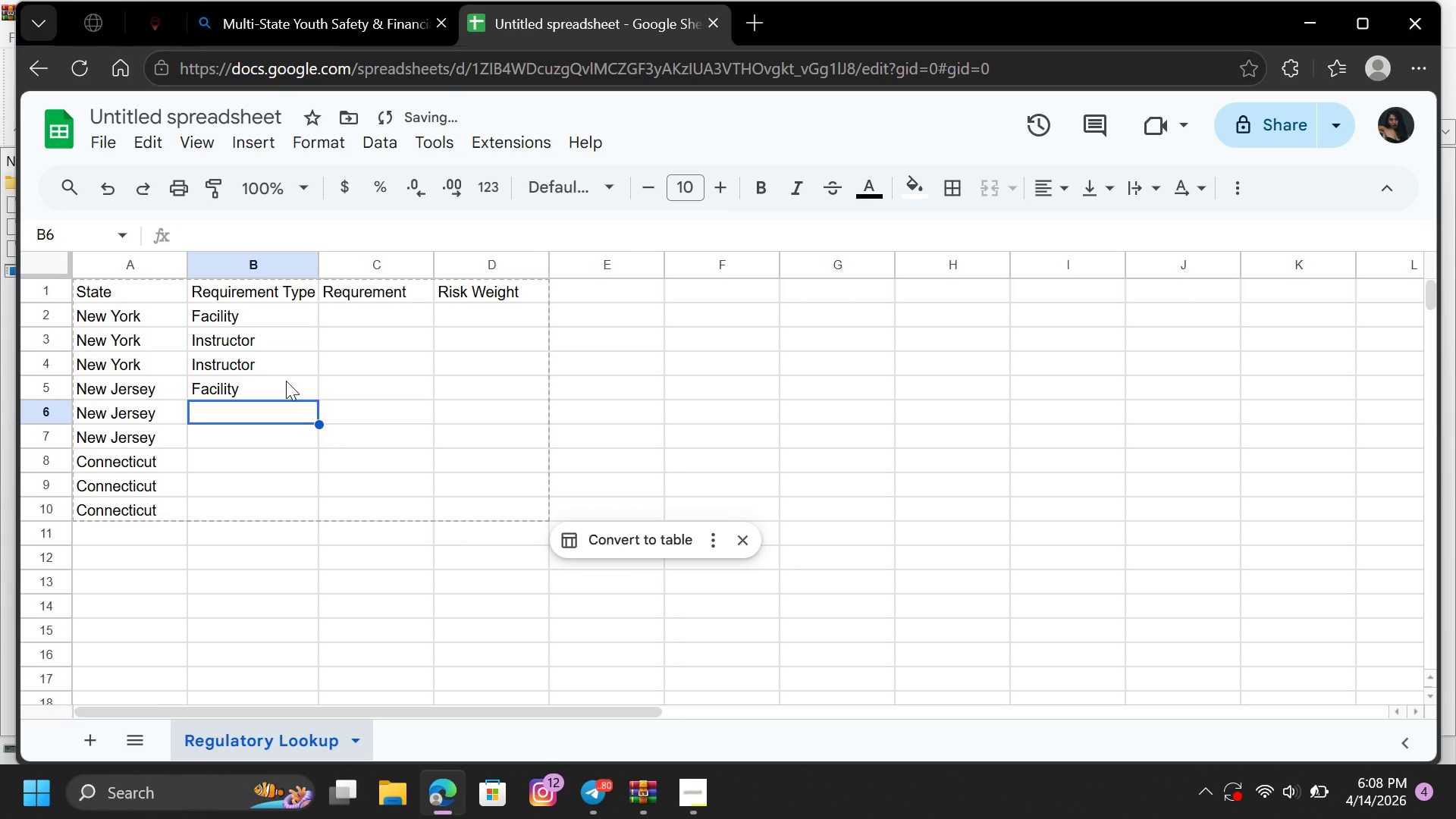 
hold_key(key=CapsLock, duration=0.47)
 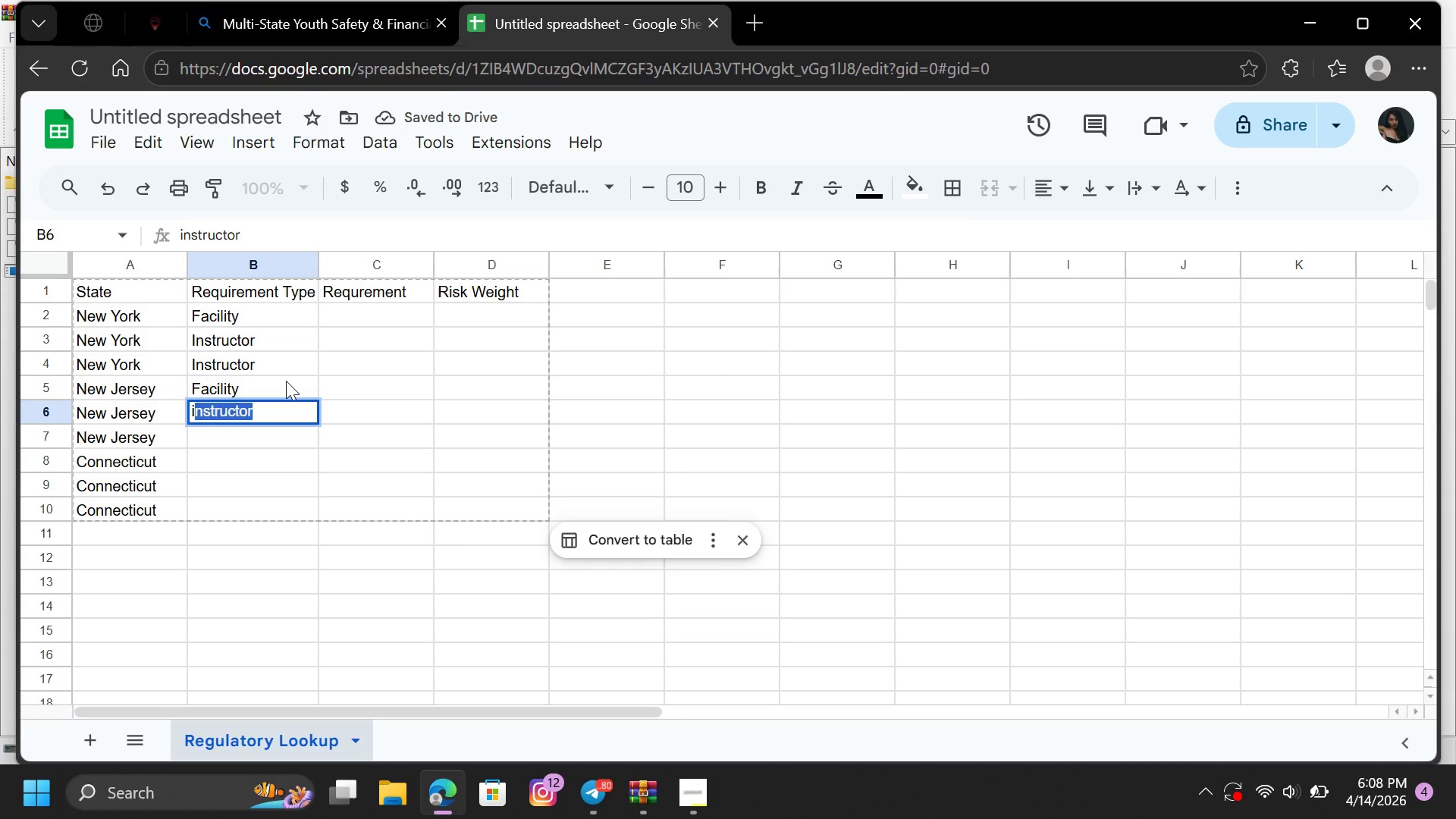 
key(I)
 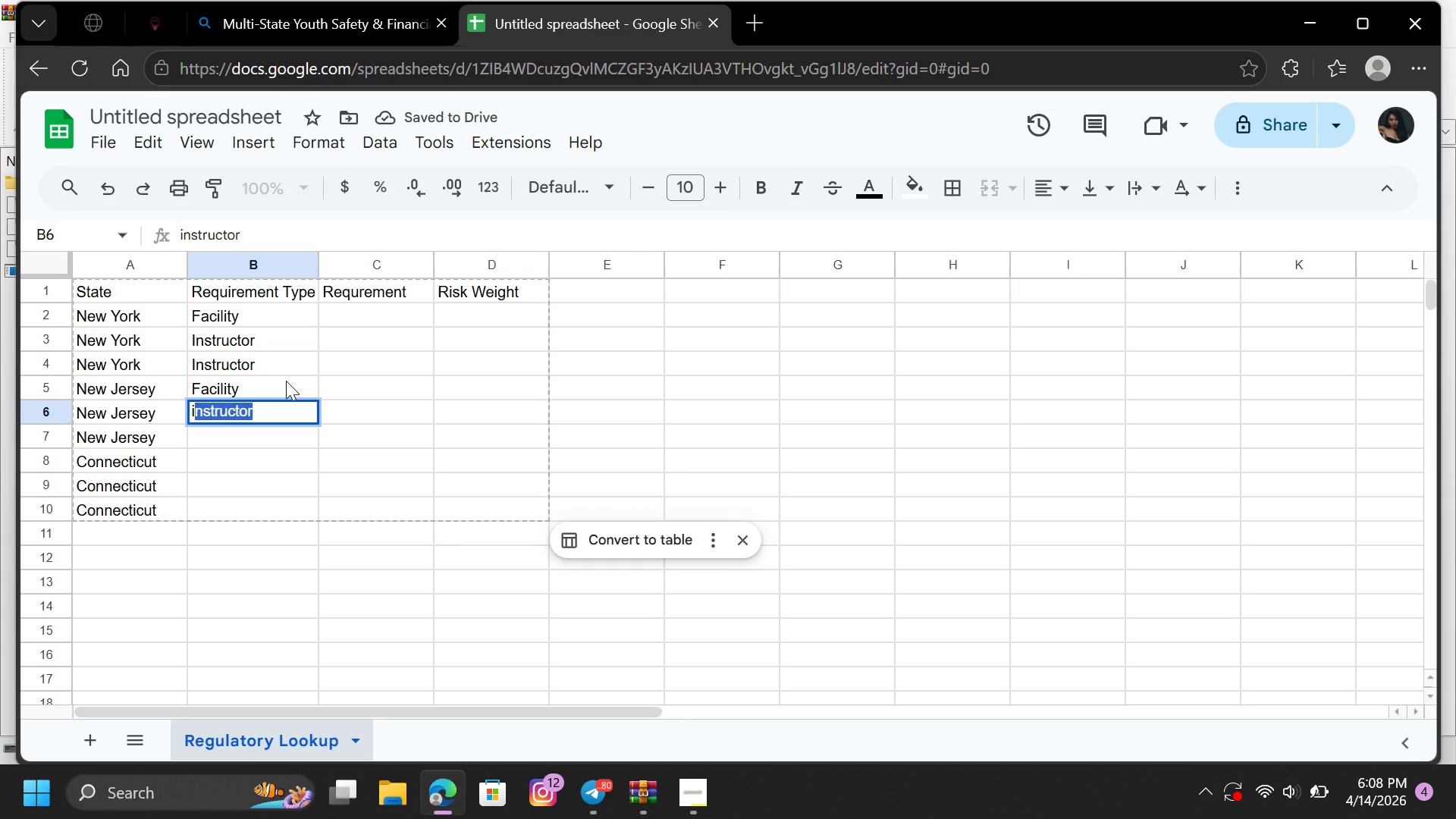 
key(ArrowDown)
 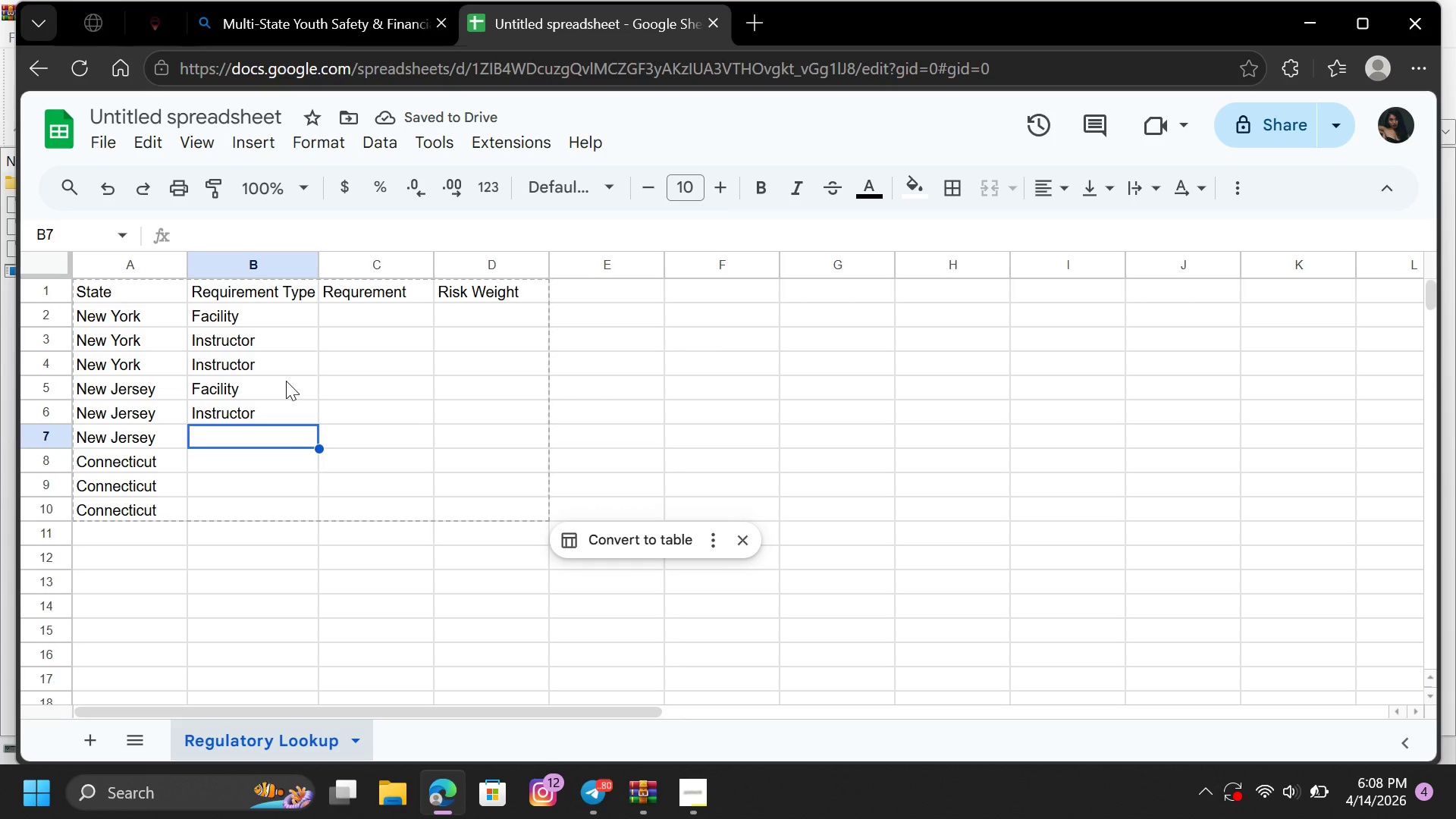 
hold_key(key=CapsLock, duration=1.61)
 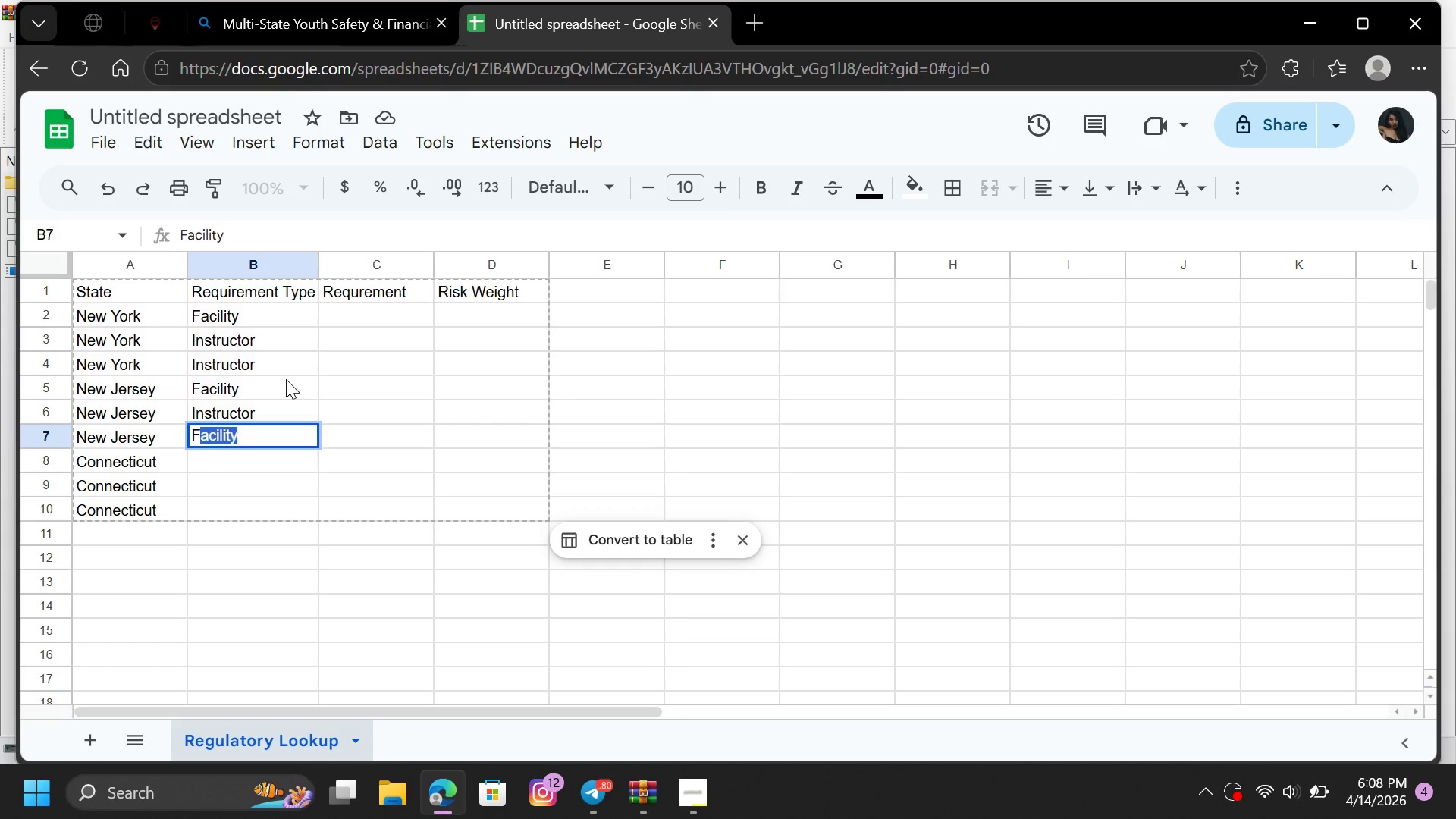 
type(FIN)
key(Backspace)
key(Backspace)
 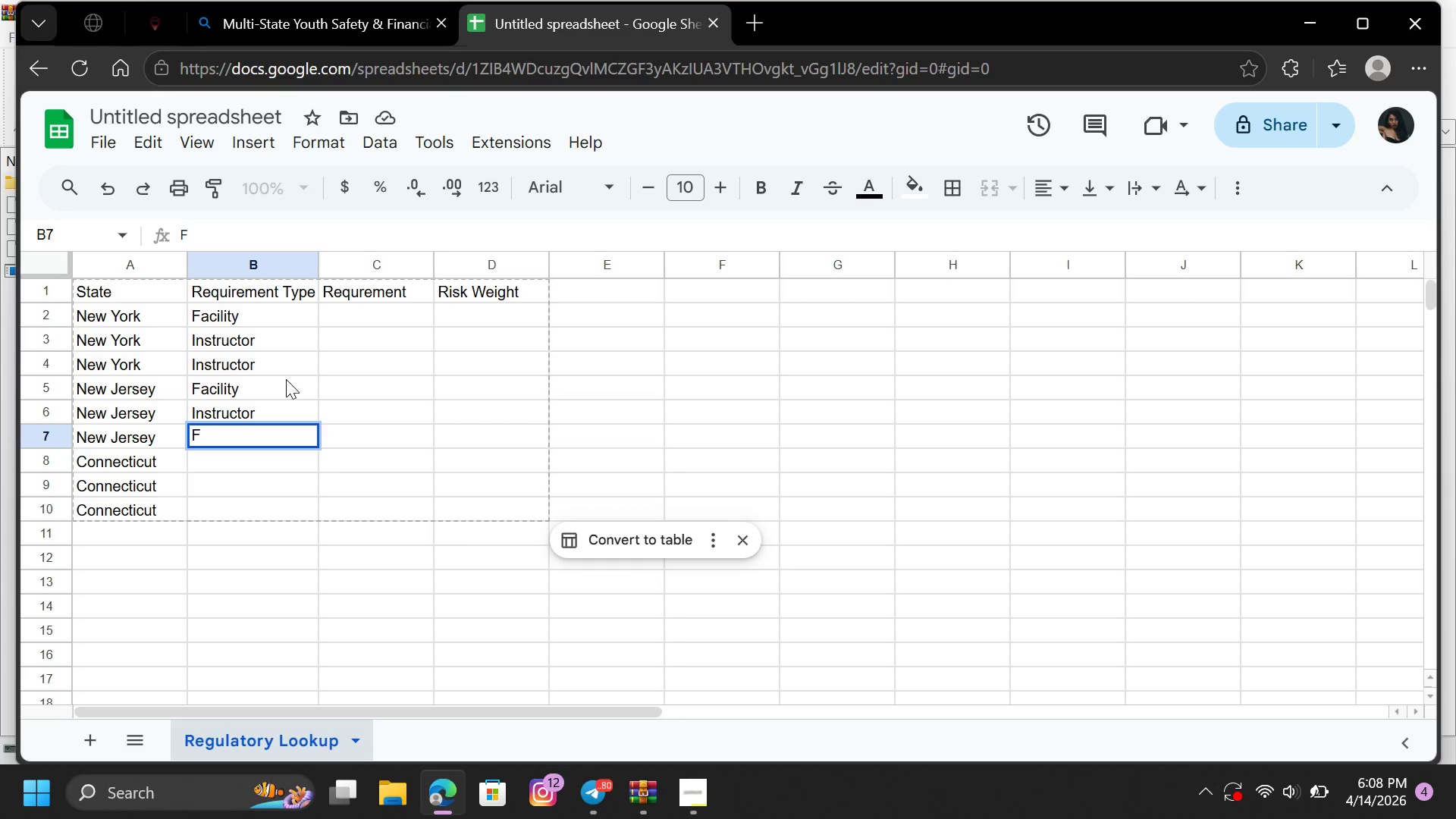 
type(inan)
 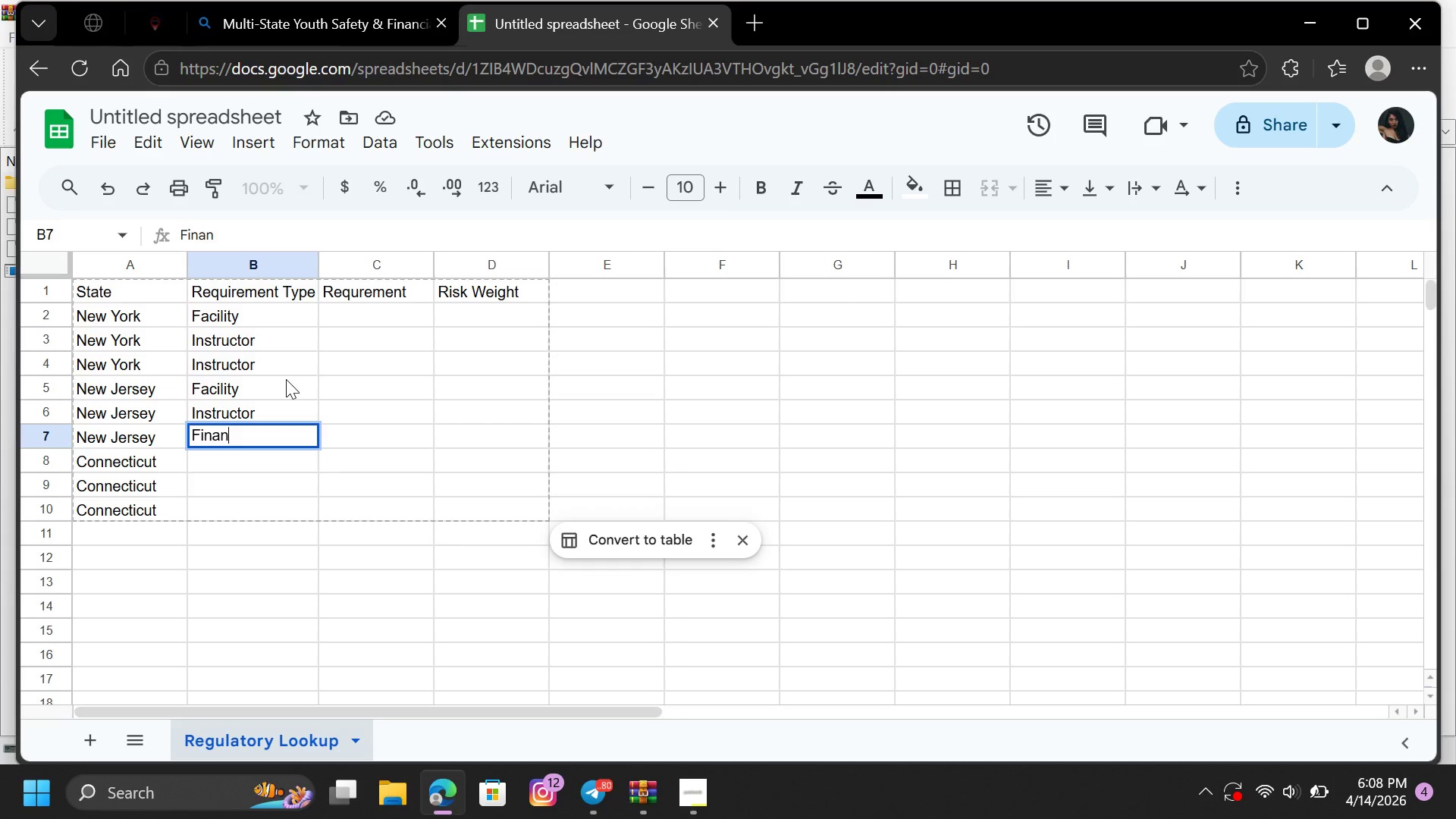 
type(ial)
 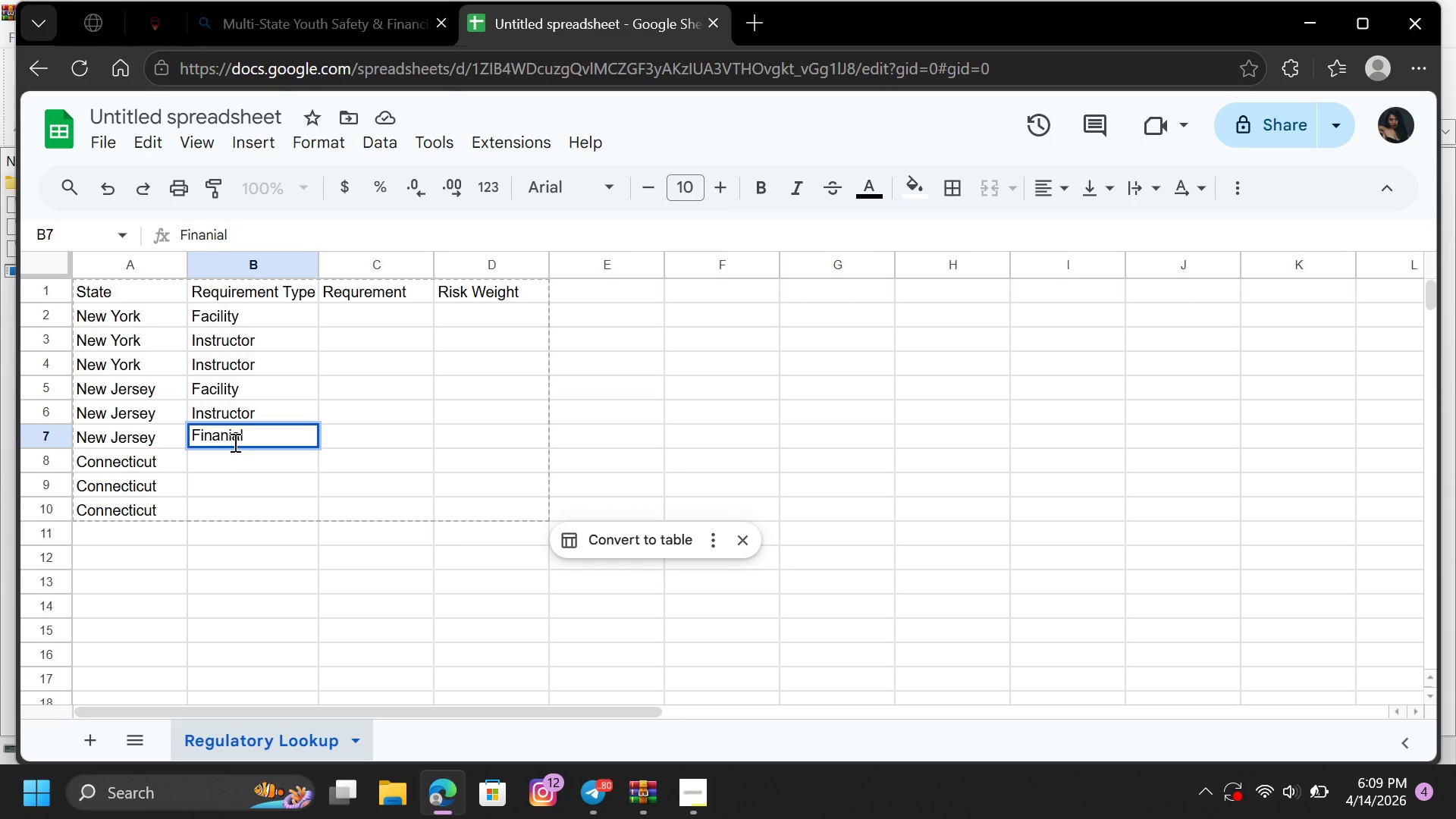 
wait(5.22)
 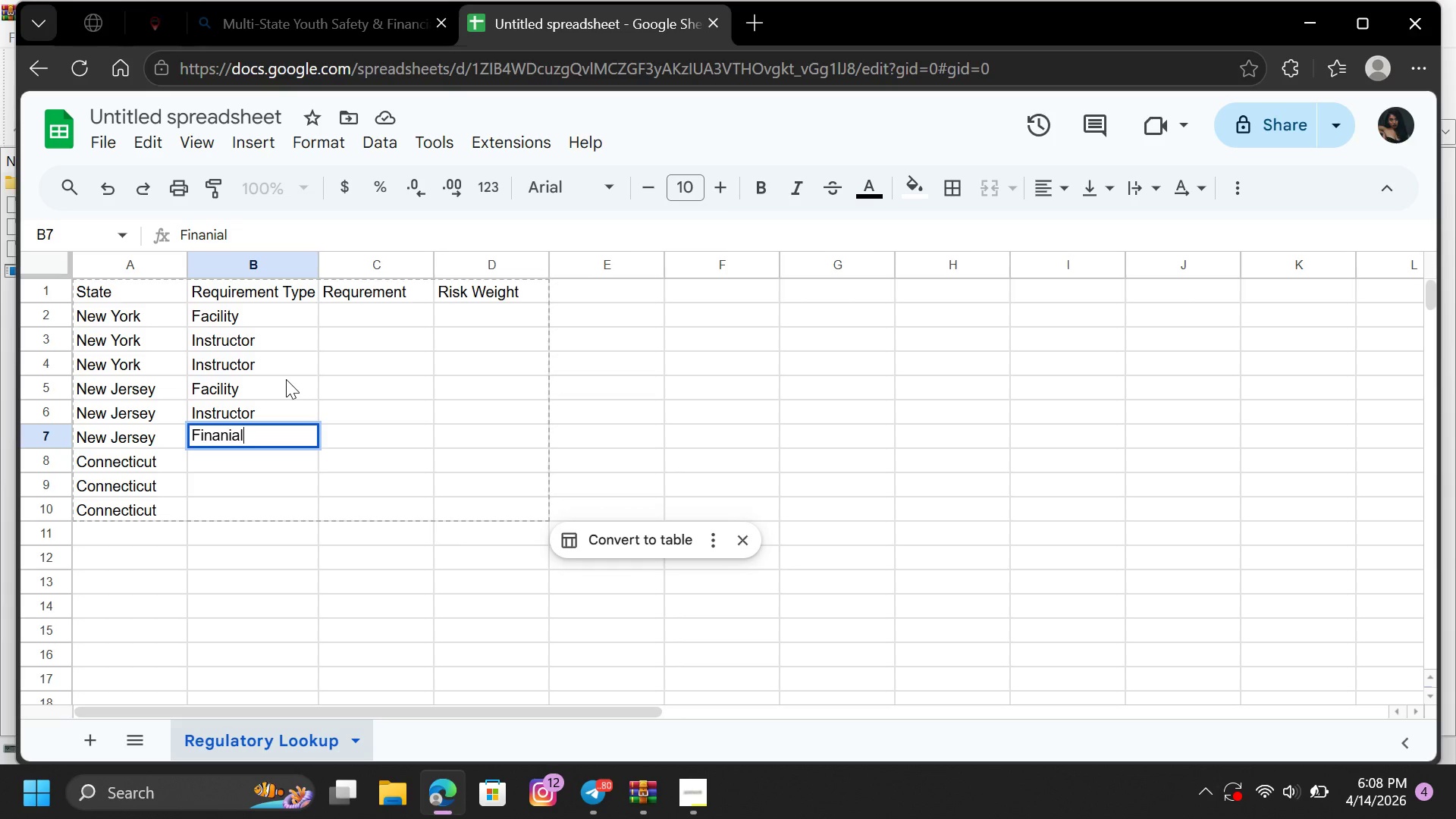 
left_click([228, 434])
 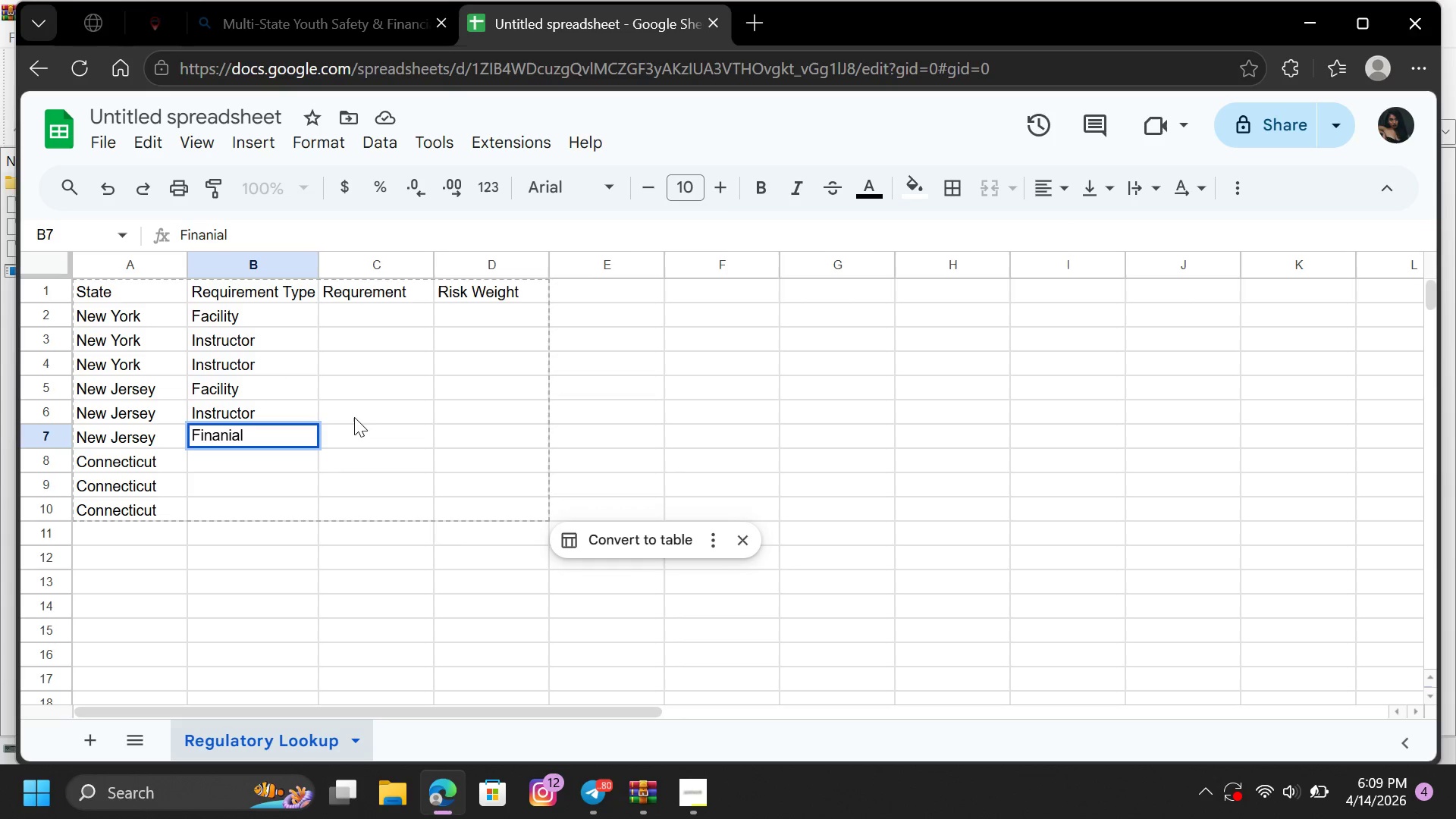 
key(C)
 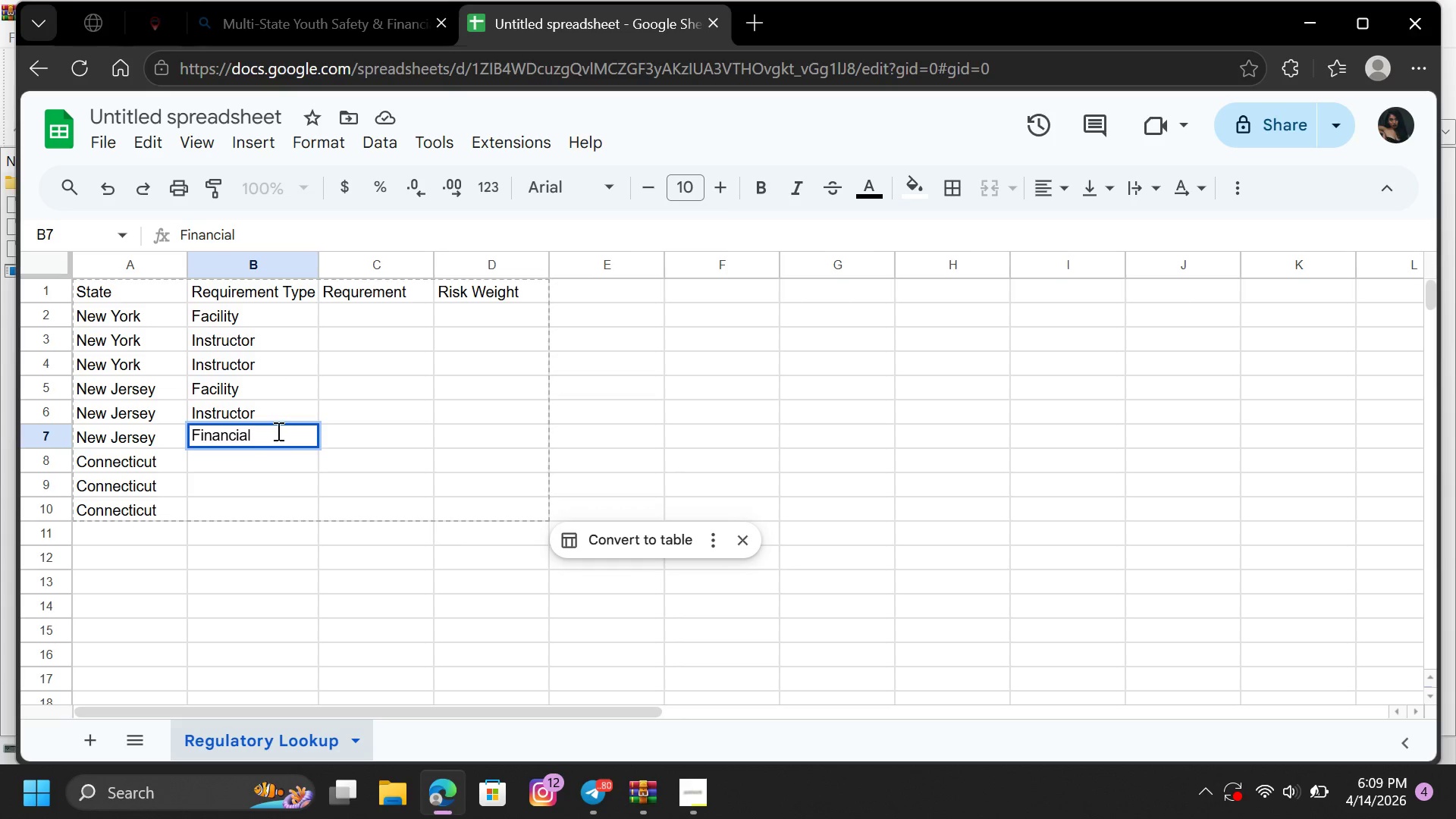 
left_click([275, 428])
 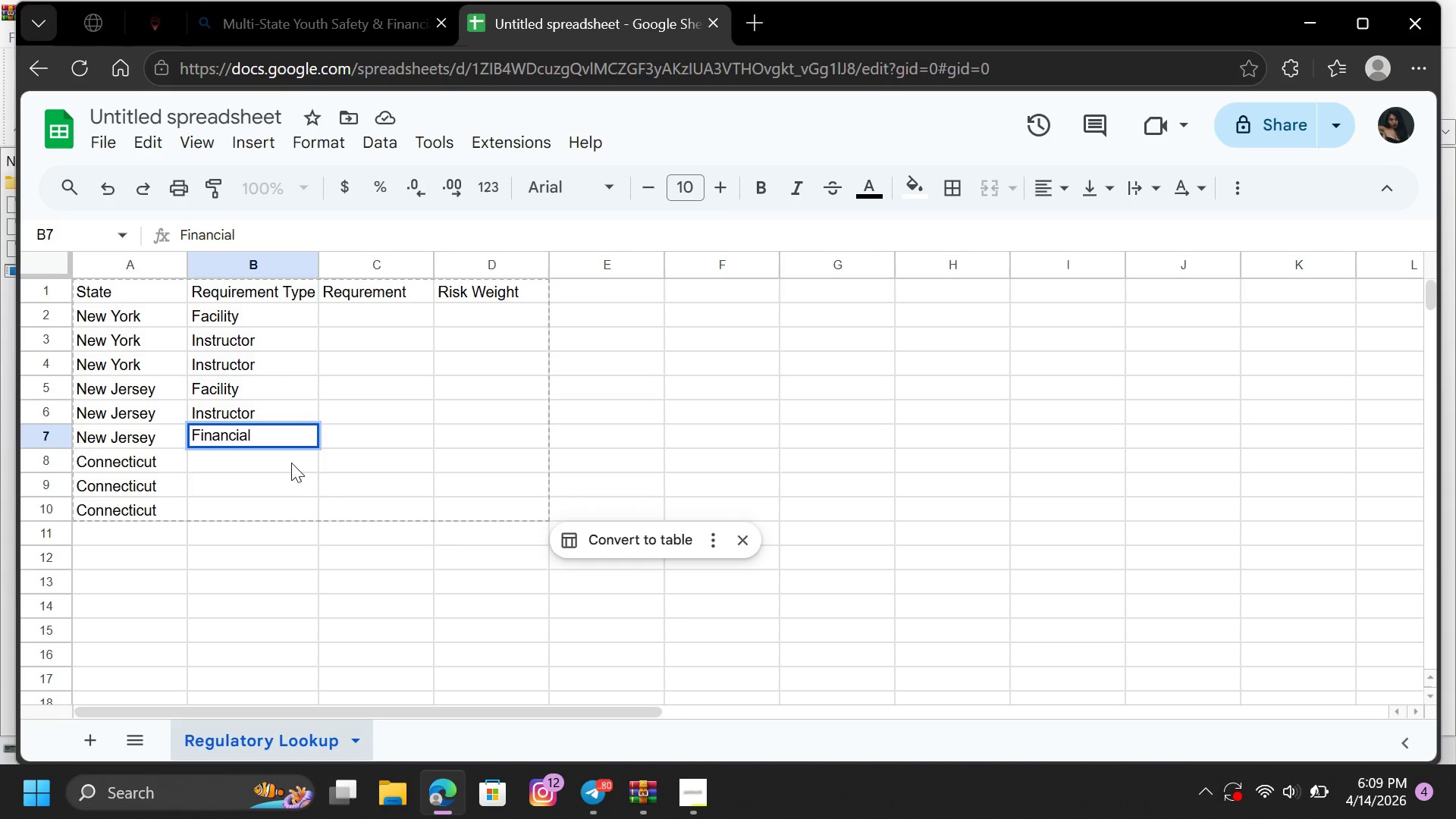 
left_click([287, 465])
 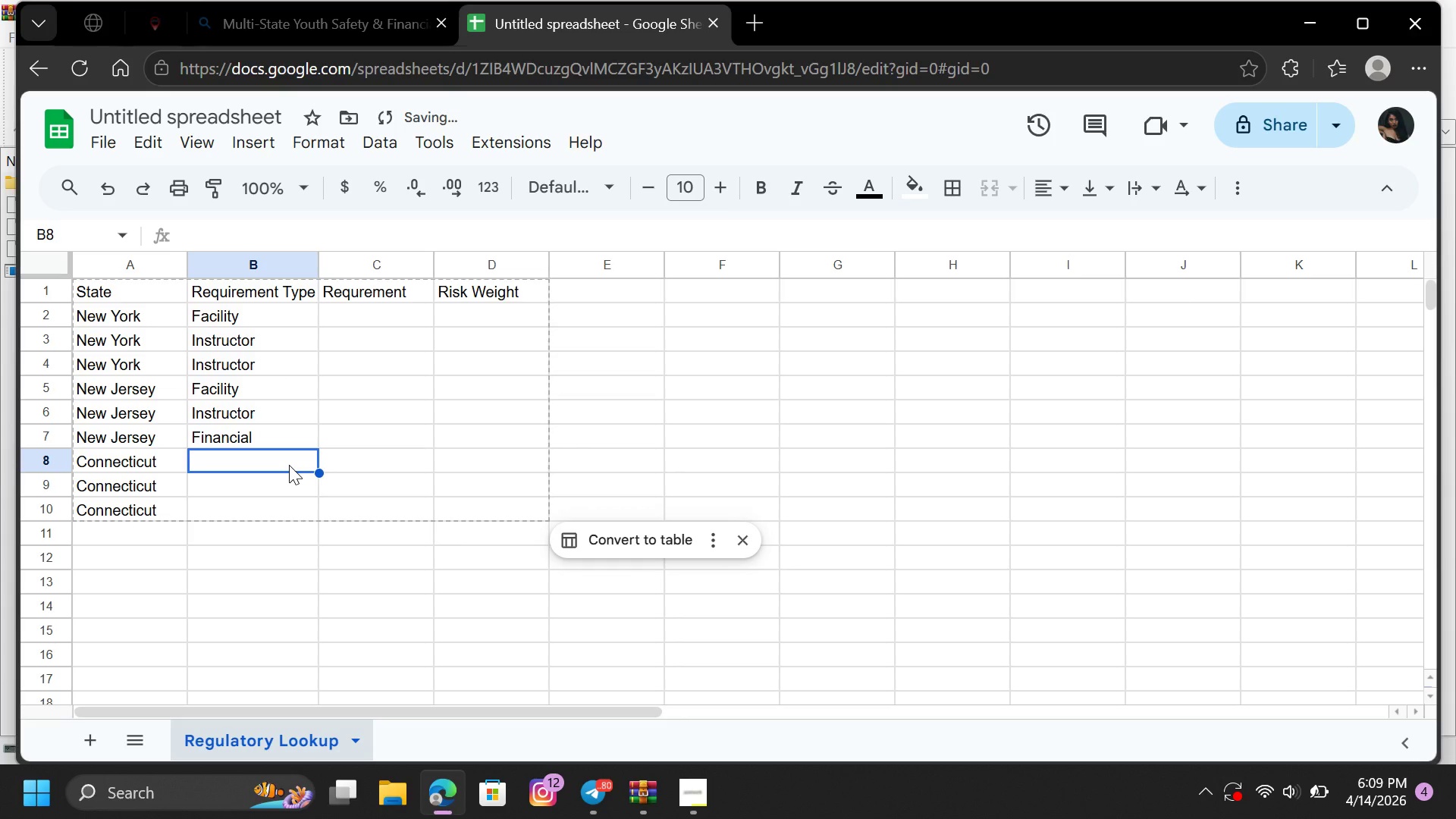 
key(CapsLock)
 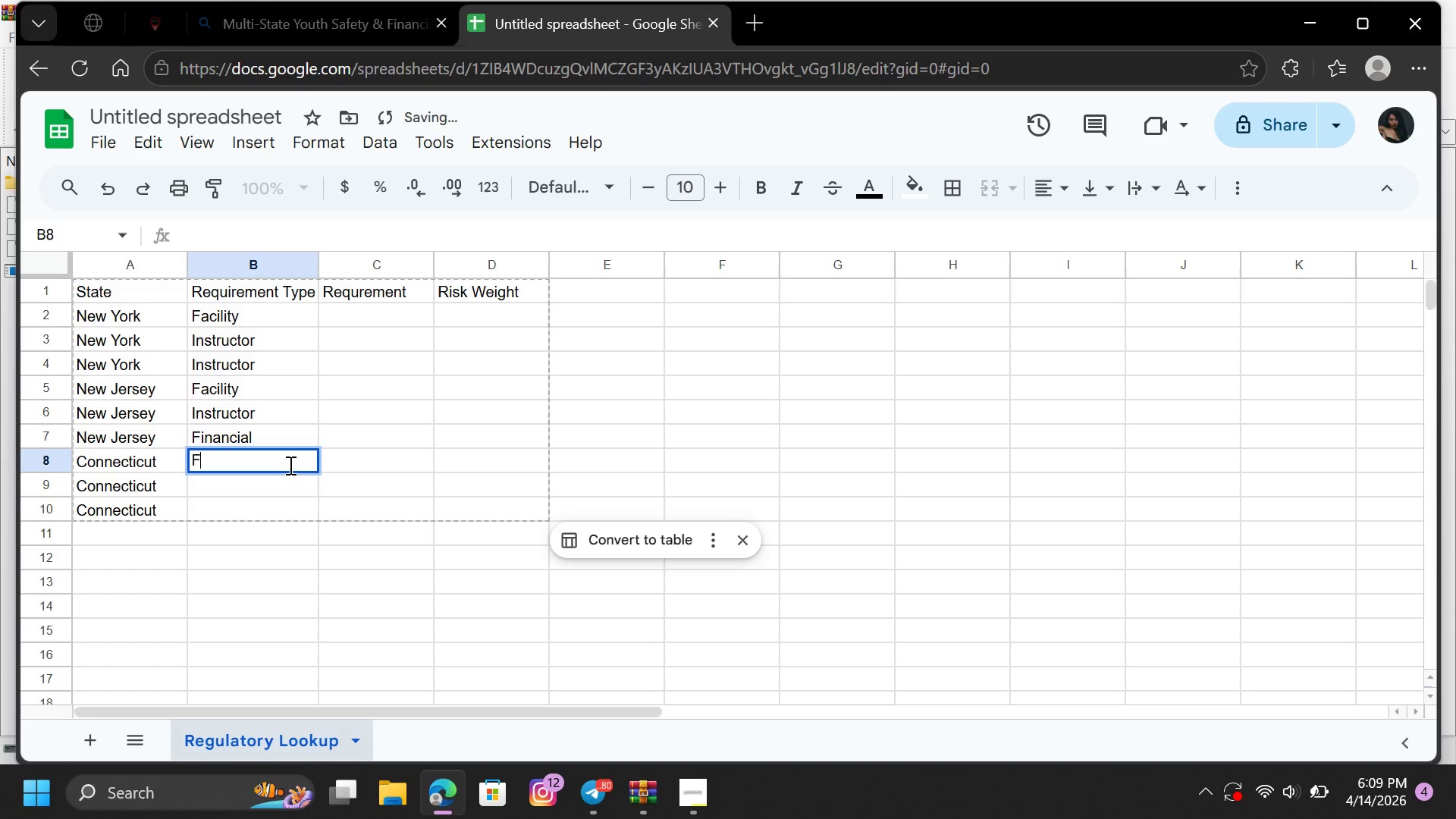 
key(F)
 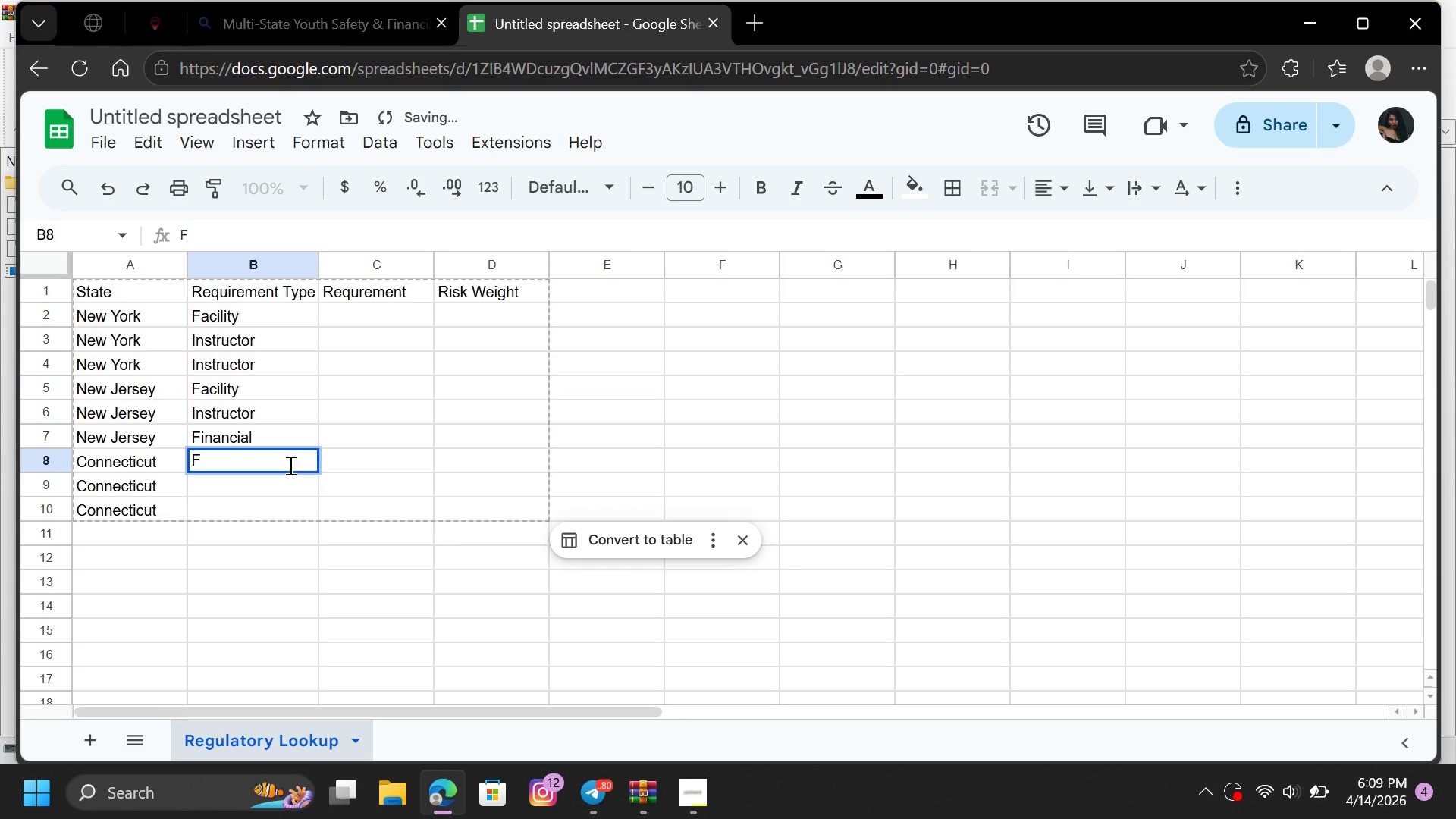 
key(CapsLock)
 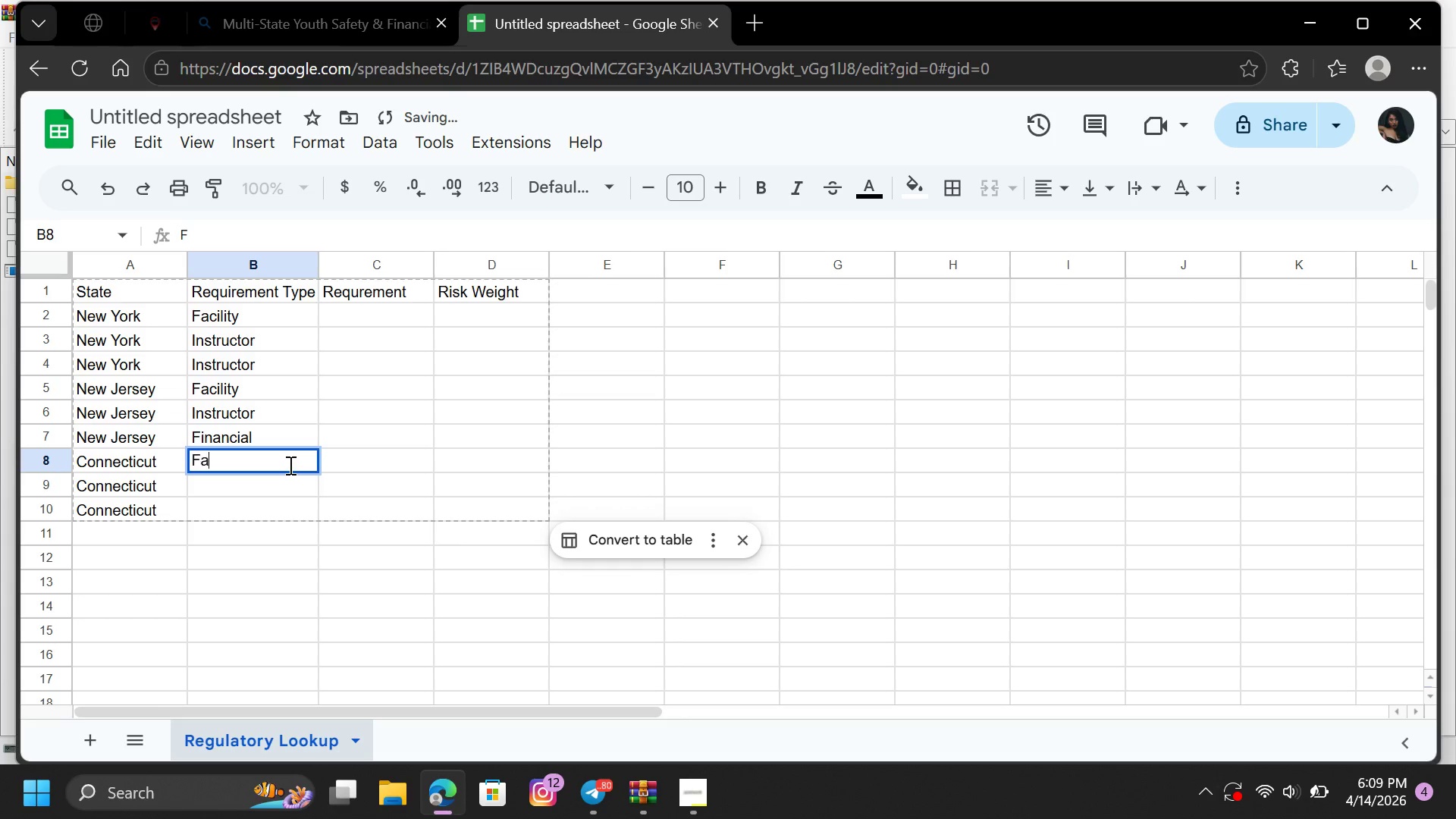 
key(A)
 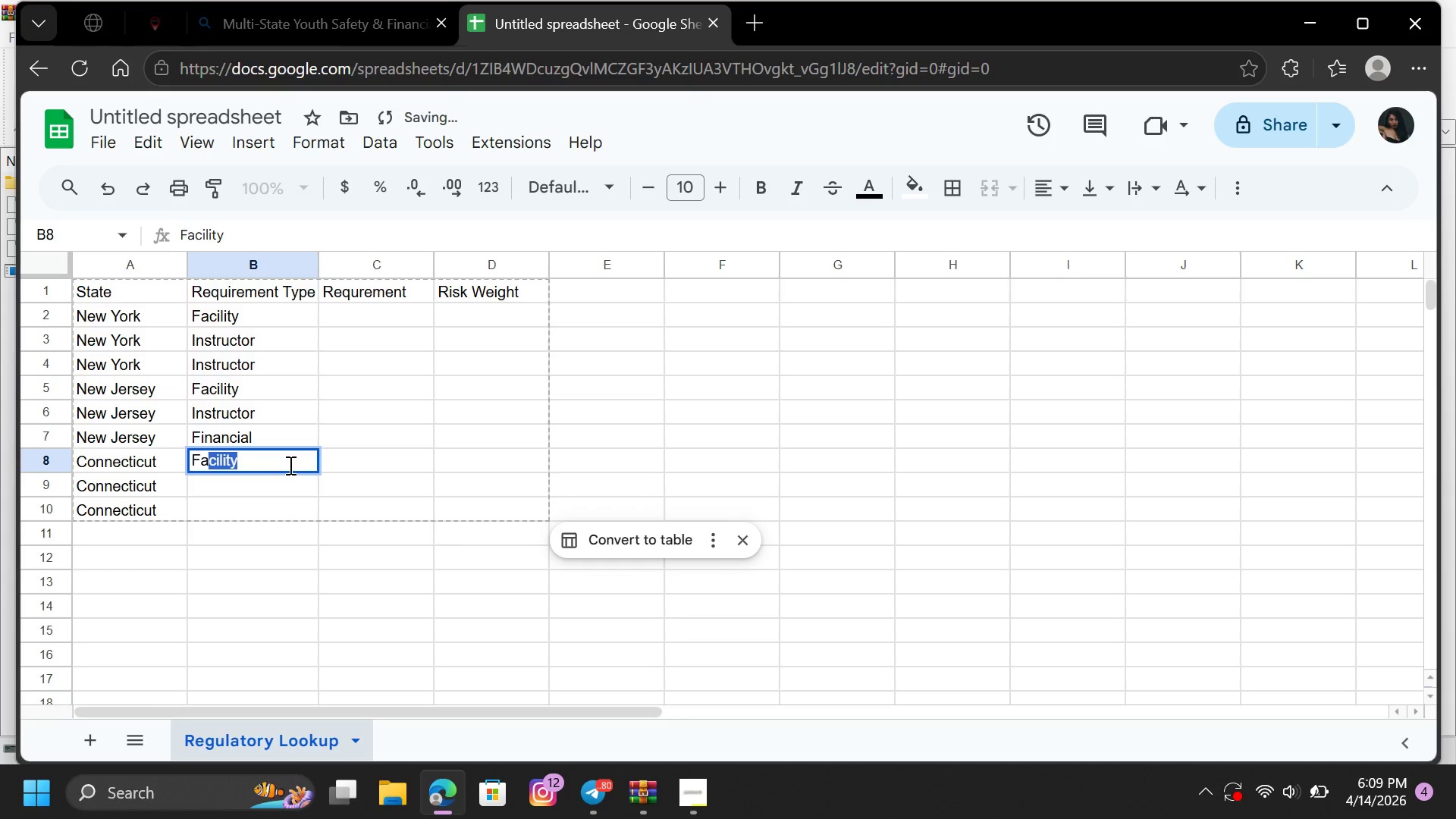 
key(ArrowDown)
 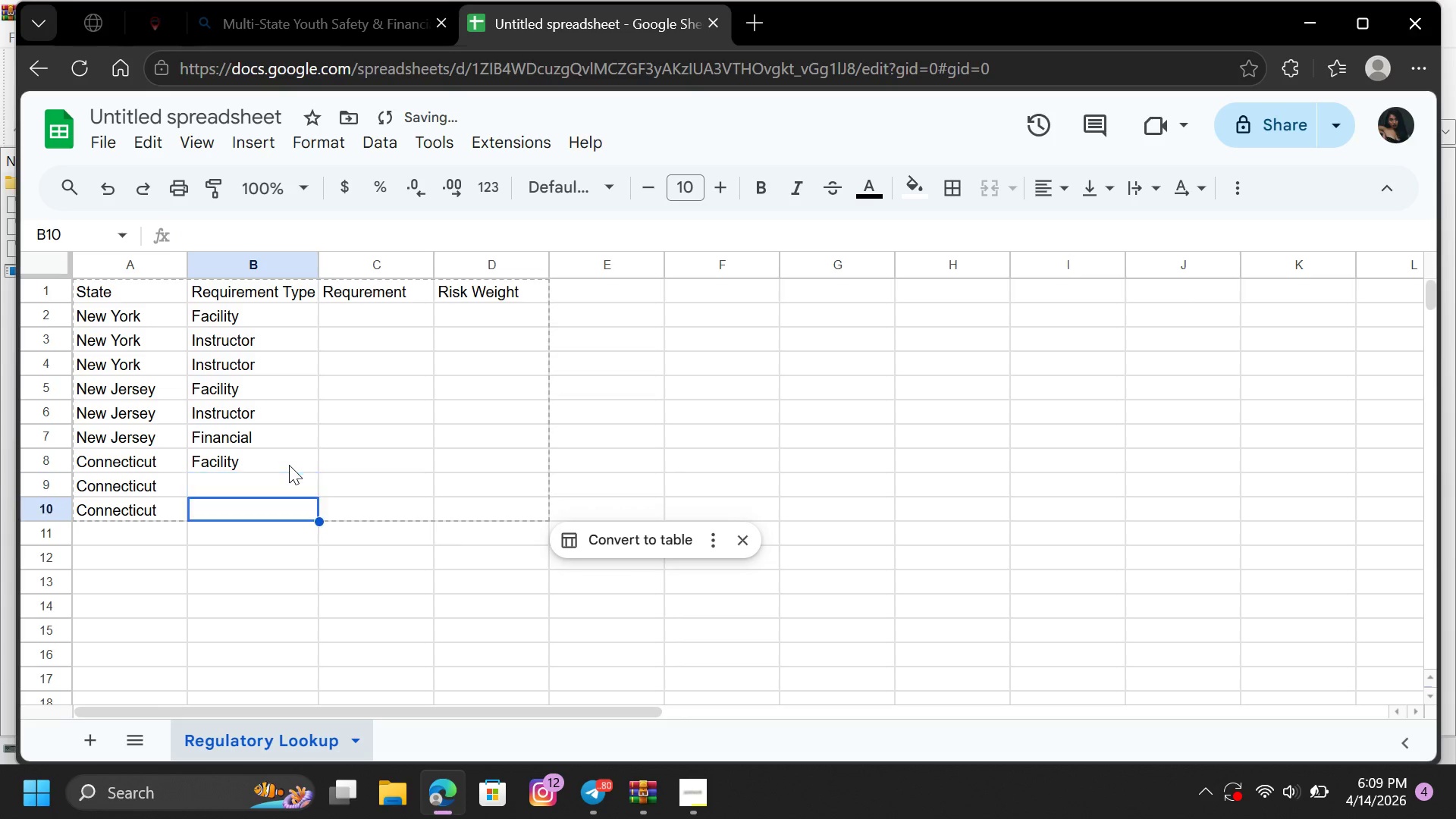 
key(ArrowDown)
 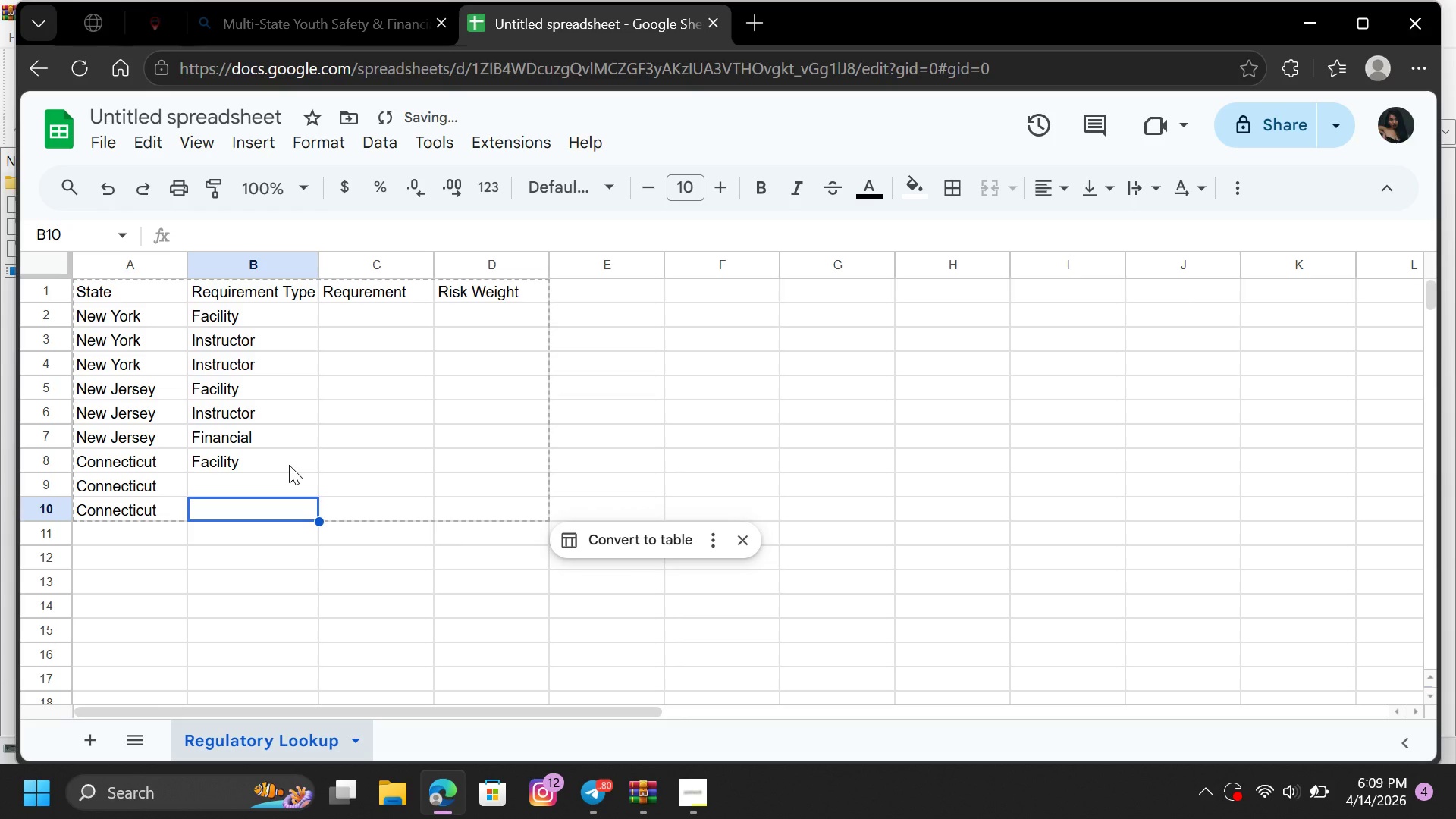 
key(CapsLock)
 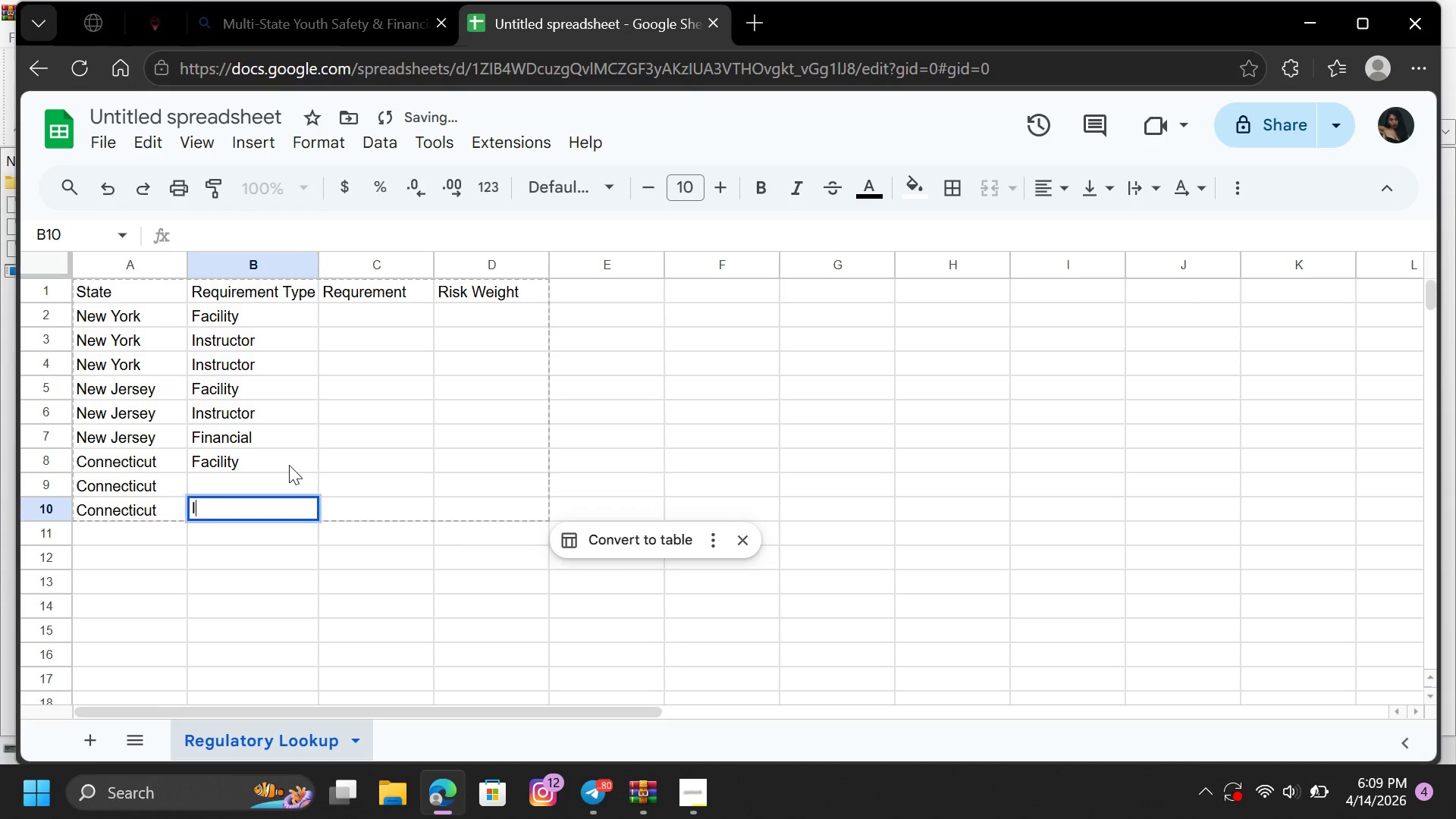 
key(I)
 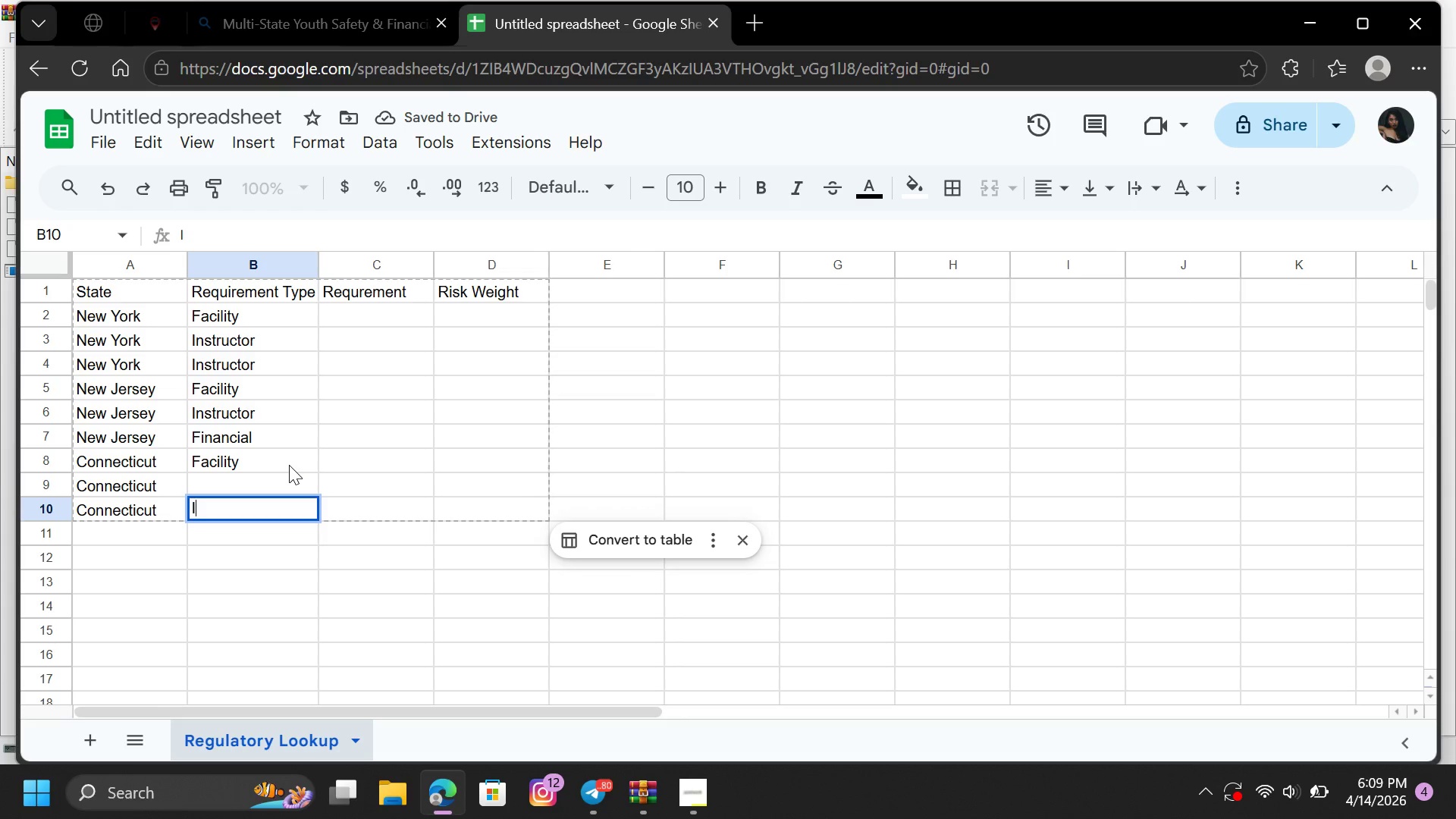 
key(Backspace)
 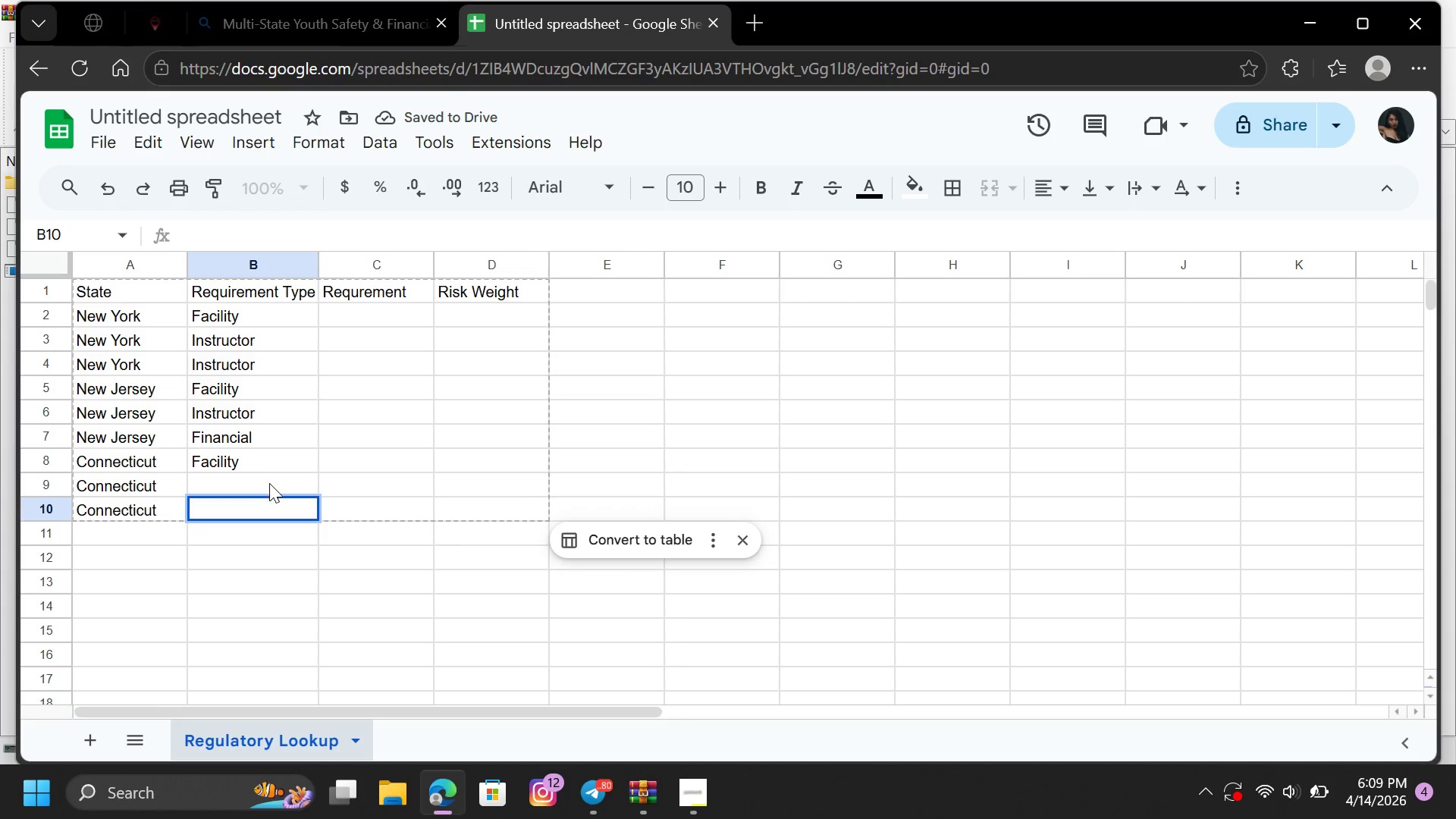 
left_click([268, 483])
 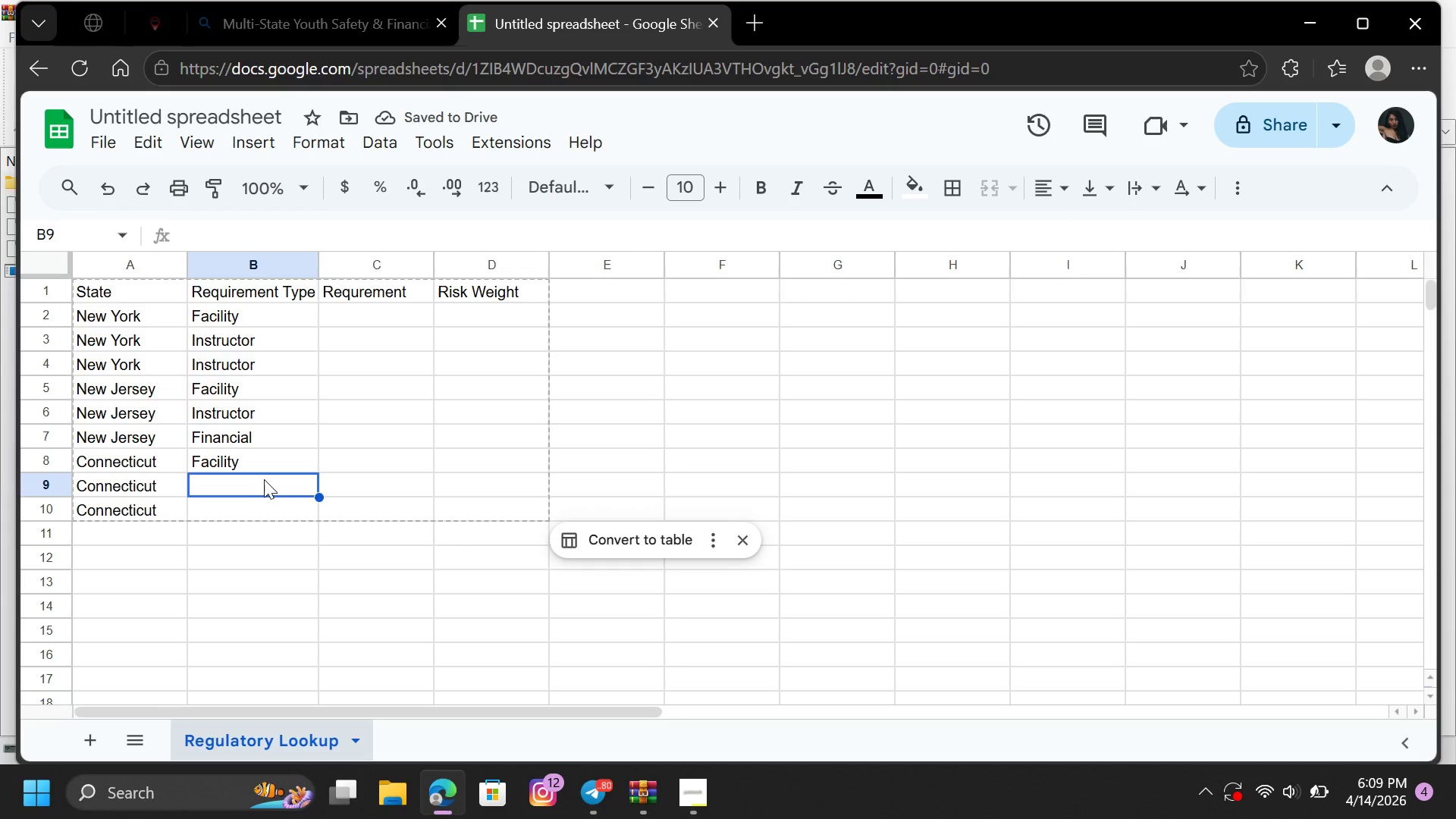 
hold_key(key=CapsLock, duration=1.08)
 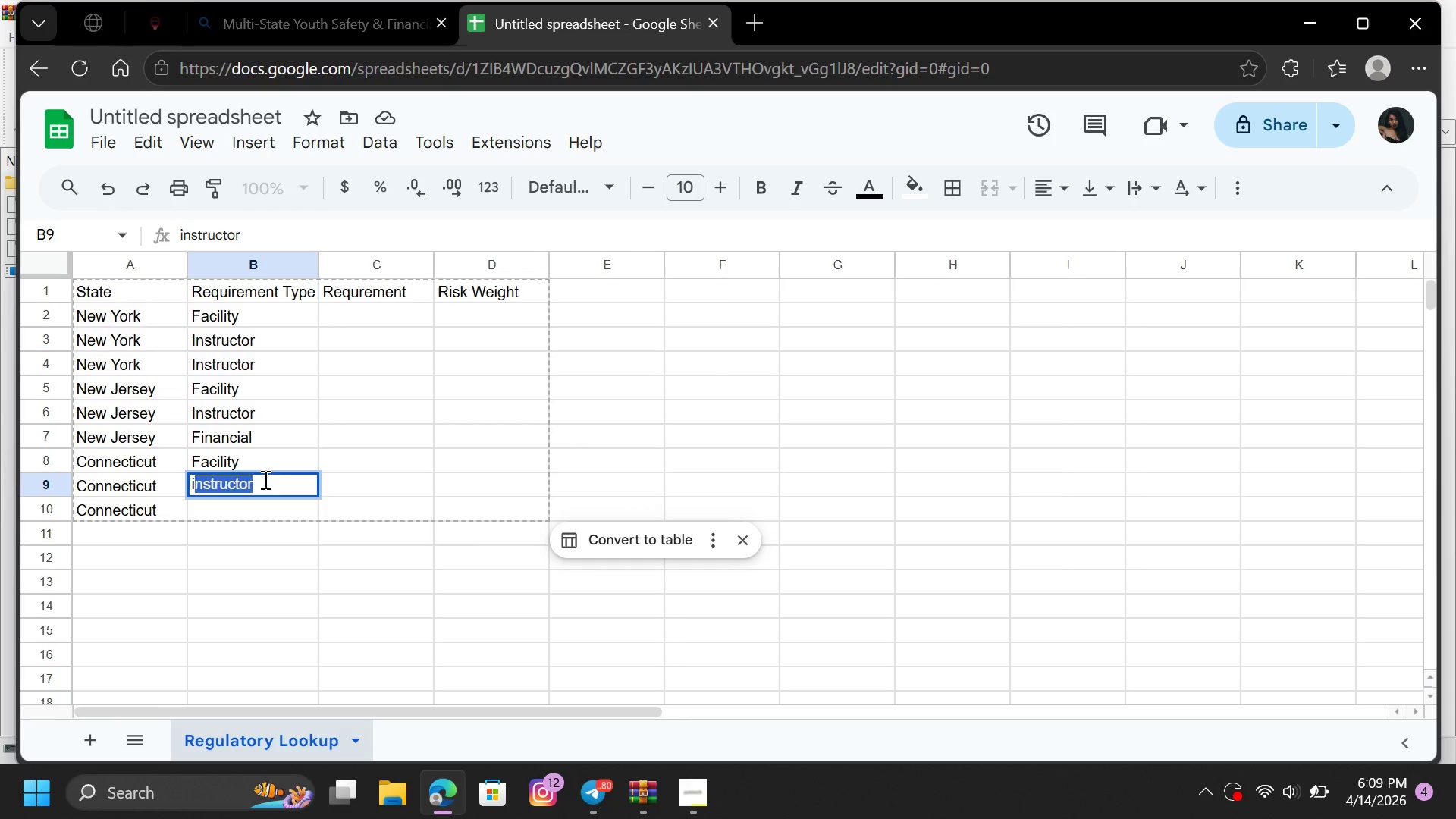 
key(I)
 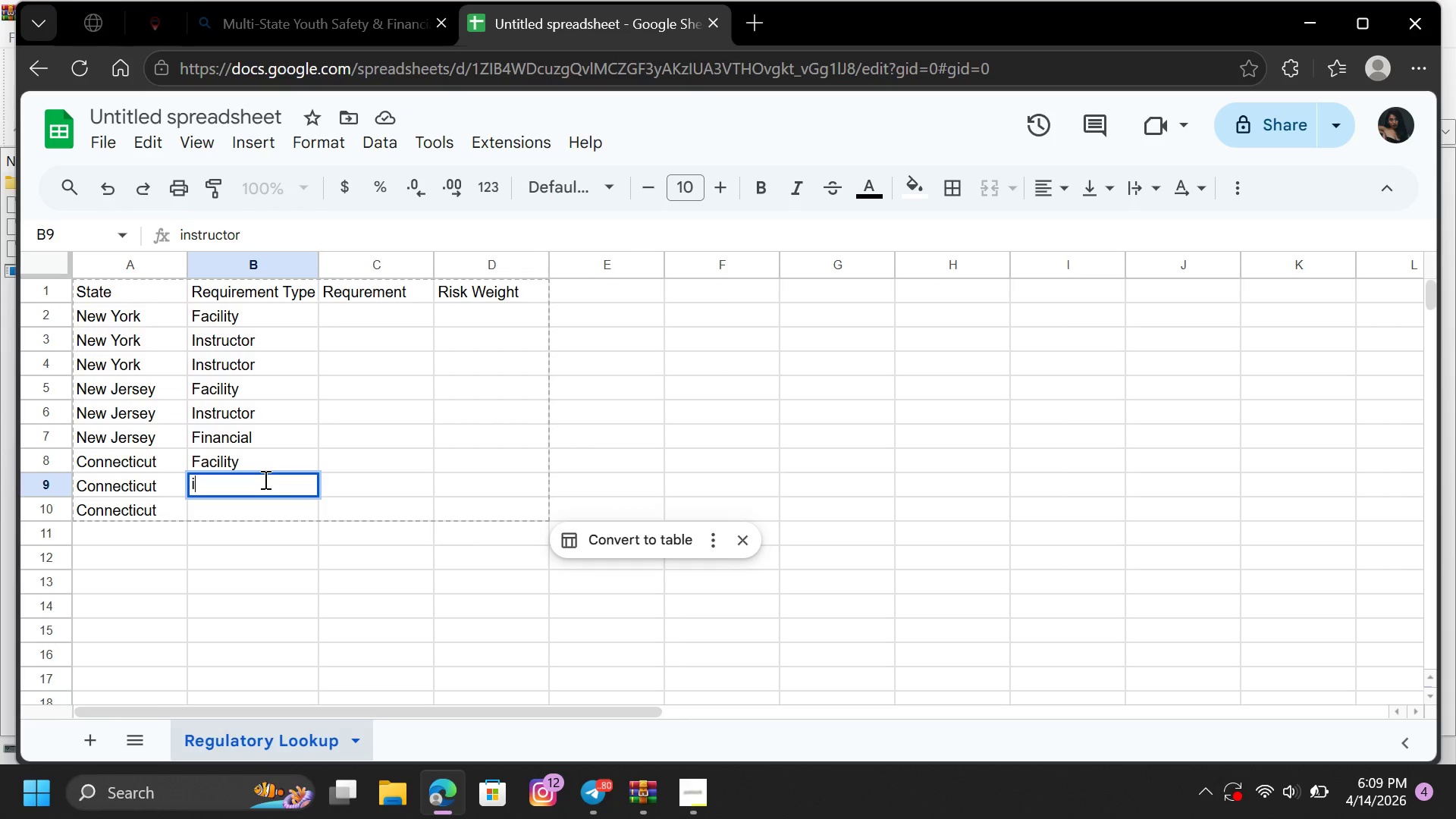 
key(Backspace)
 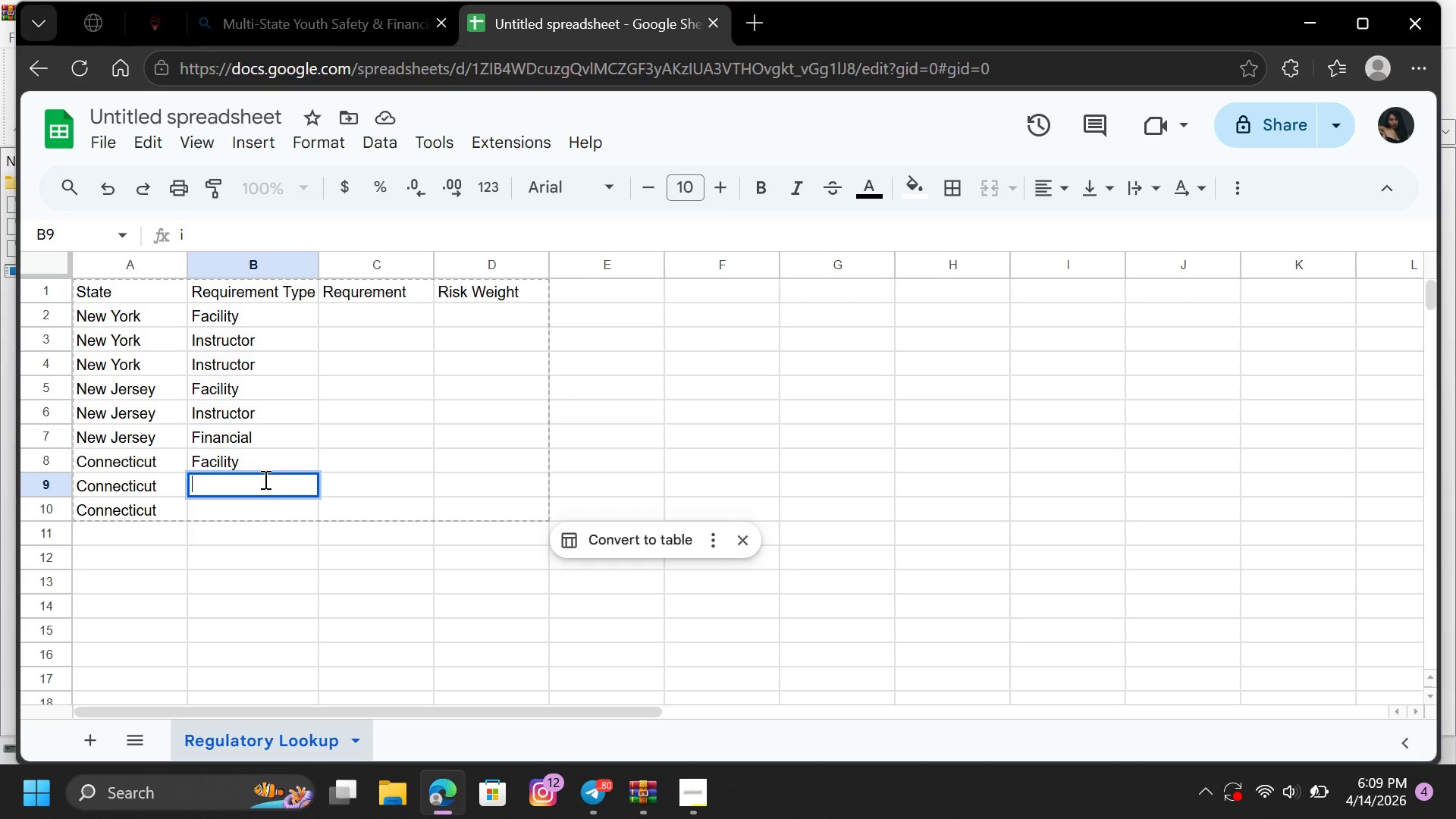 
key(Backspace)
 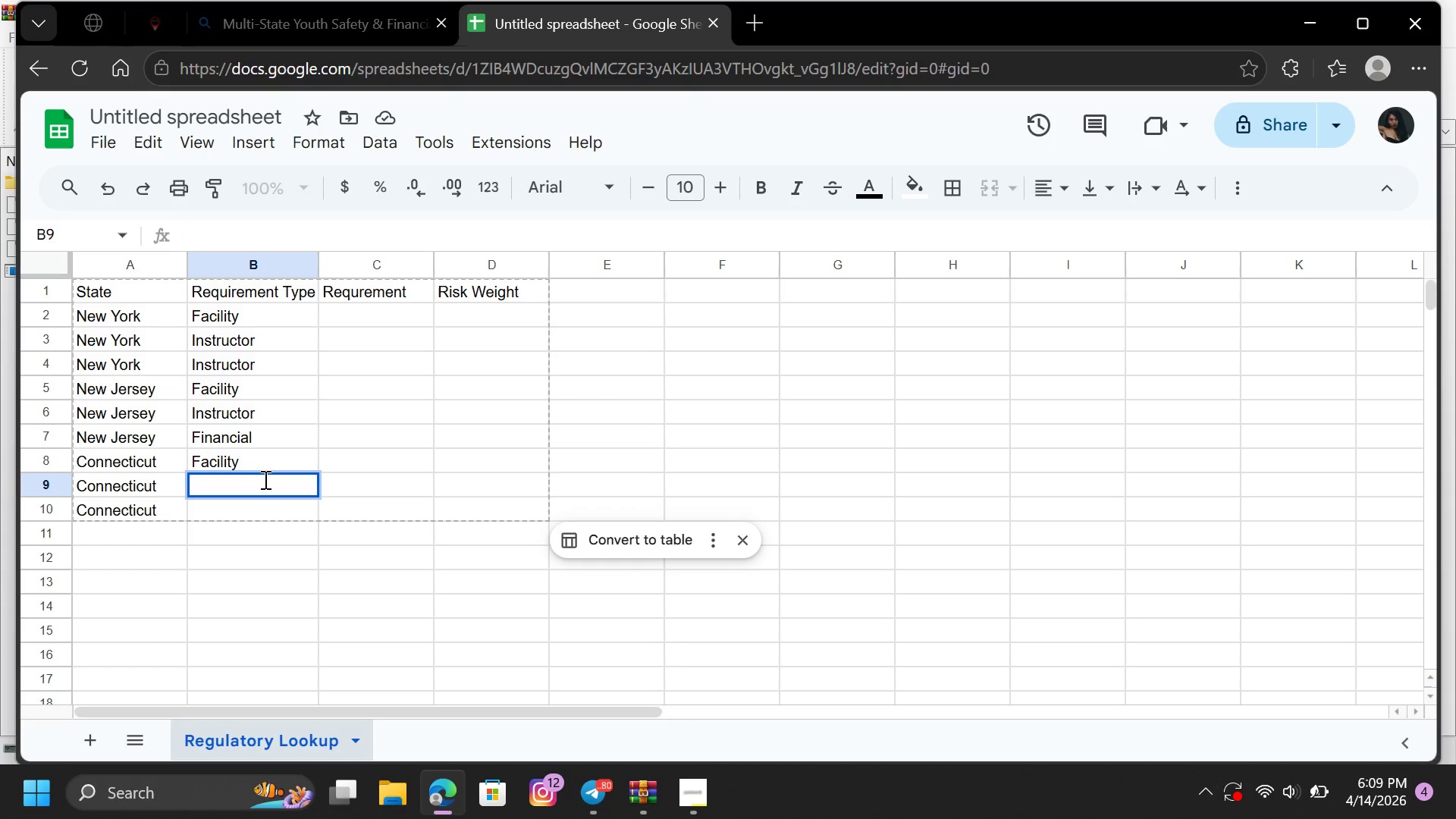 
key(CapsLock)
 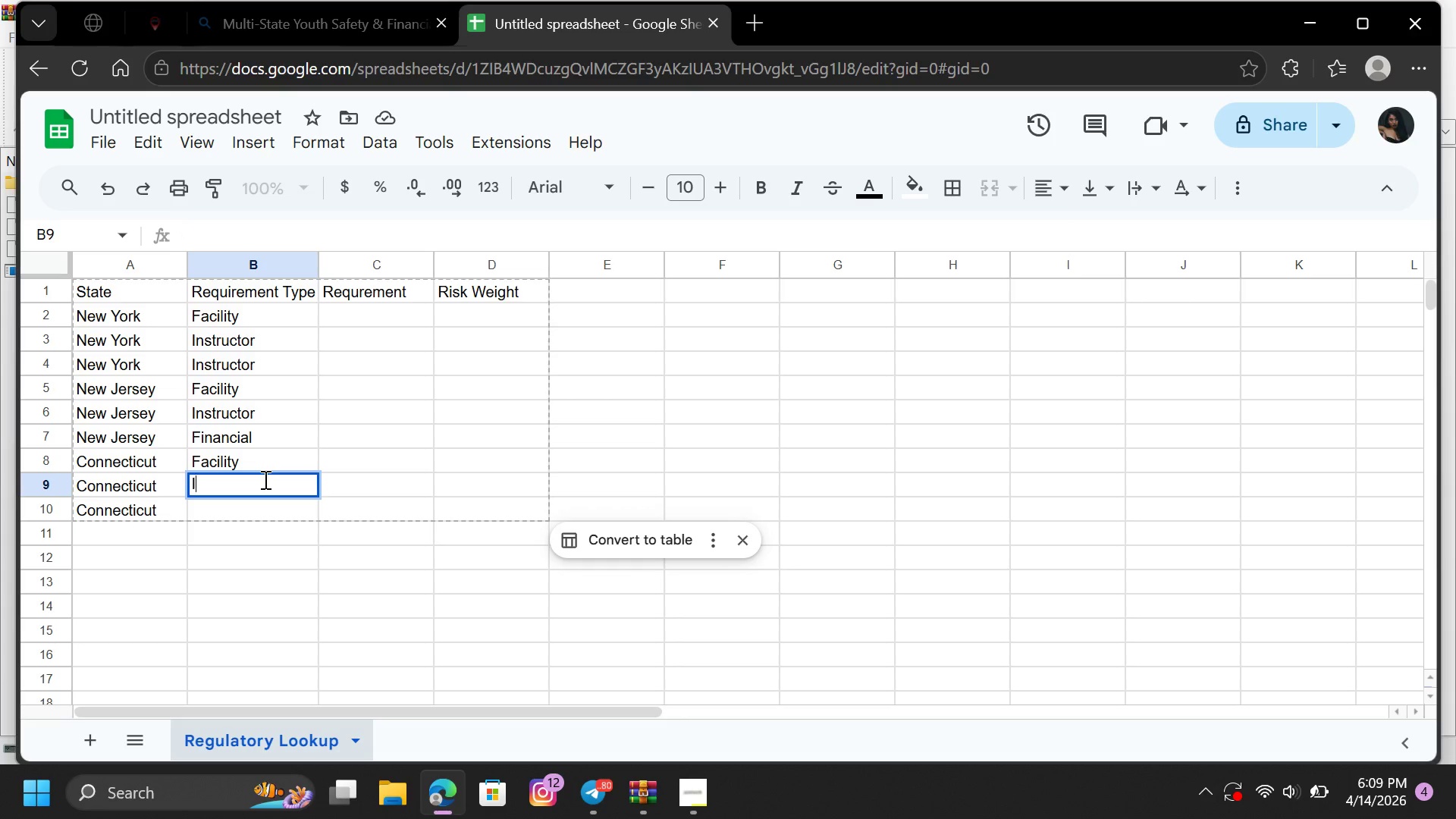 
key(I)
 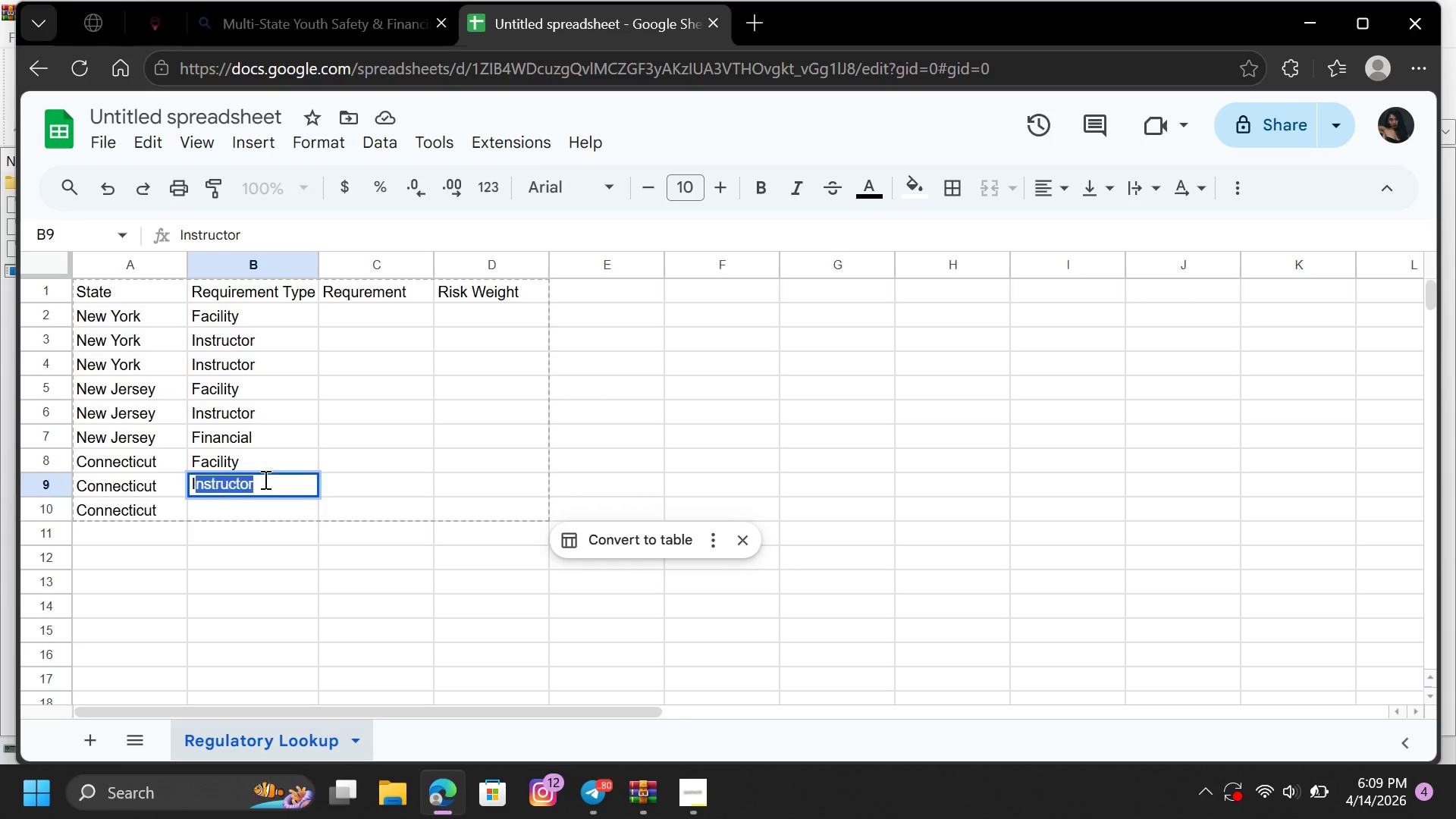 
key(ArrowDown)
 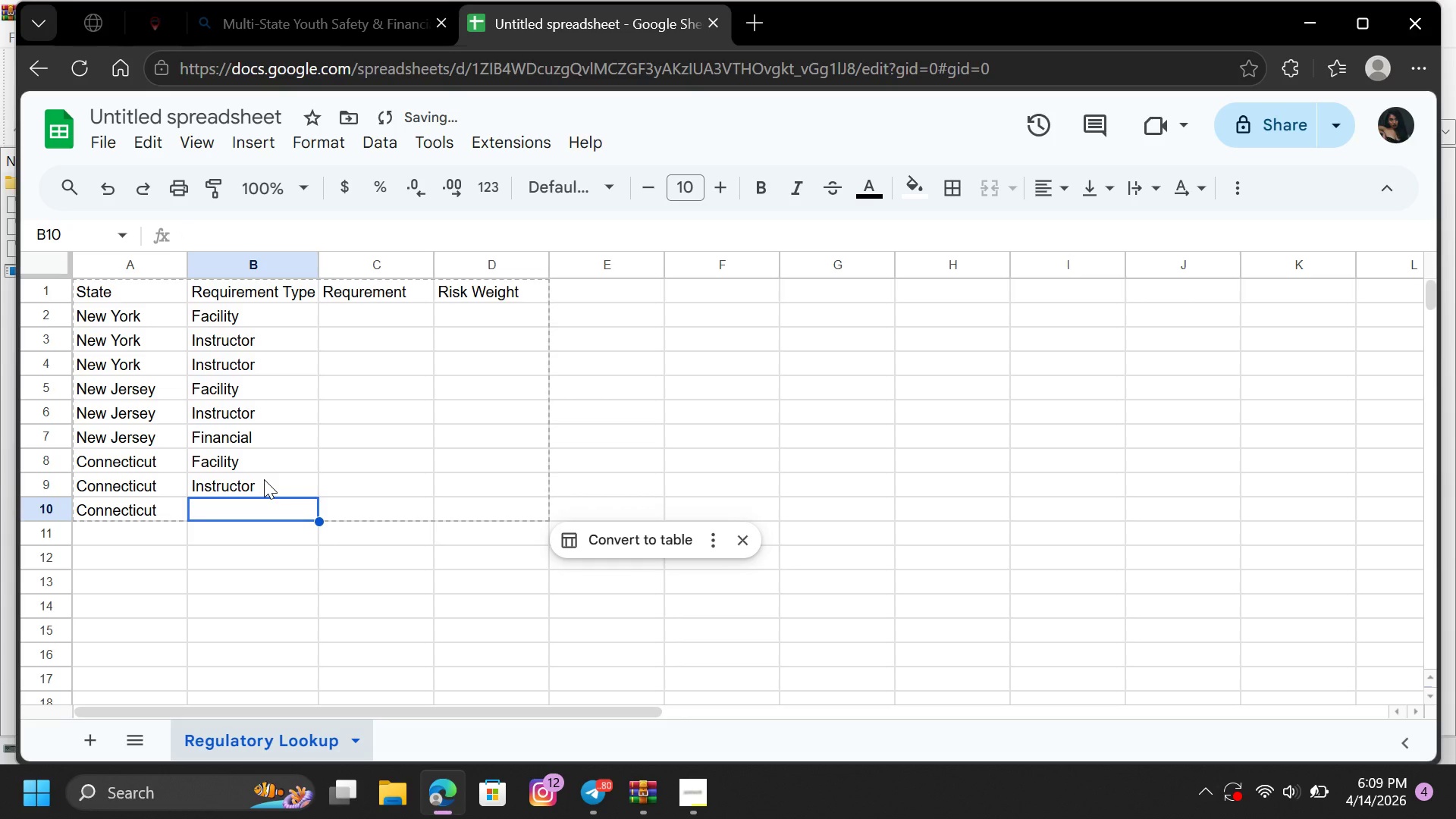 
hold_key(key=CapsLock, duration=0.52)
 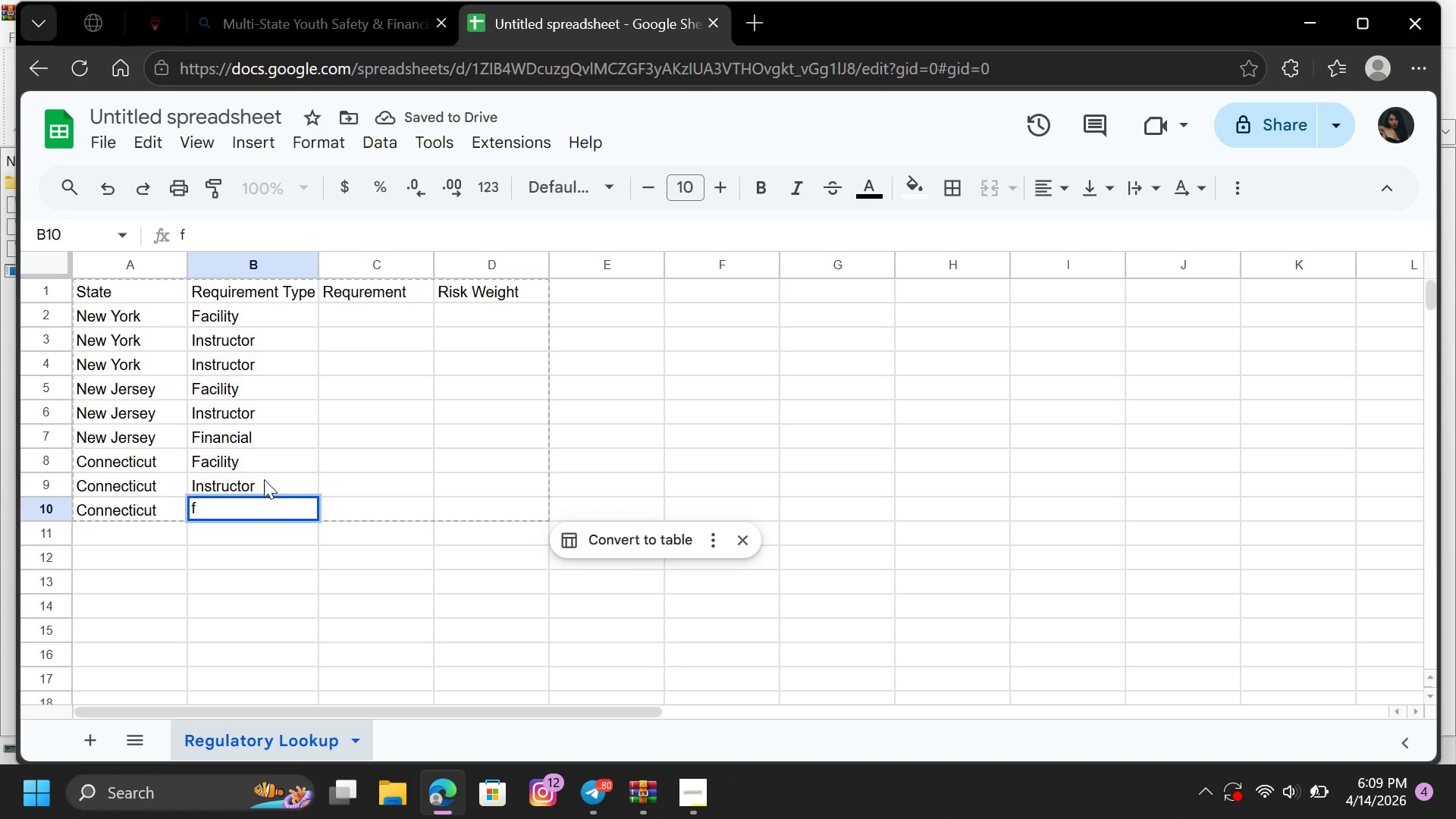 
type(f)
key(Backspace)
type(Financial)
 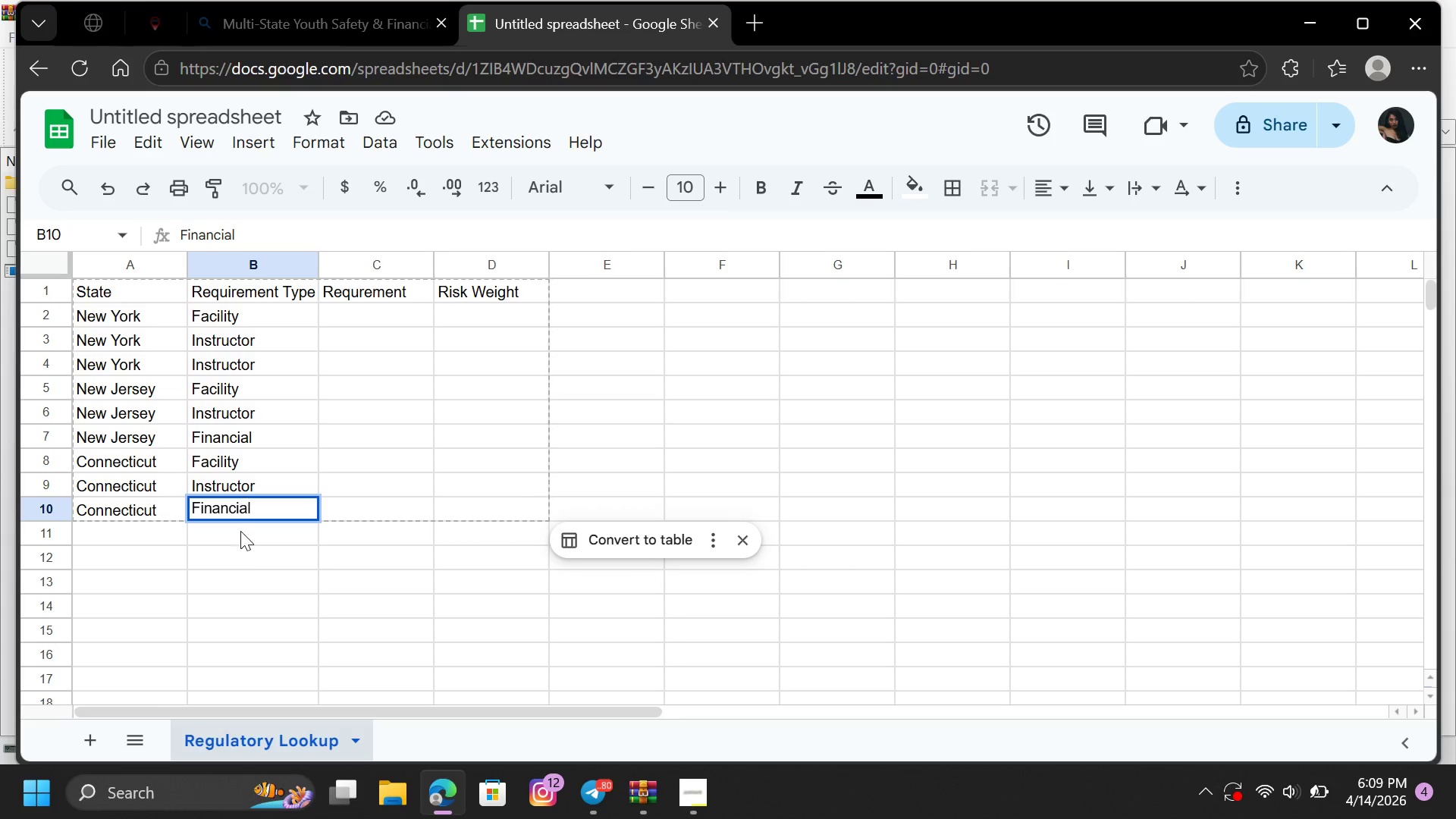 
left_click([242, 564])
 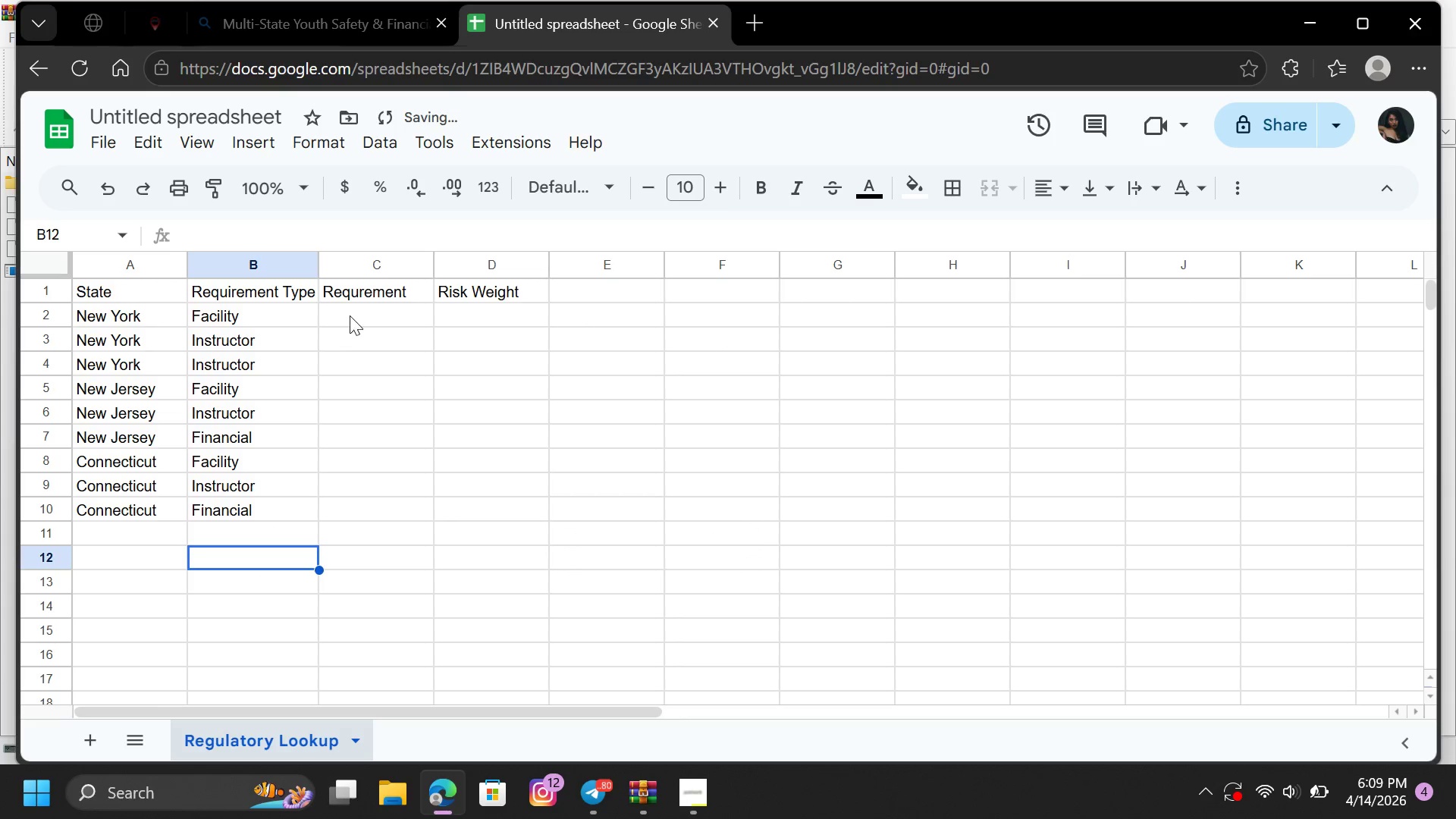 
left_click([350, 313])
 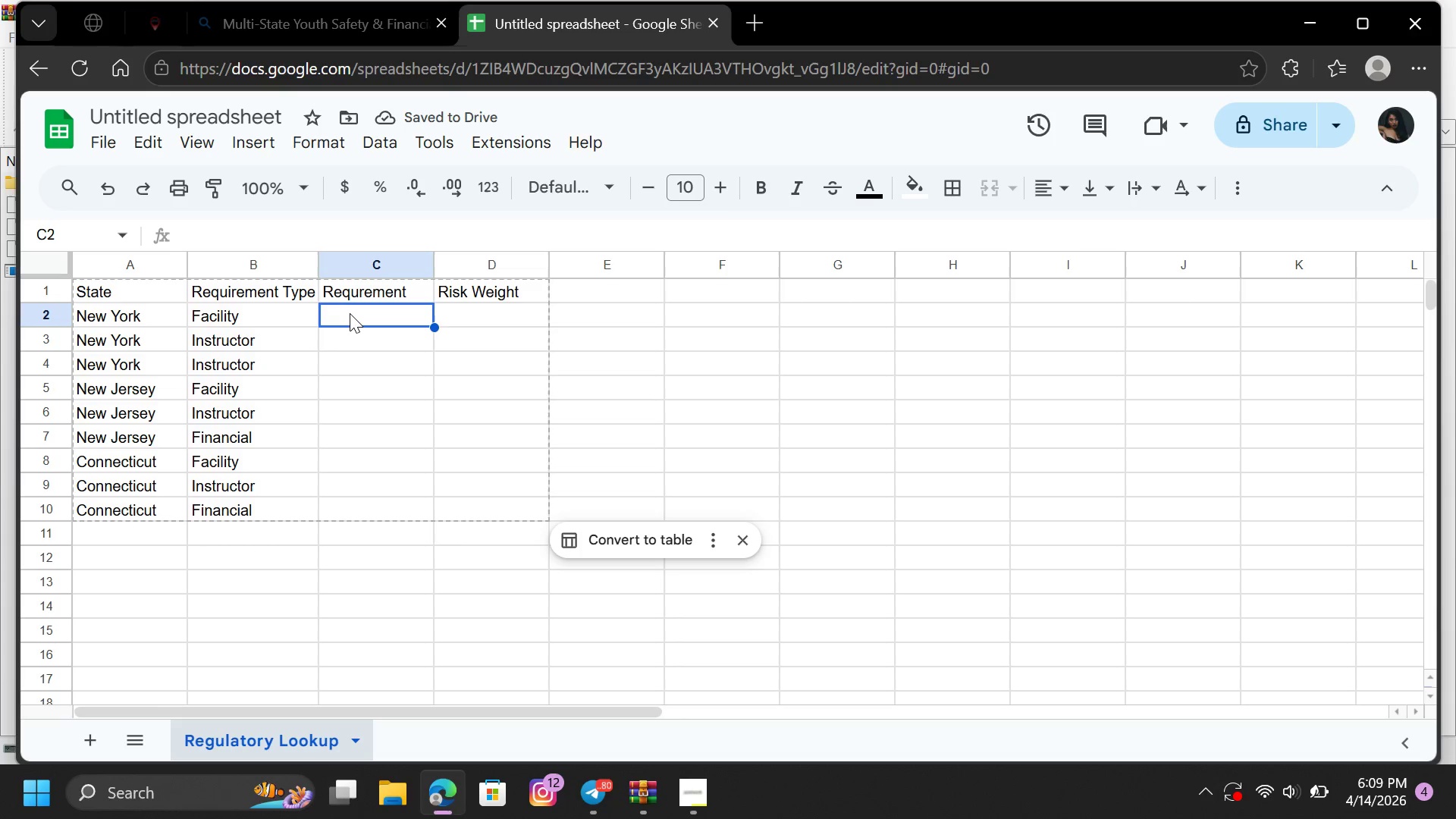 
double_click([350, 313])
 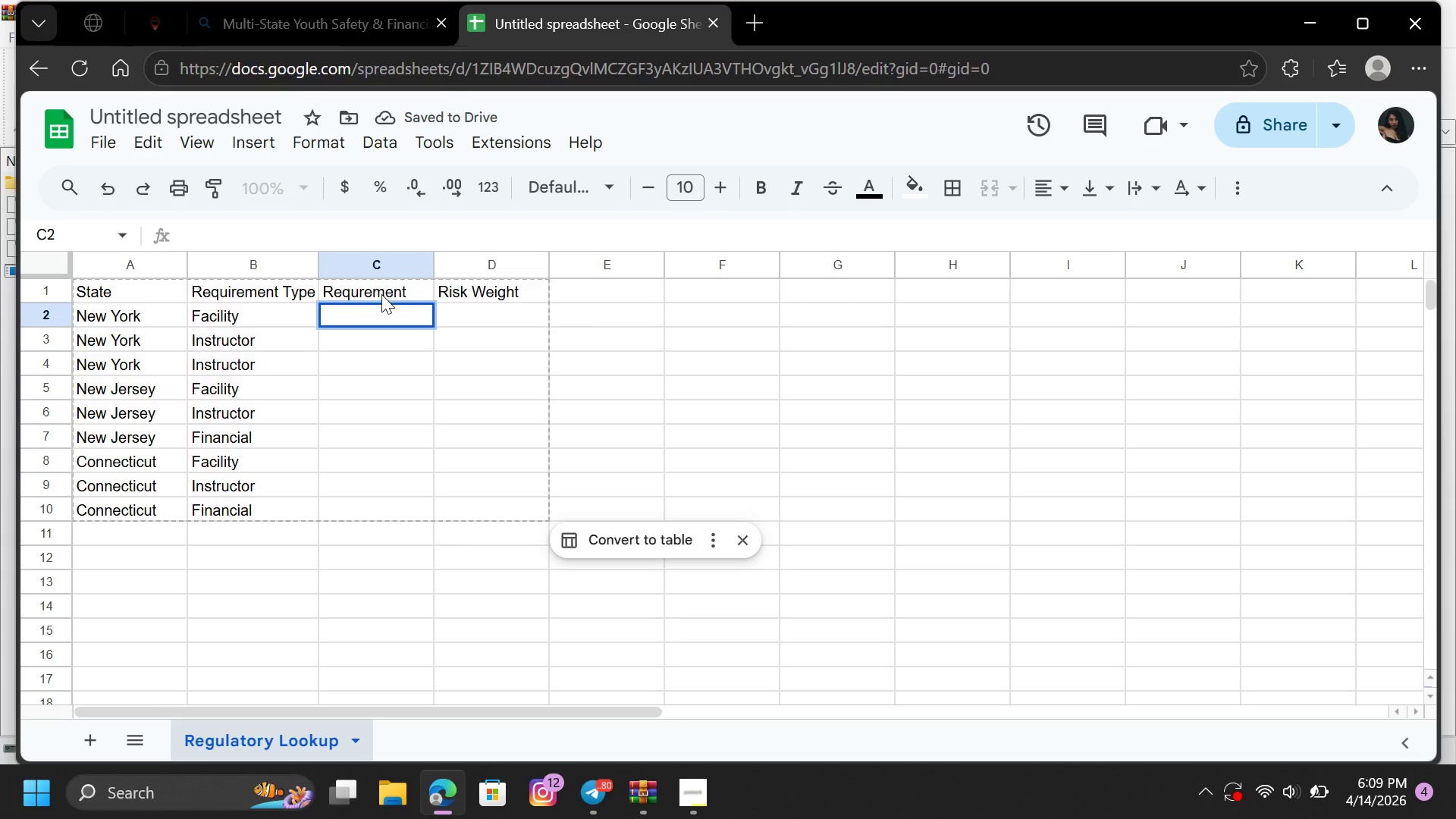 
type(Mats & Floor)
 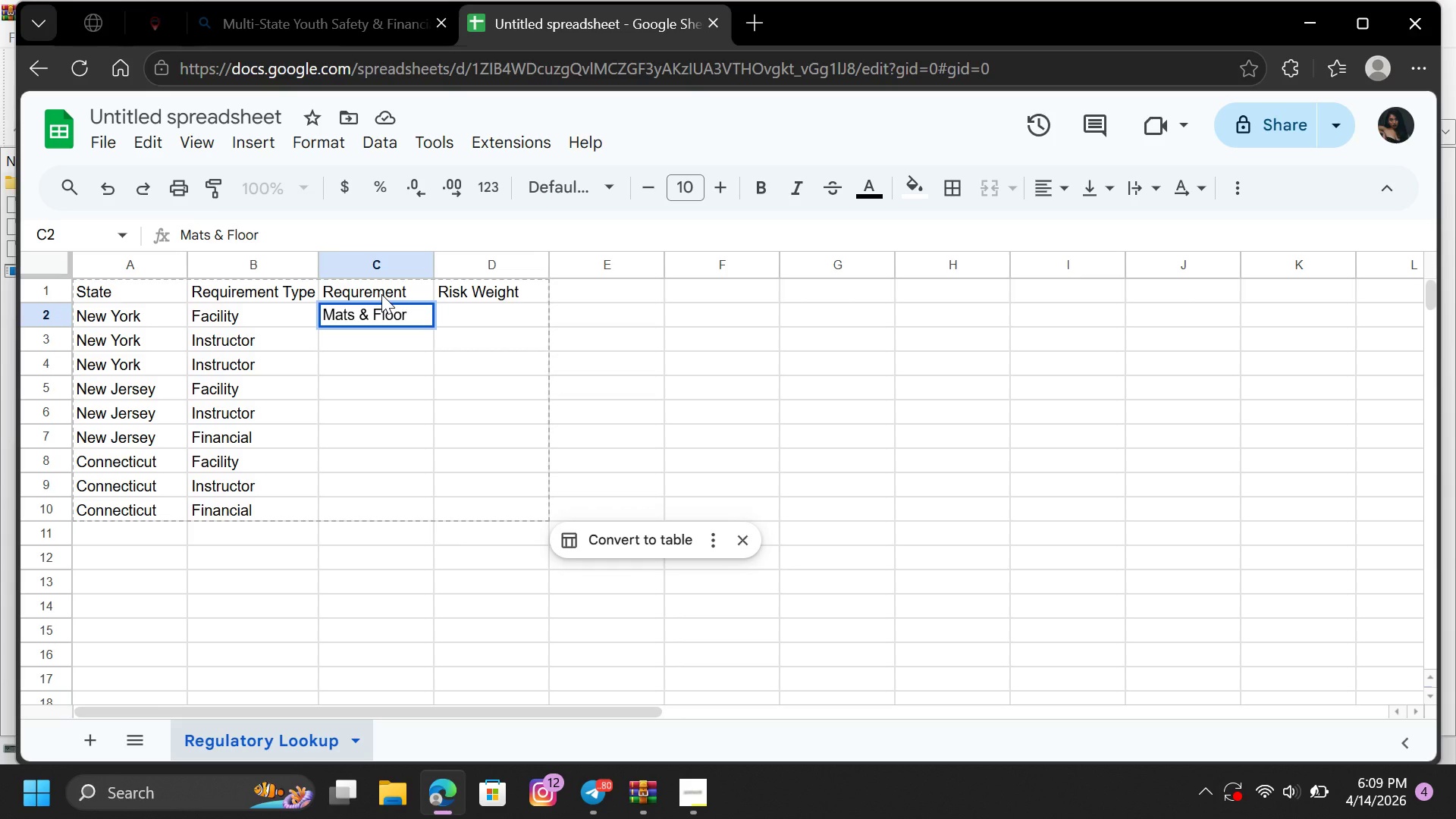 
type(ring)
 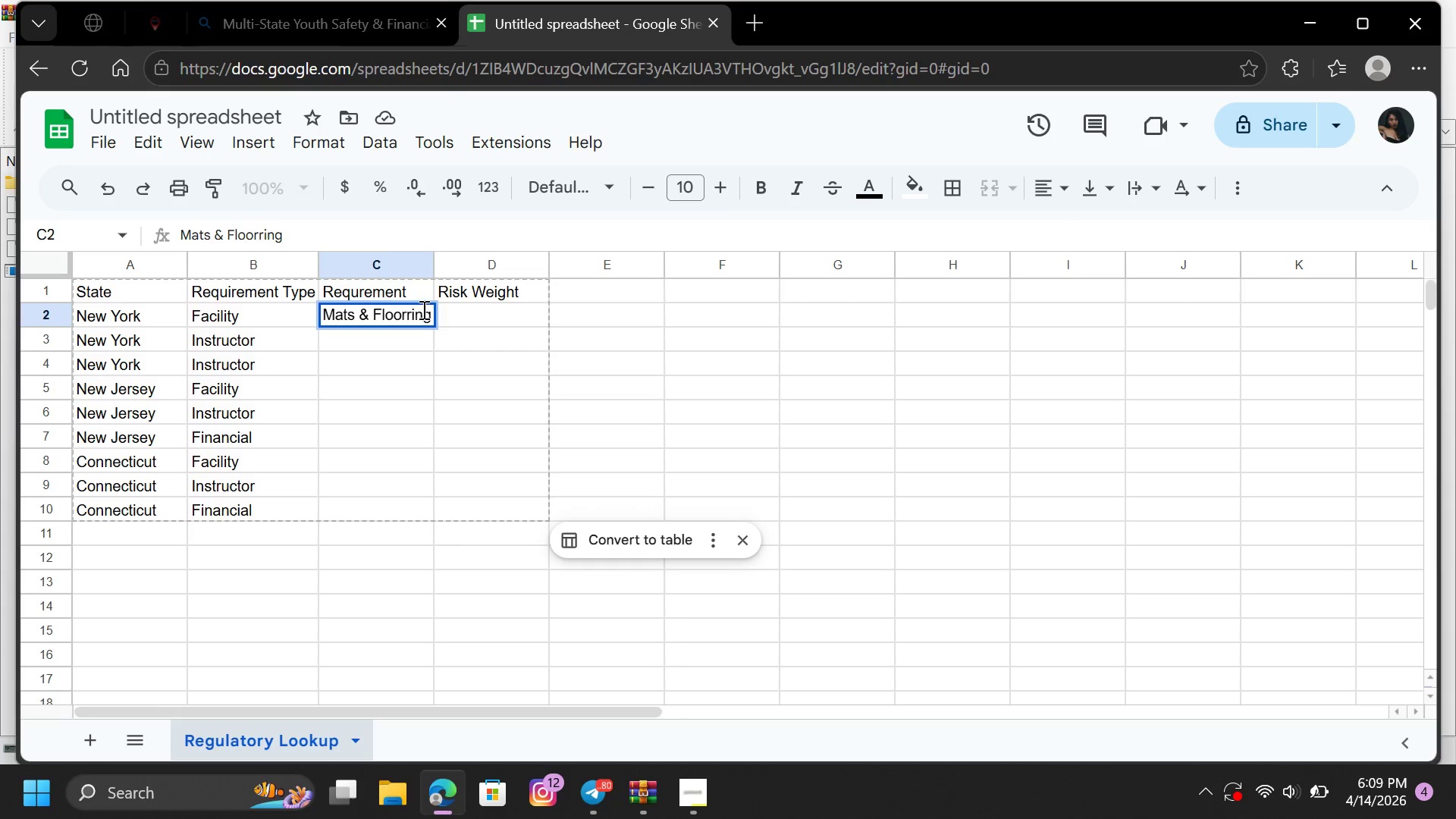 
left_click([411, 313])
 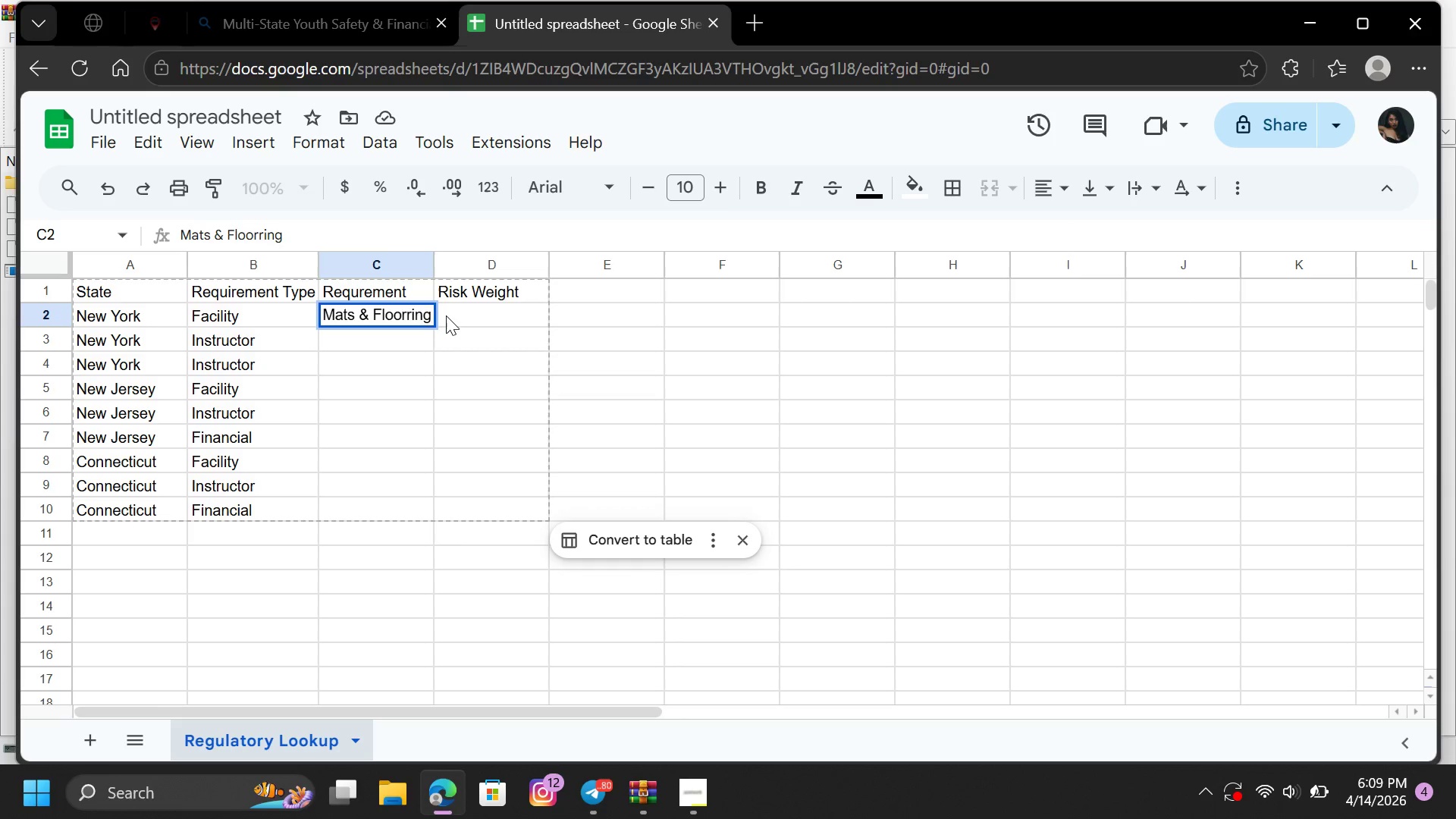 
key(Backspace)
 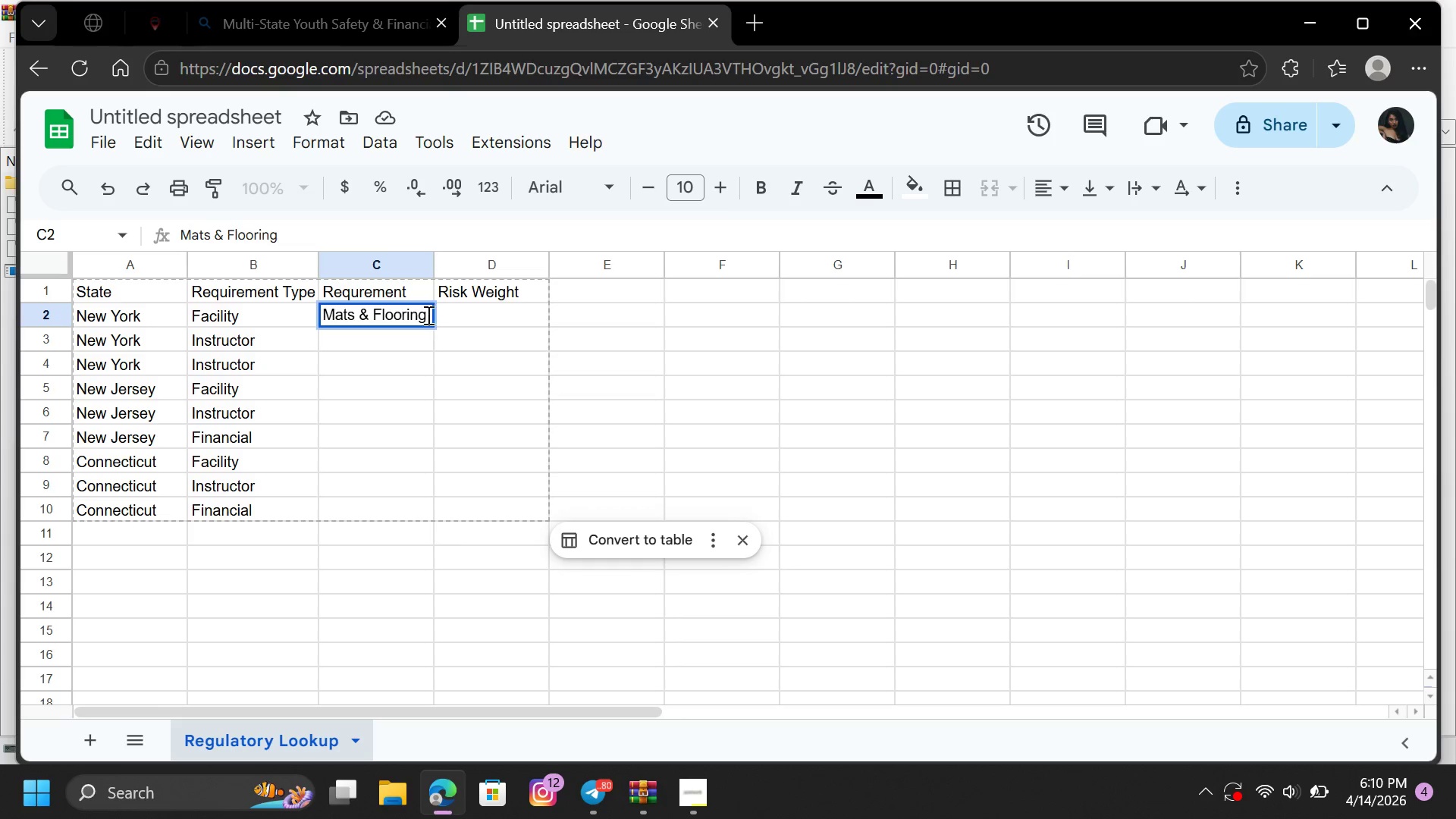 
left_click([424, 314])
 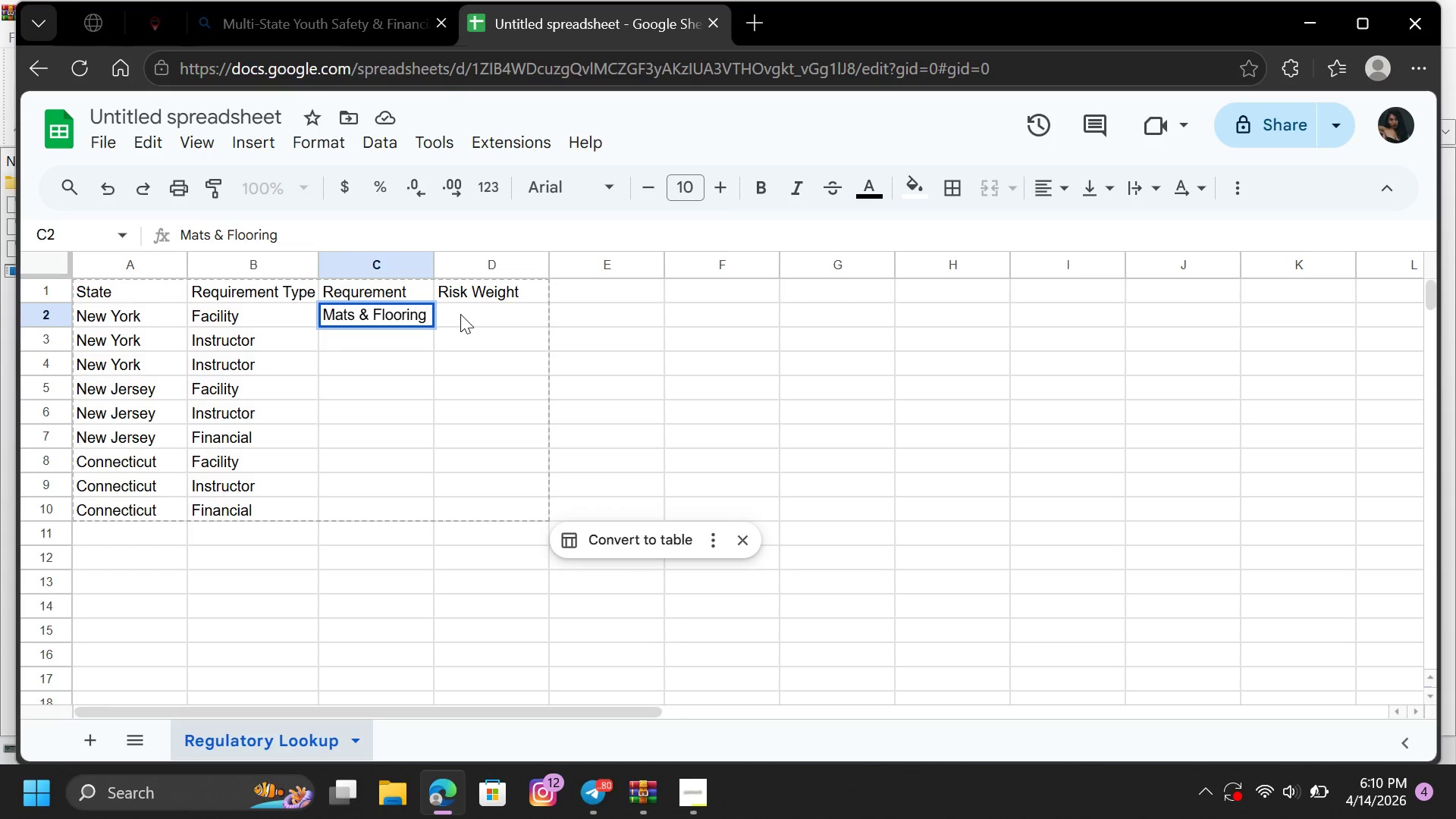 
type( Safety)
 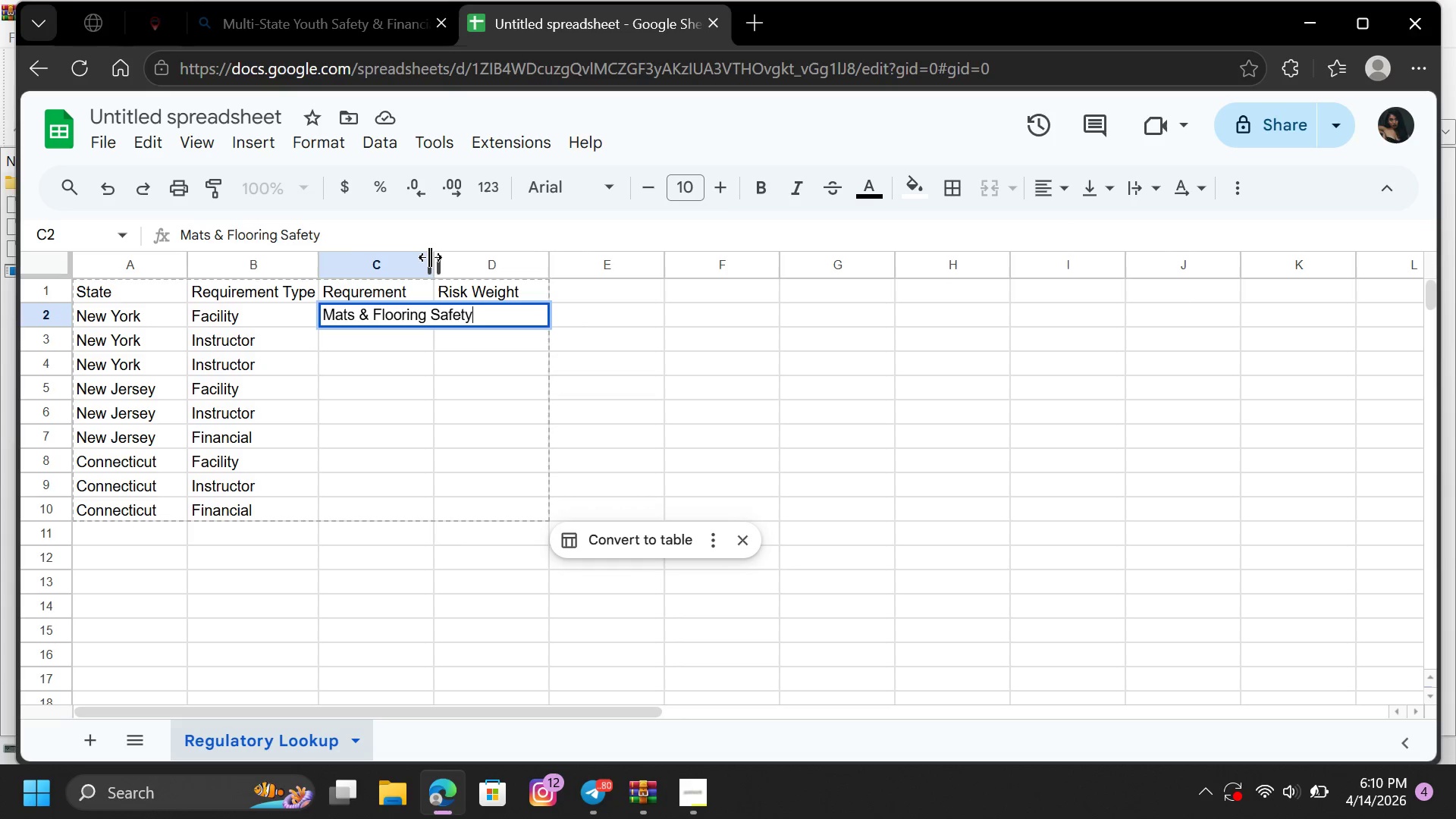 
left_click_drag(start_coordinate=[430, 257], to_coordinate=[472, 263])
 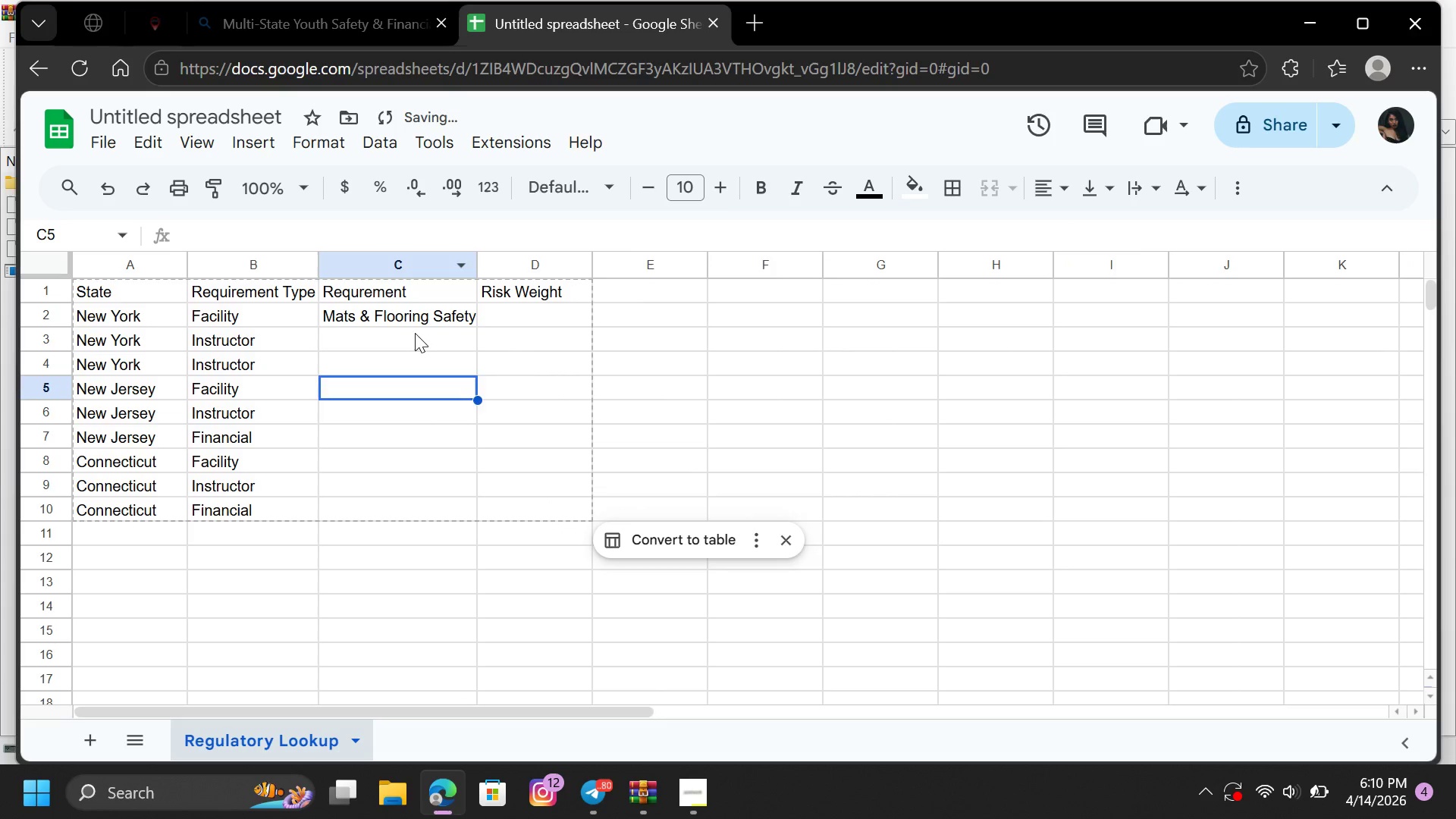 
double_click([415, 333])
 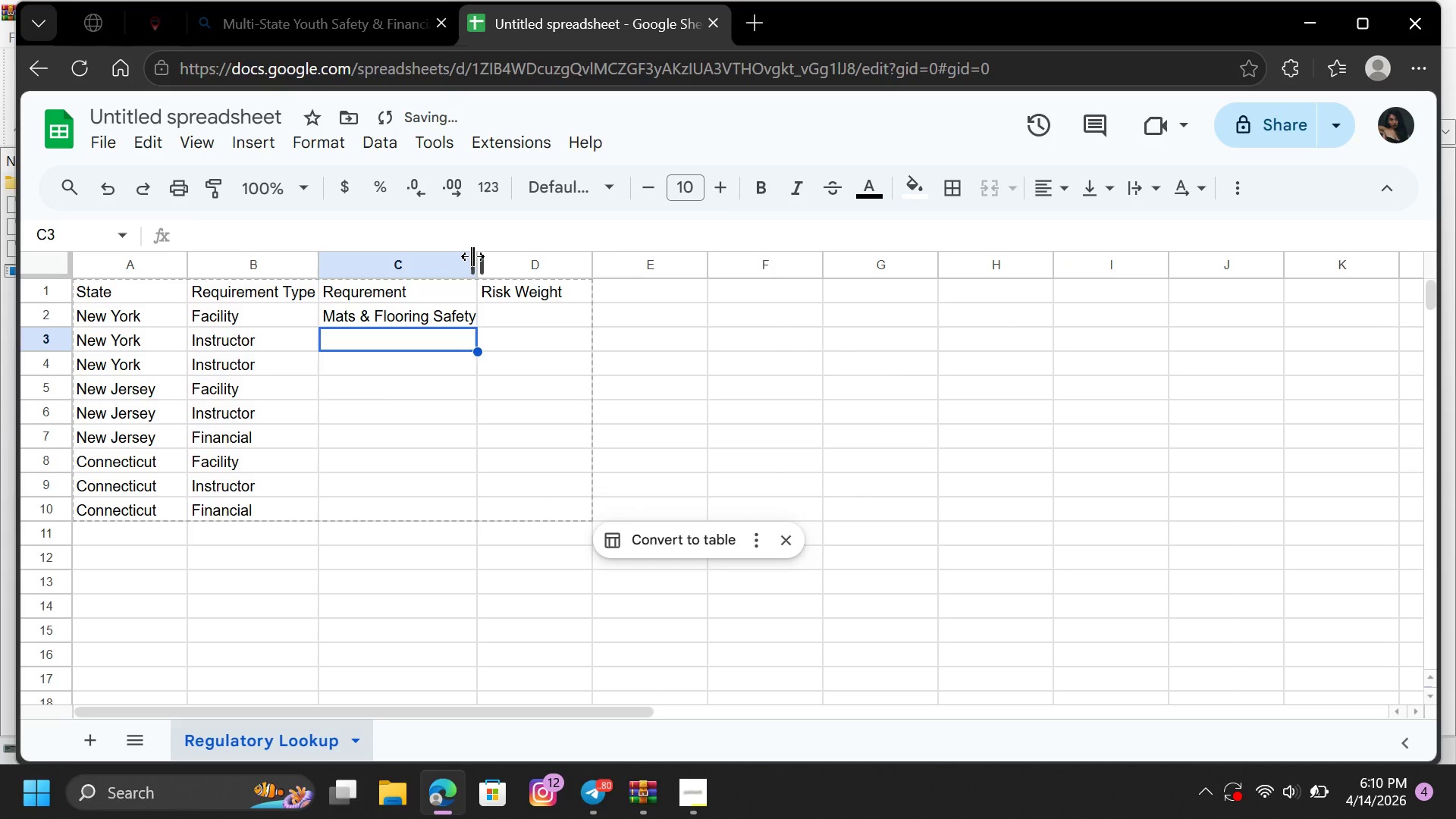 
left_click_drag(start_coordinate=[472, 256], to_coordinate=[481, 256])
 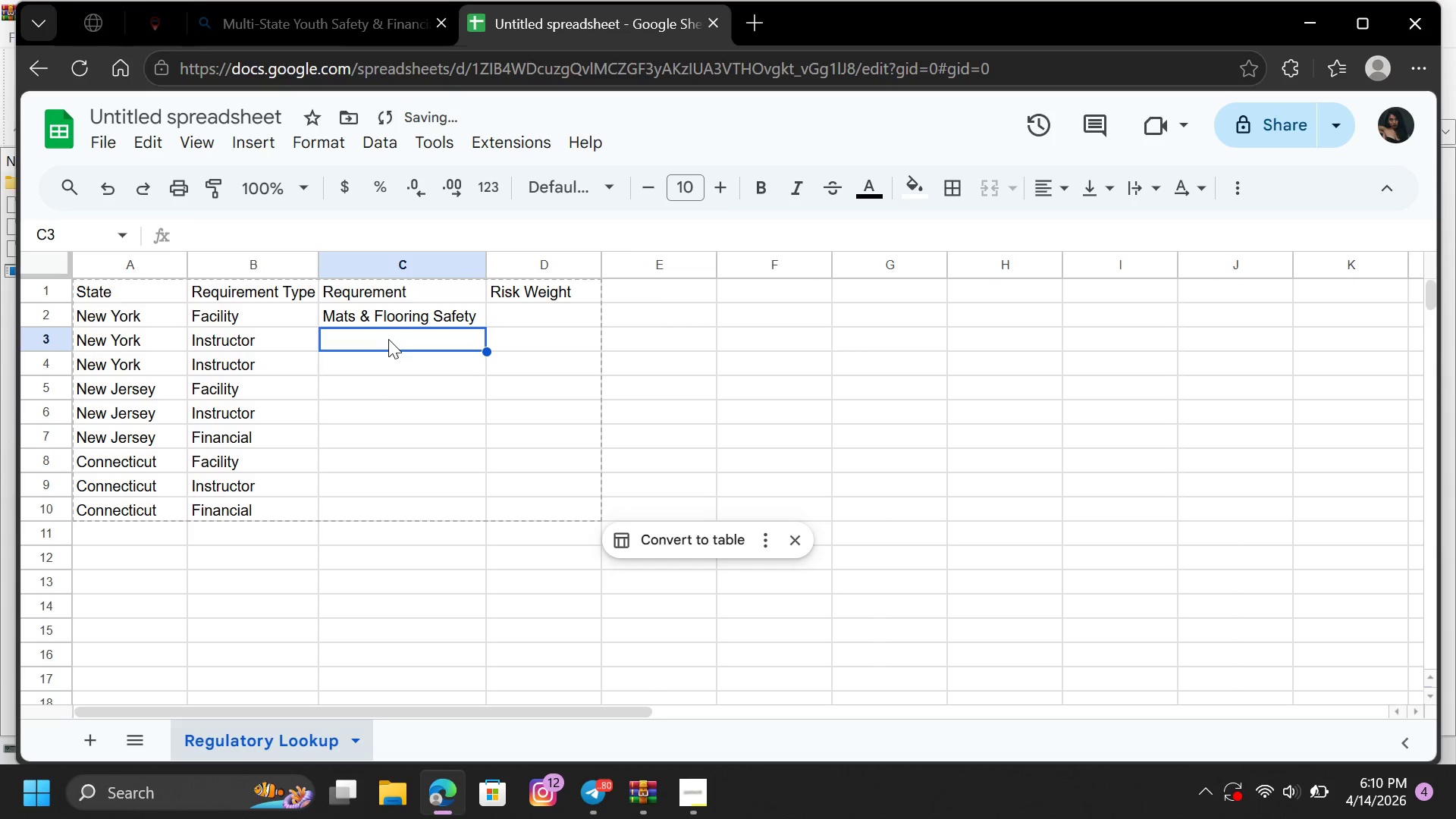 
double_click([388, 339])
 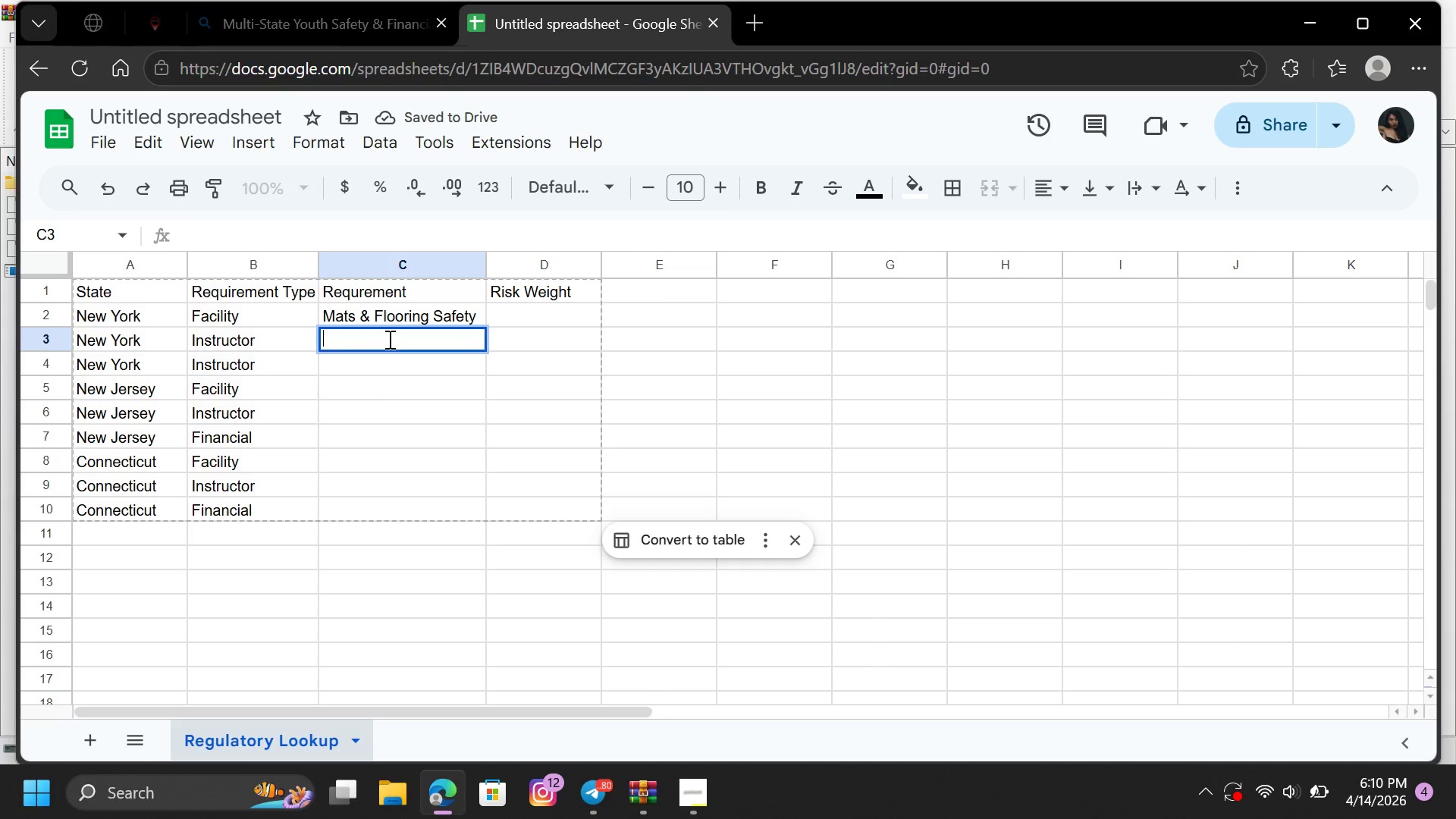 
type(Background chee)
key(Backspace)
type(ck)
 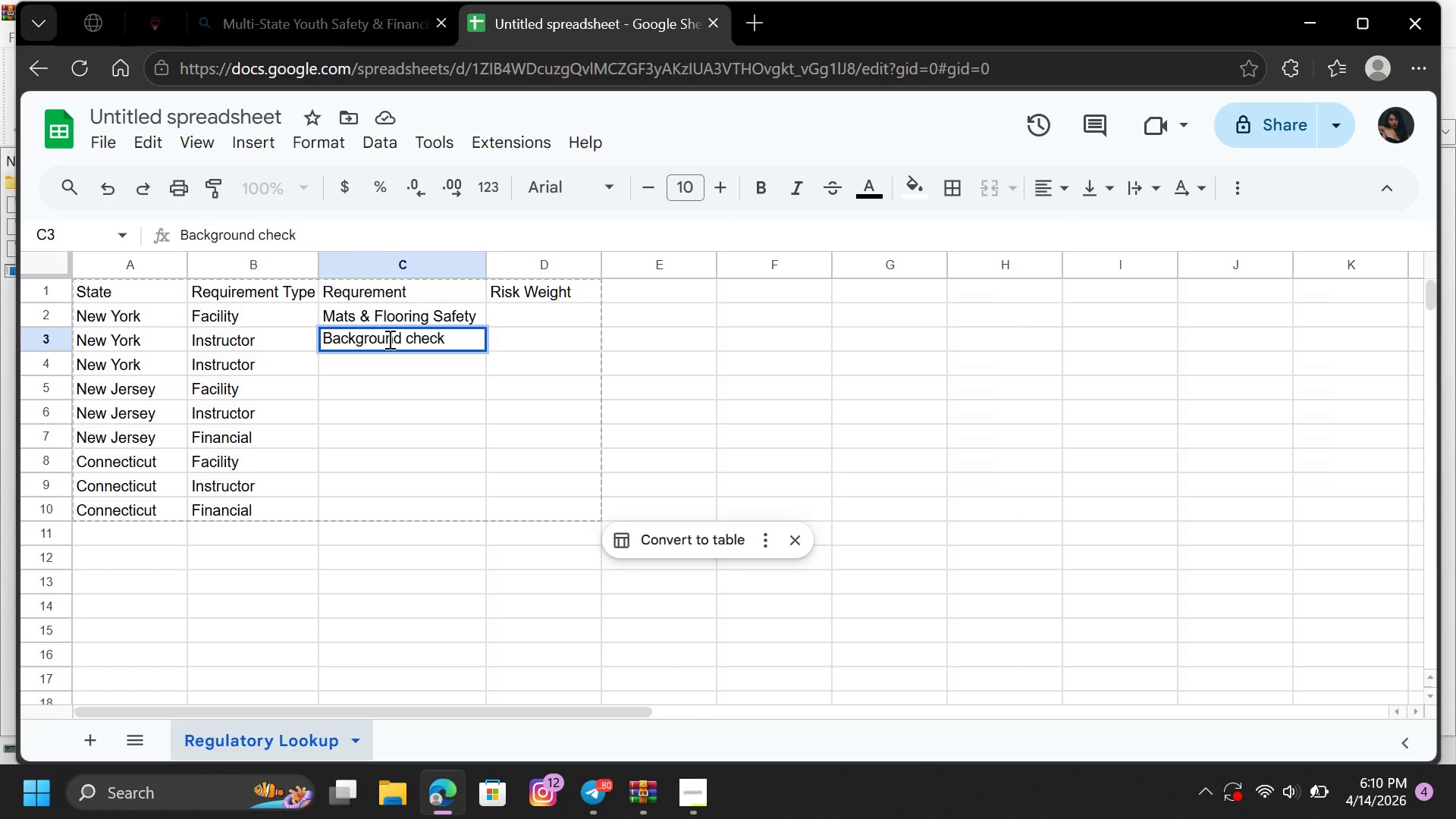 
key(ArrowDown)
 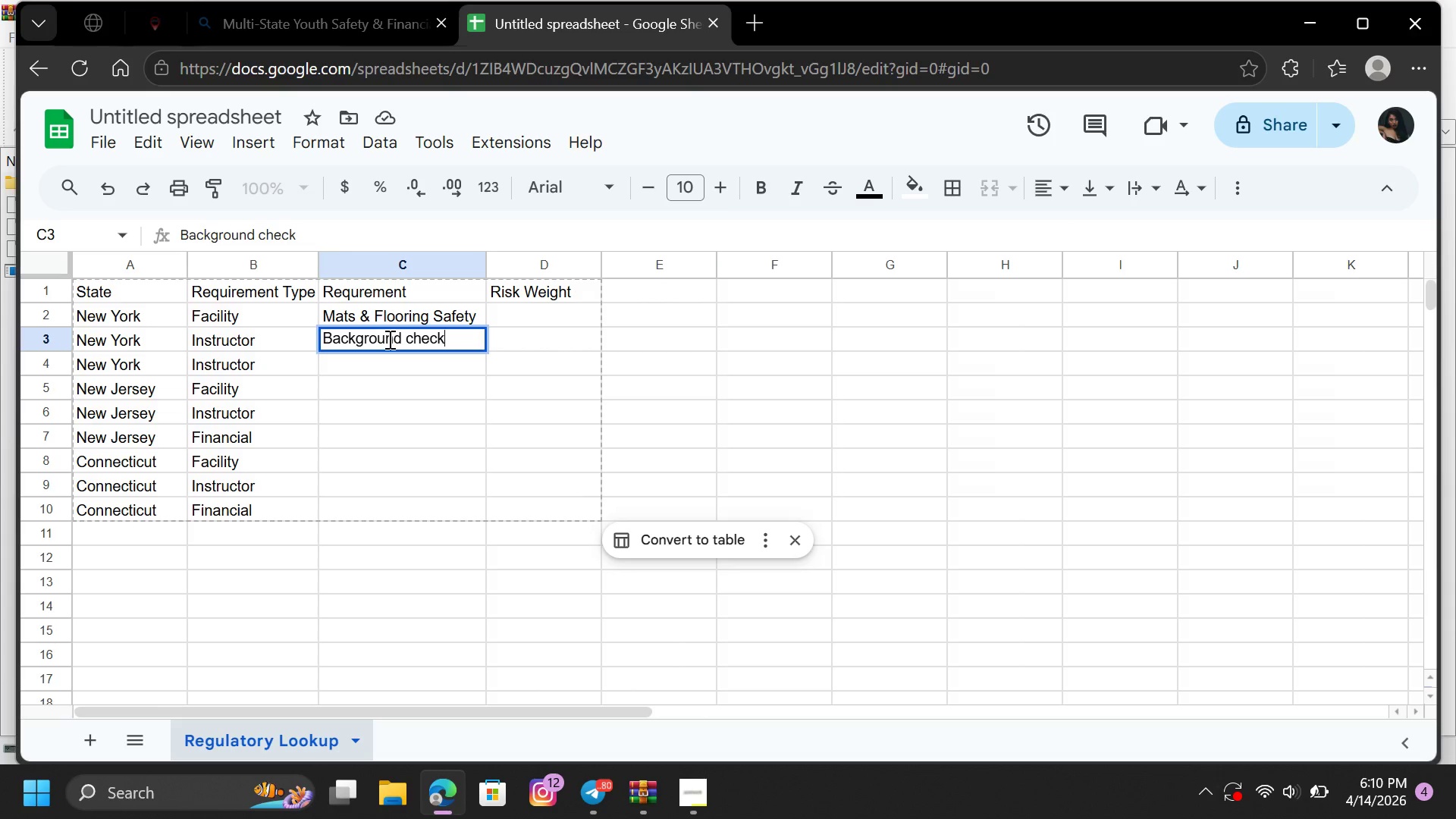 
key(ArrowDown)
 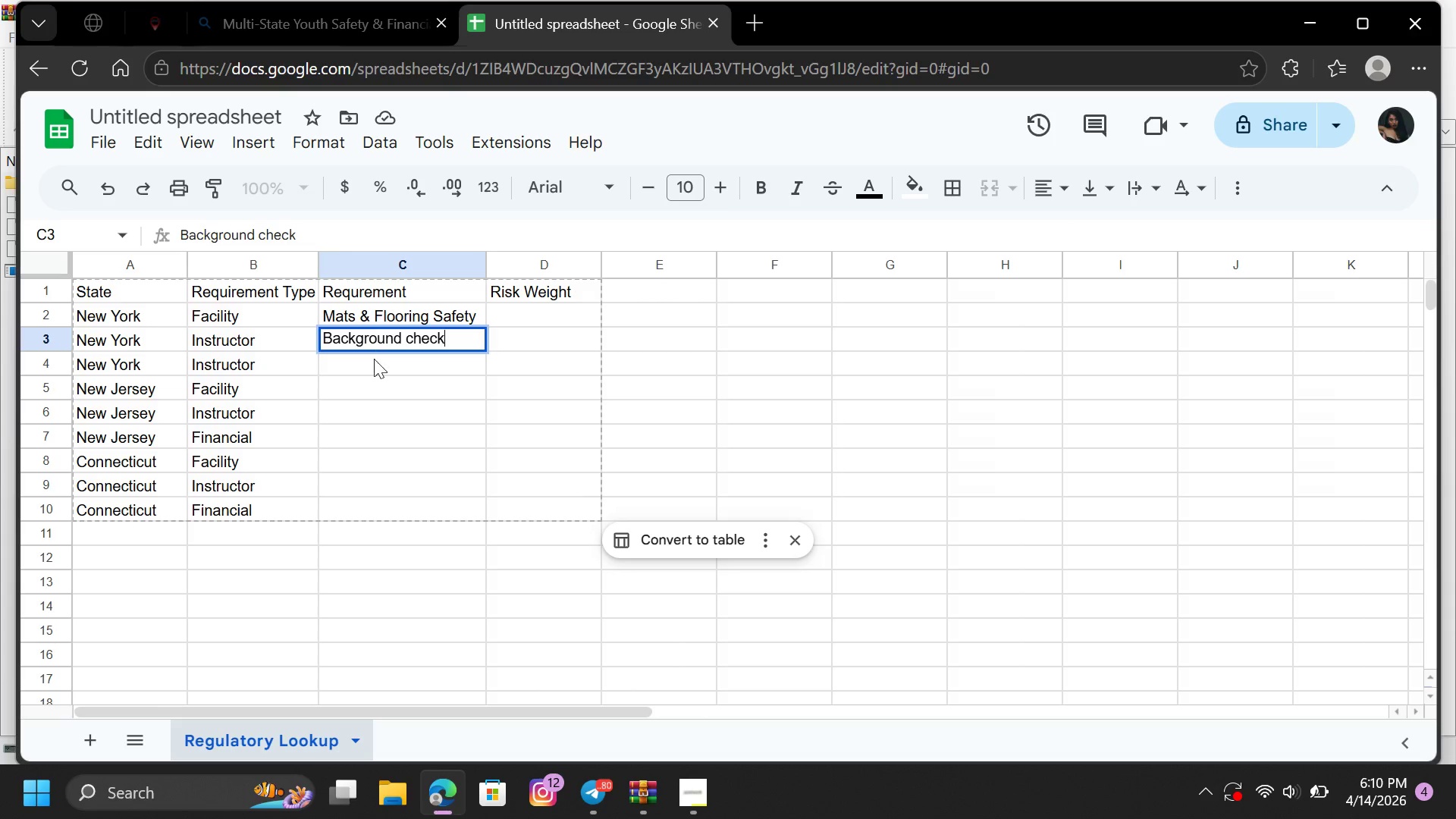 
left_click([374, 359])
 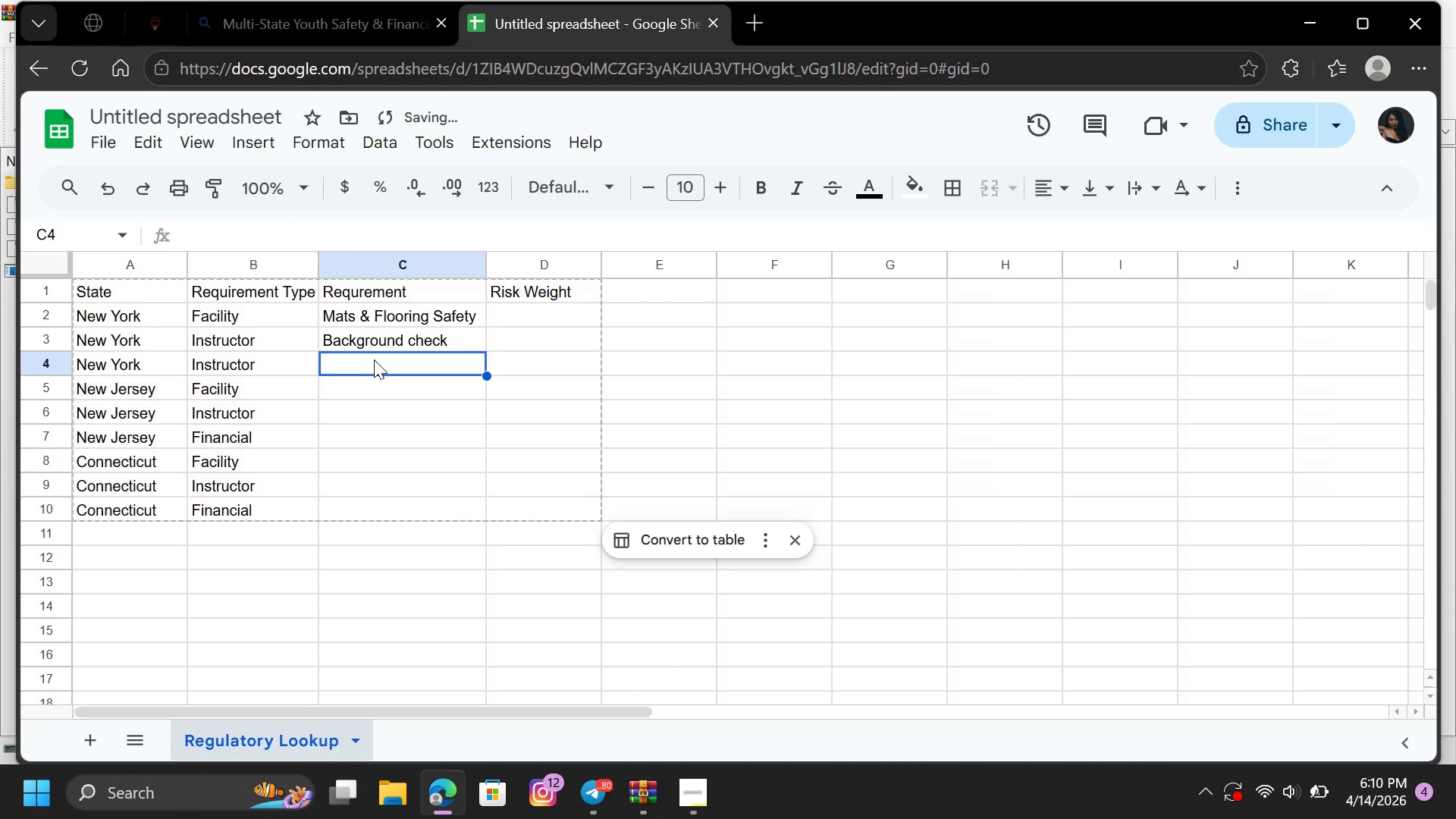 
type(Cpr)
key(Backspace)
key(Backspace)
type(pr)
 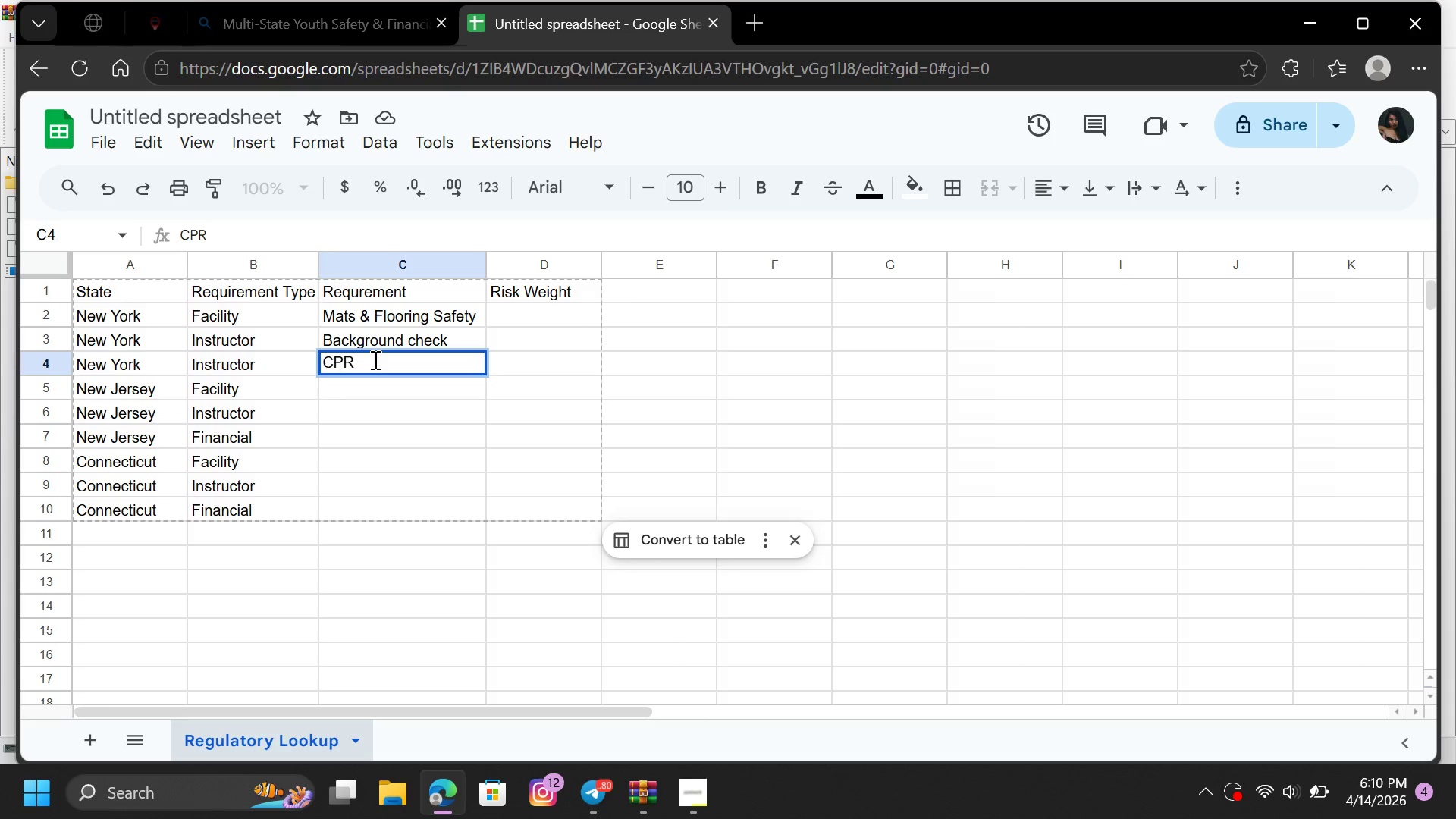 
hold_key(key=CapsLock, duration=0.31)
 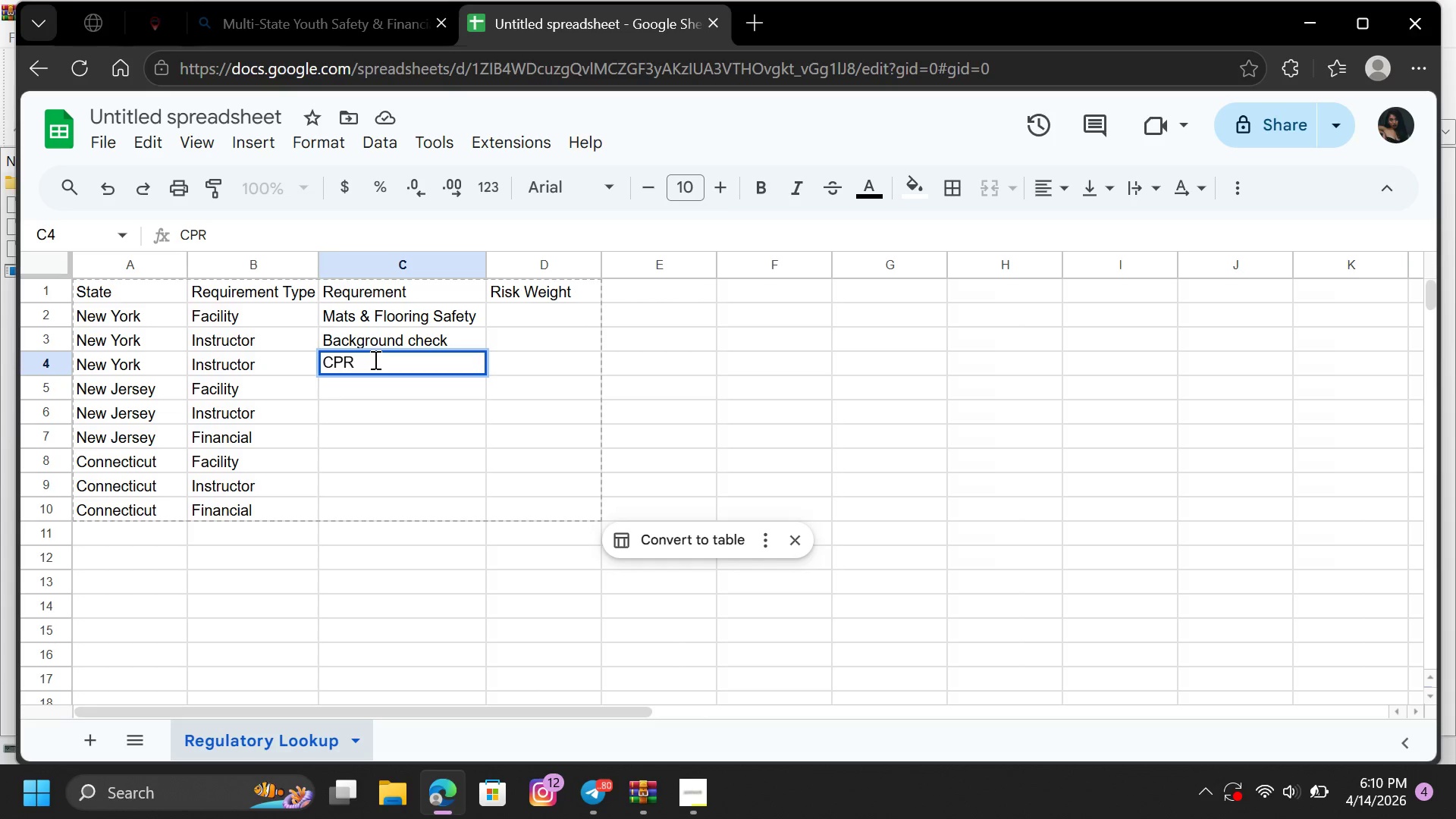 
type( Certification)
 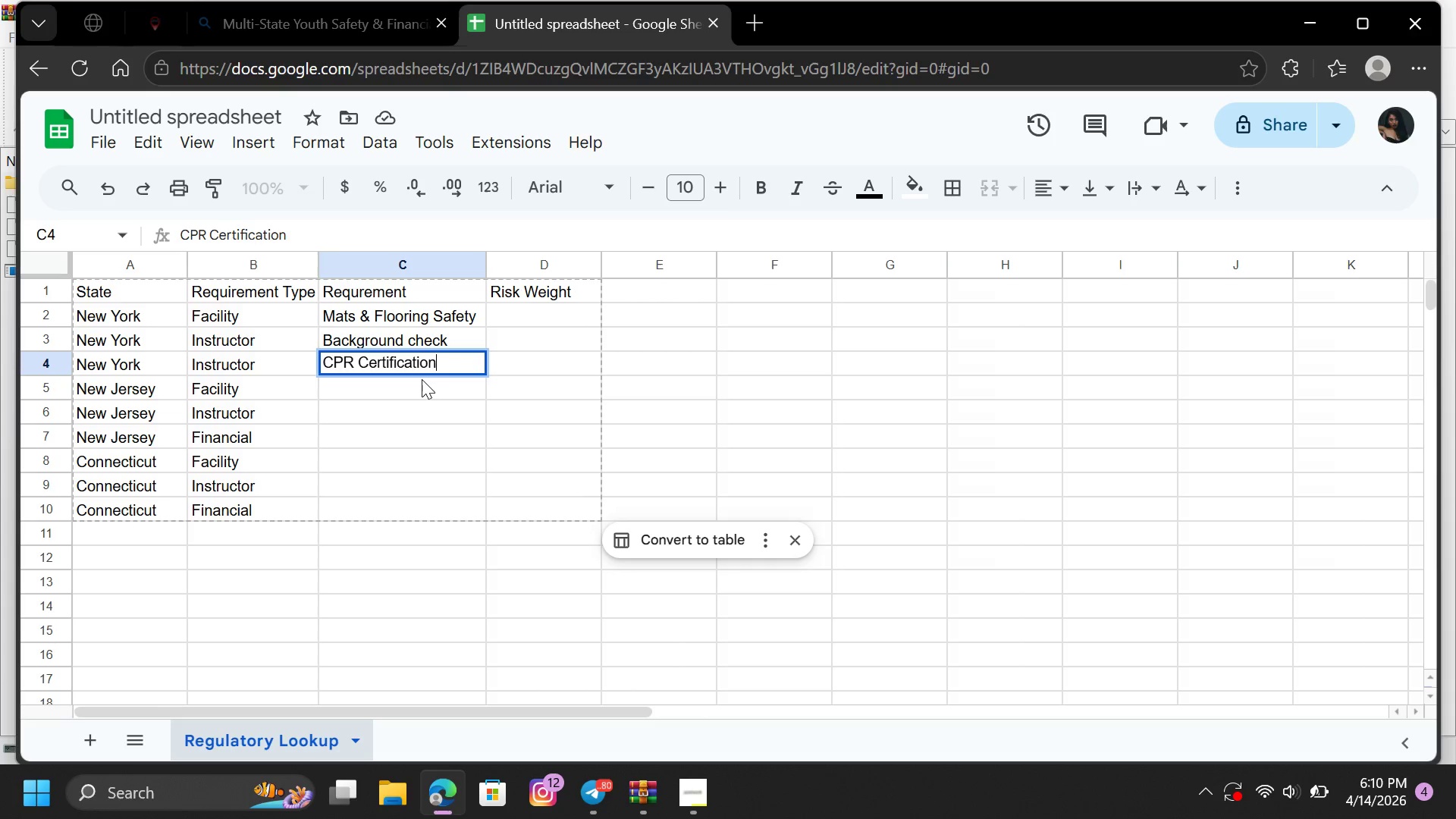 
left_click([422, 380])
 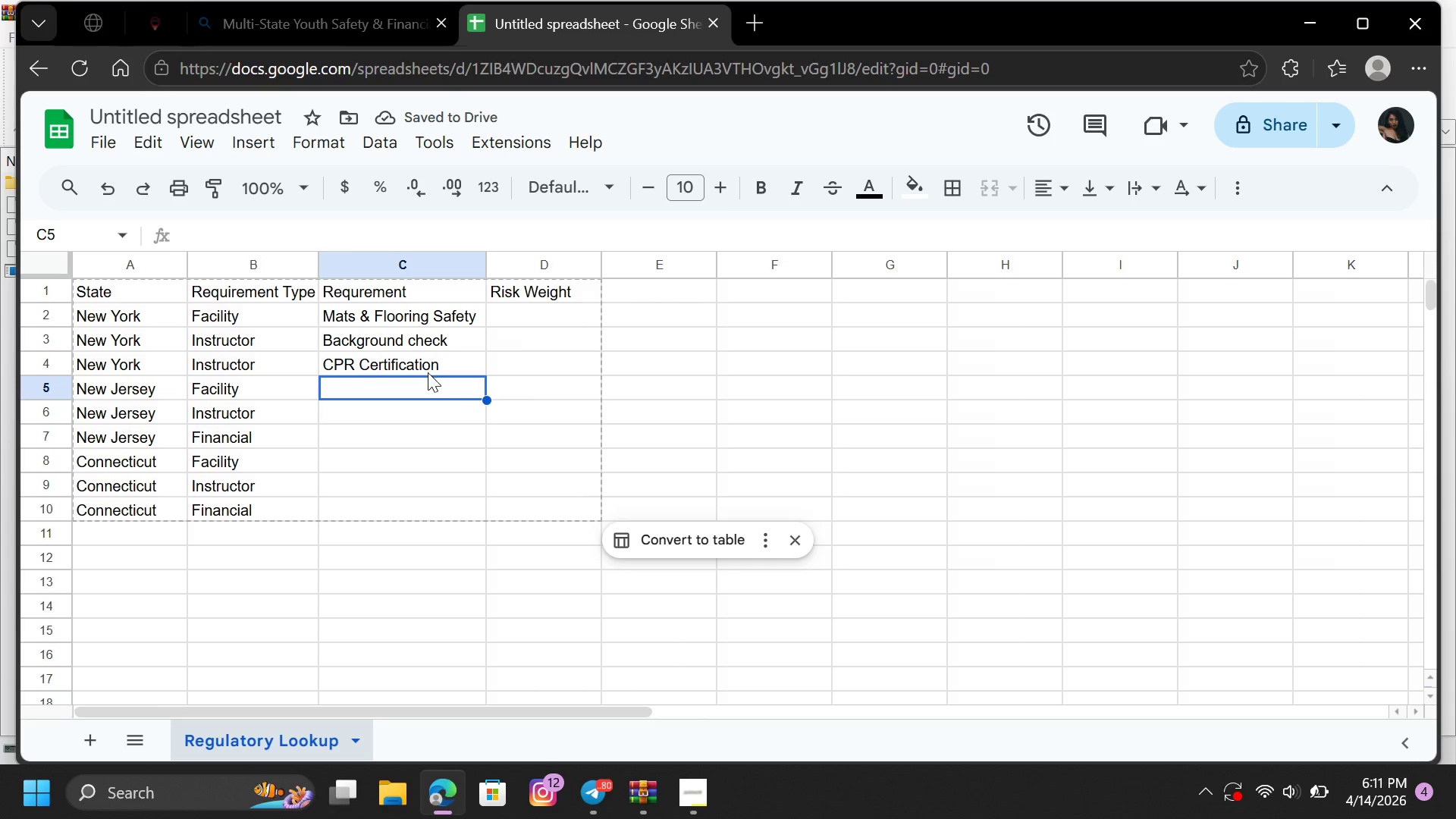 
wait(6.03)
 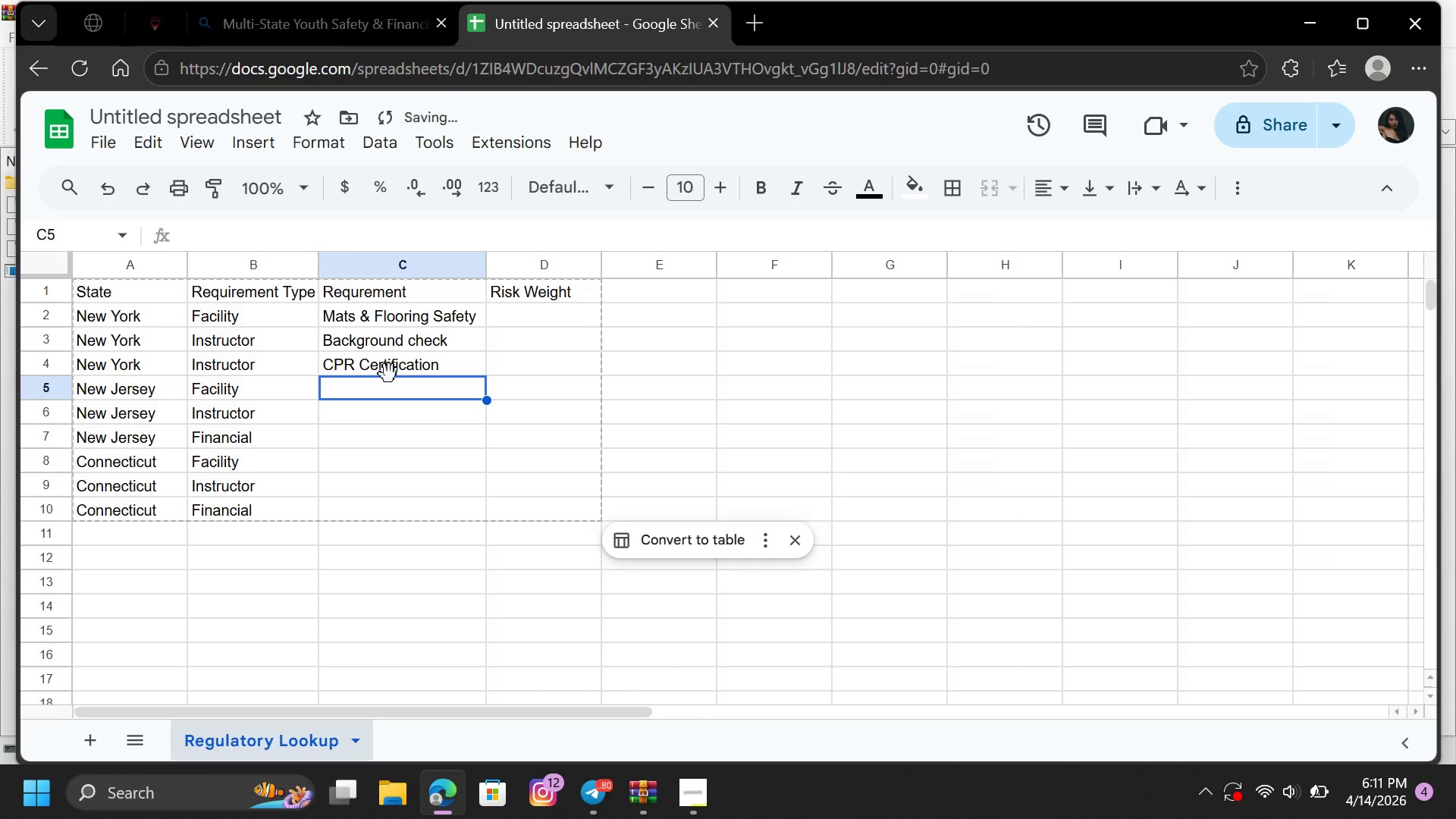 
type(Cage Intergrity)
 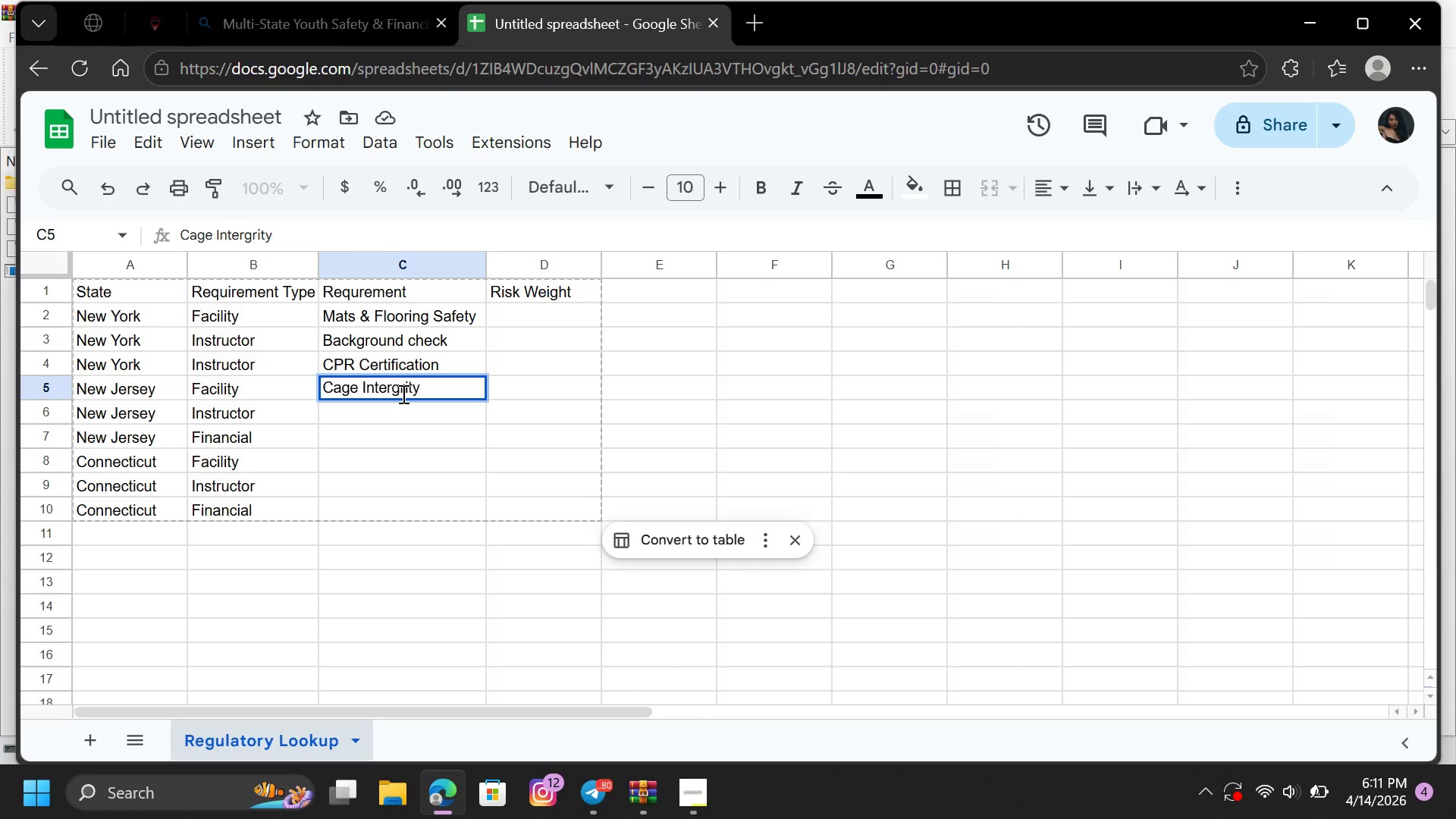 
wait(6.72)
 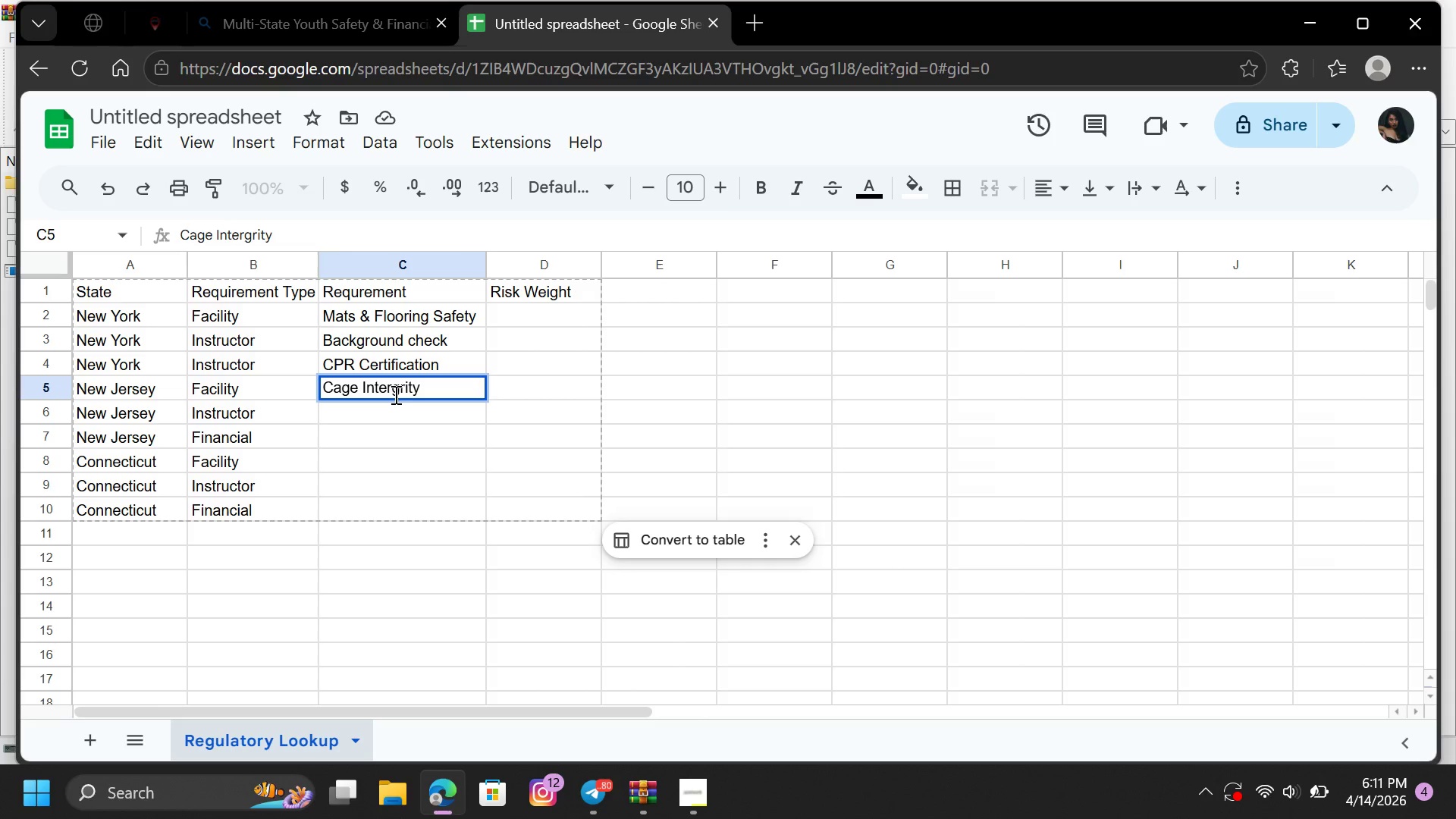 
left_click([371, 419])
 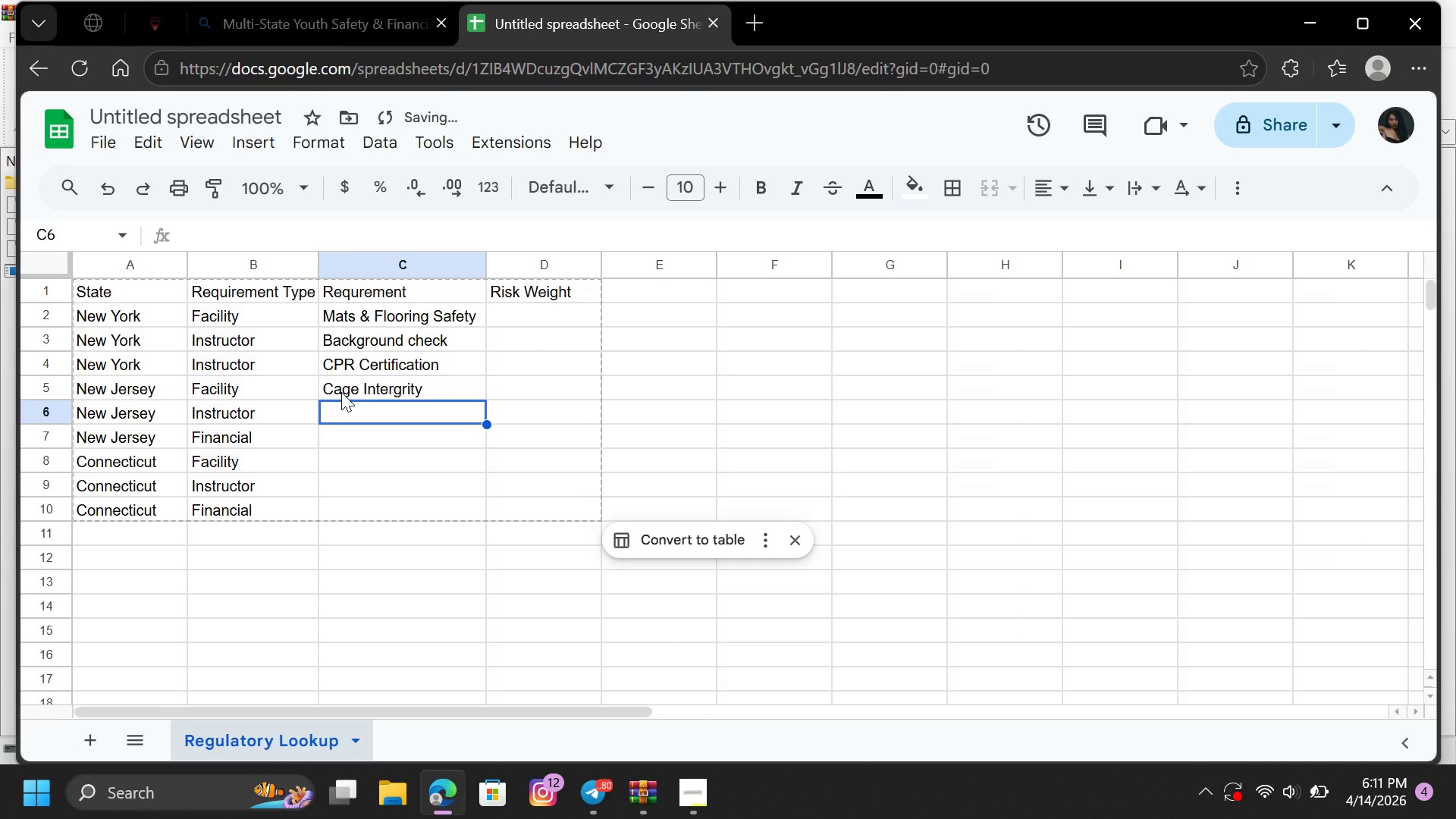 
type(Saft)
key(Backspace)
type(e)
 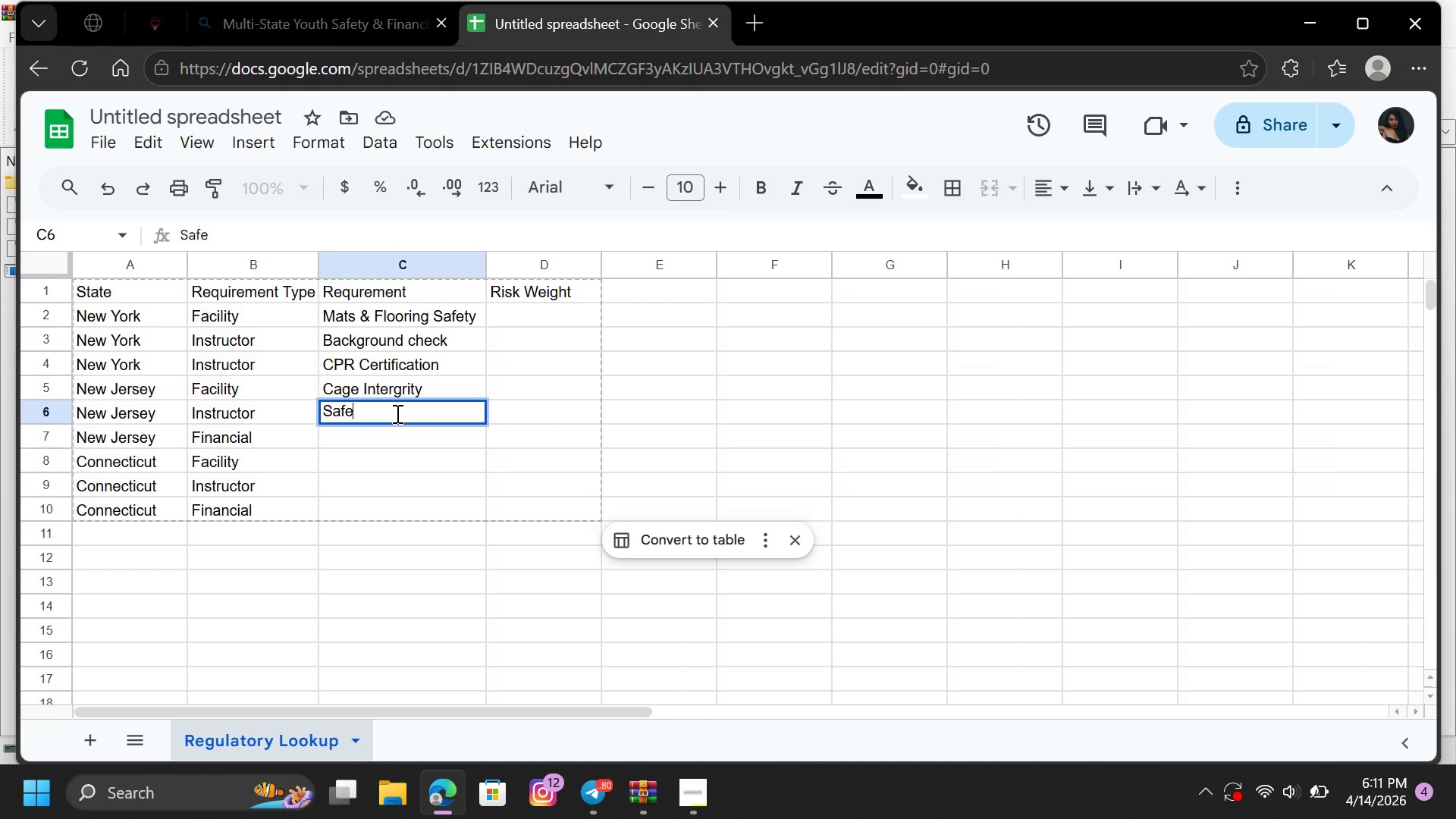 
type(Sport)
 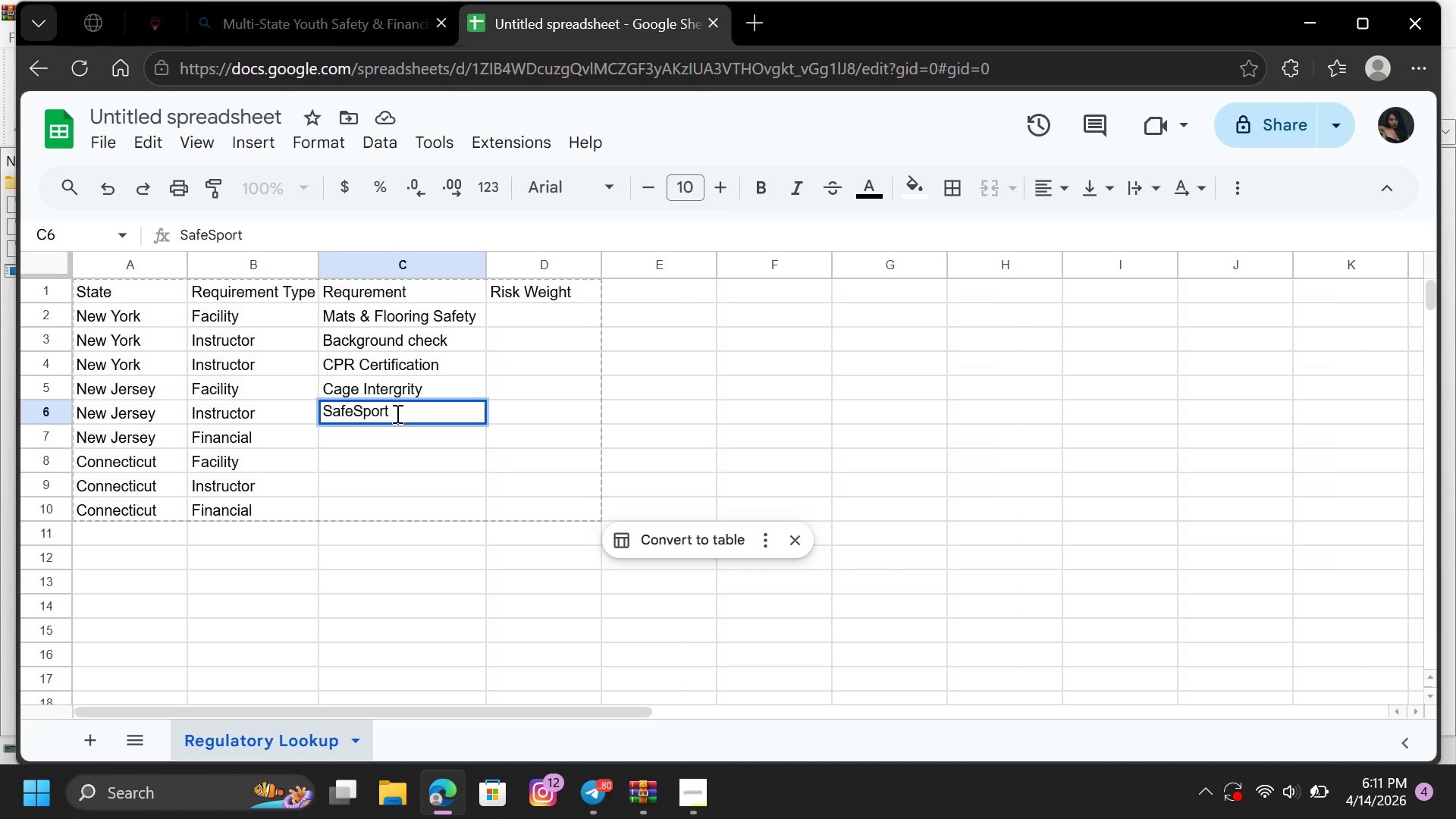 
wait(5.66)
 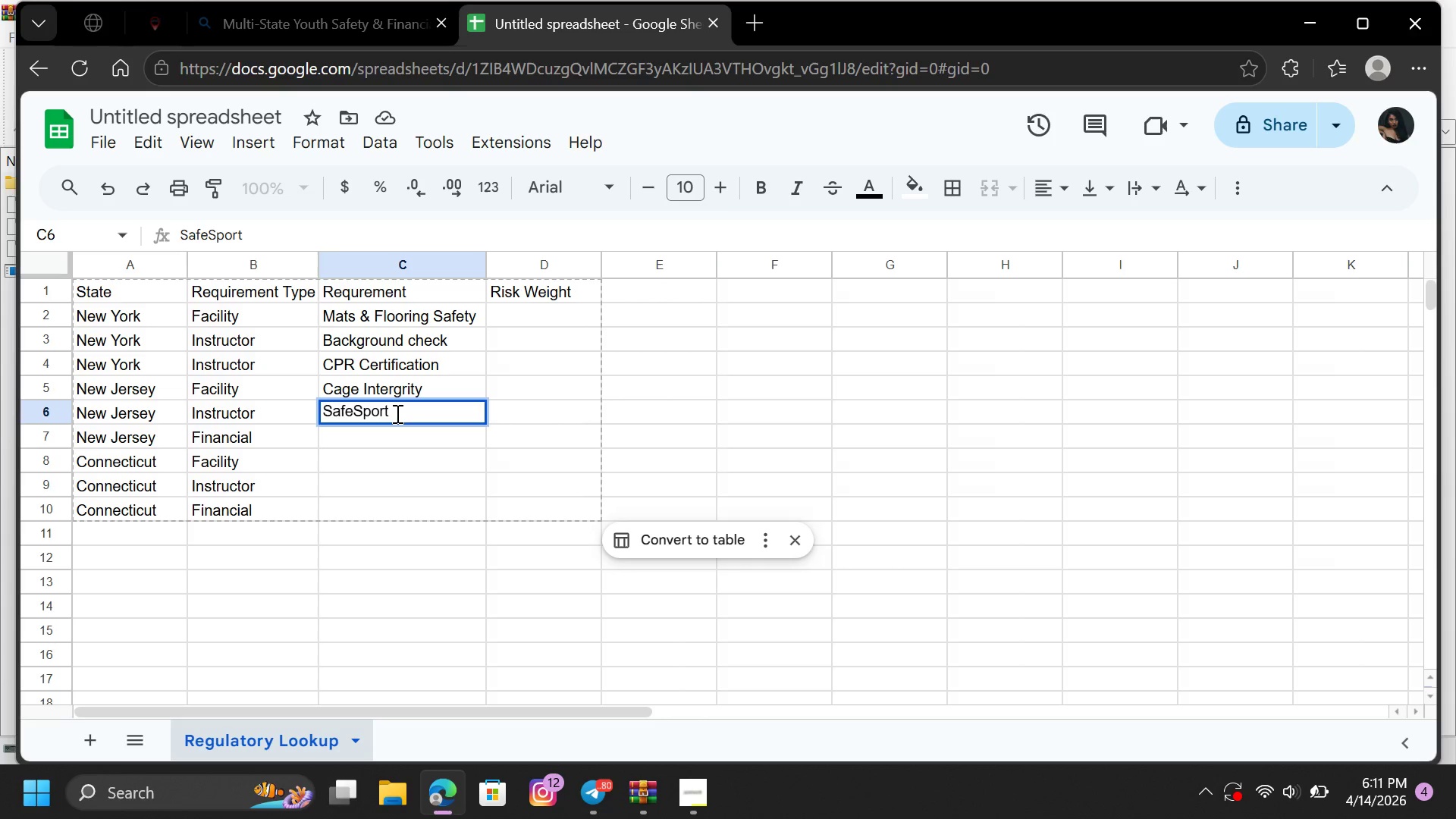 
left_click([397, 388])
 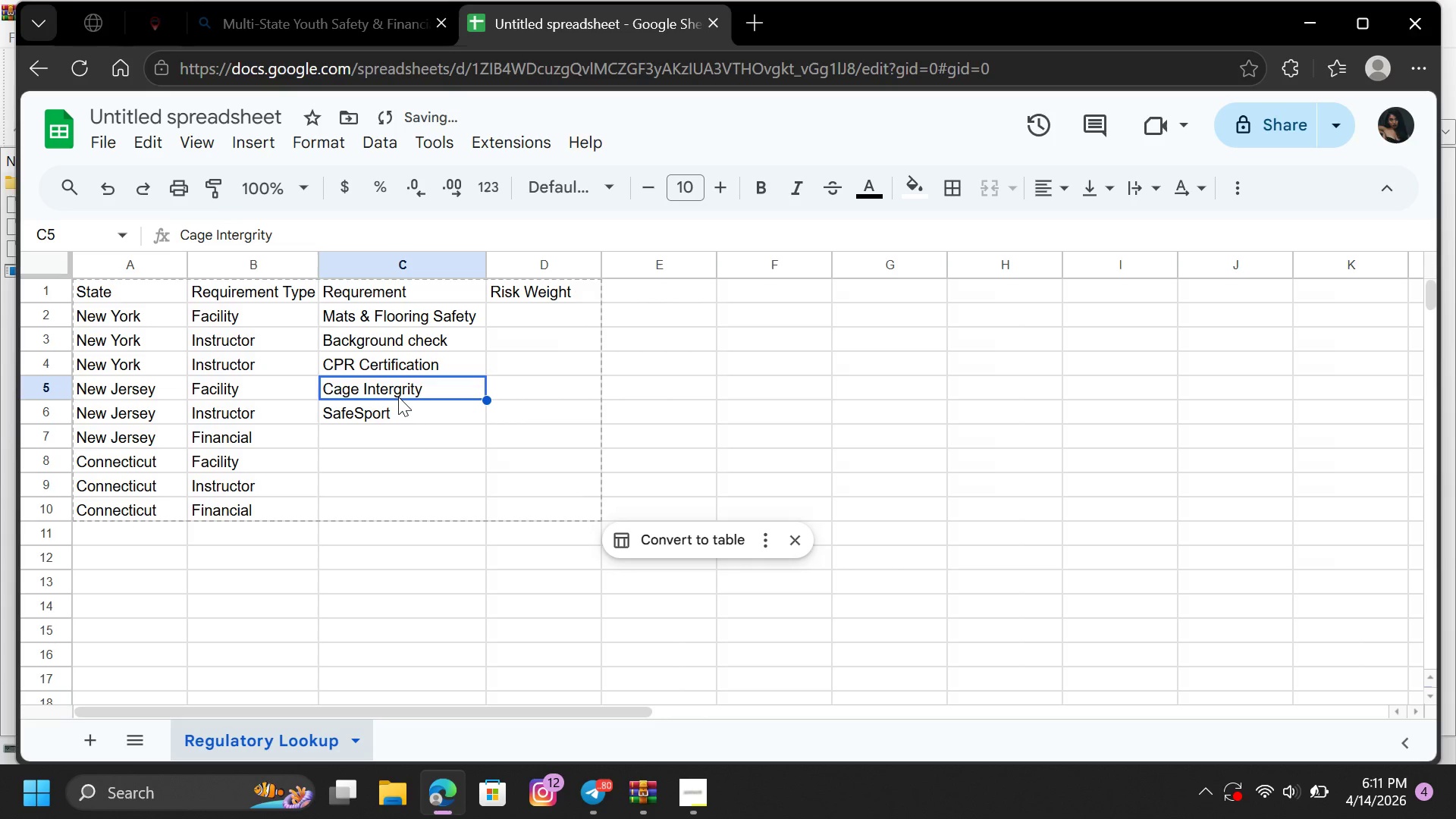 
left_click([398, 397])
 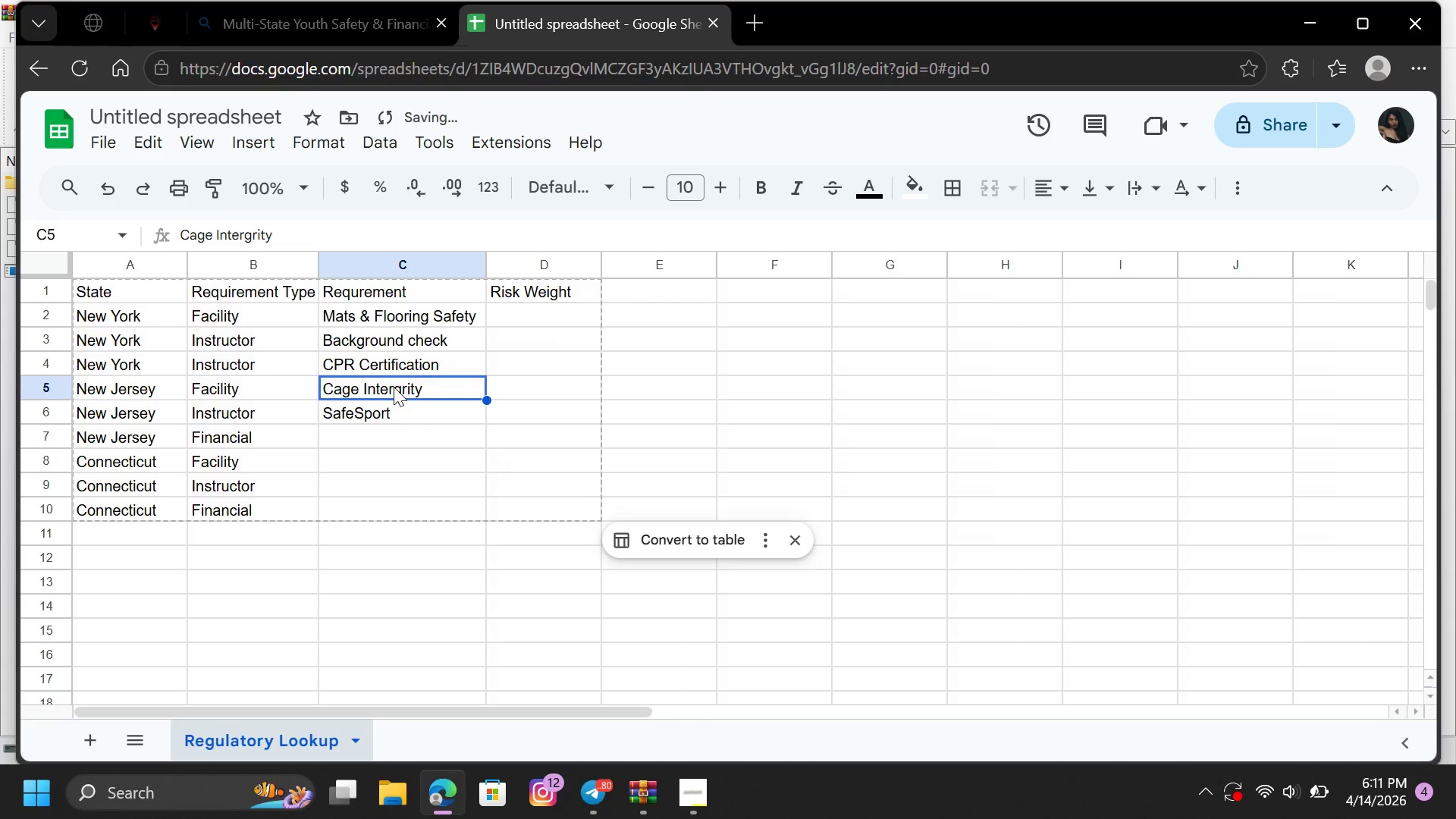 
double_click([394, 387])
 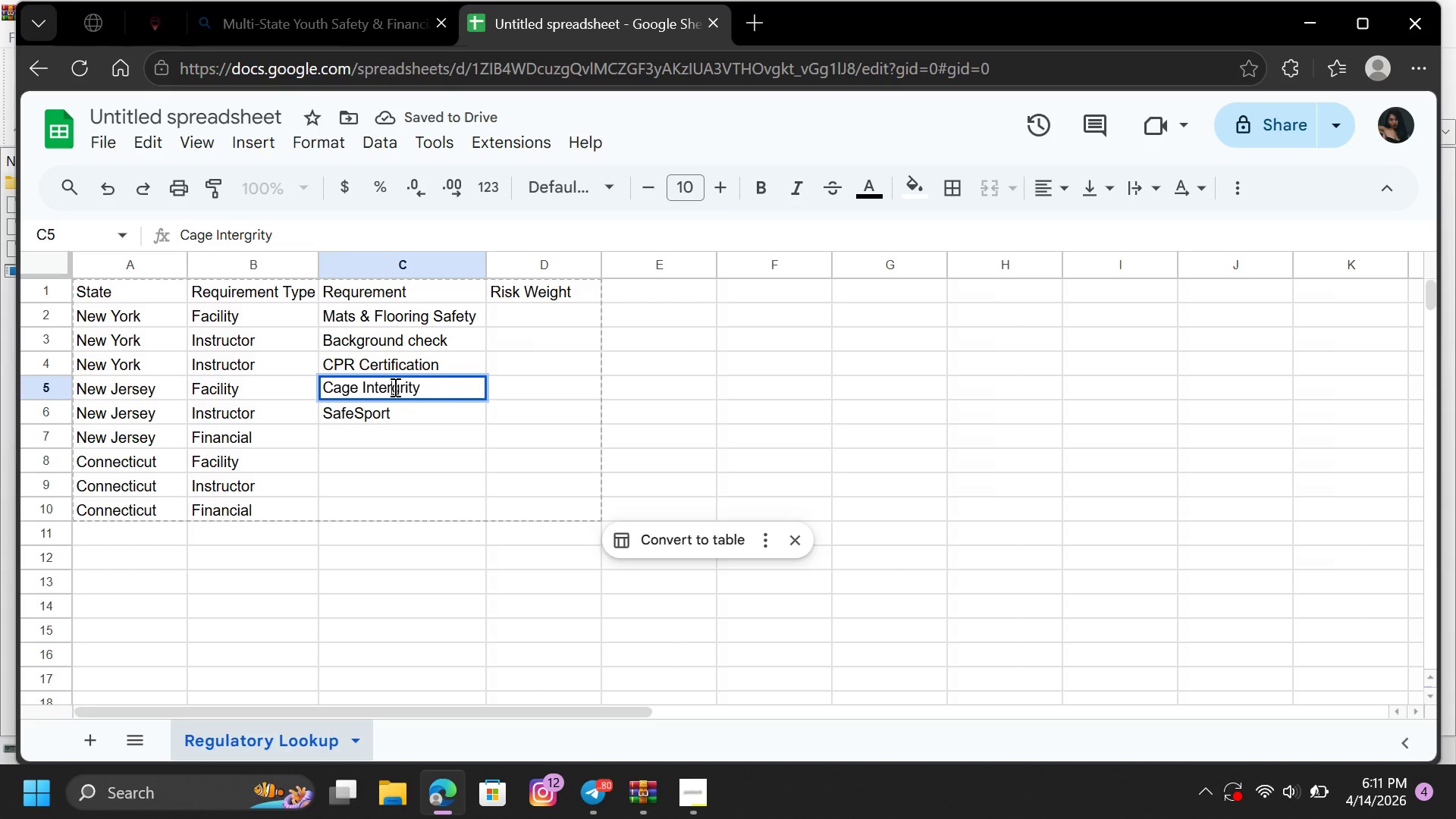 
left_click([394, 387])
 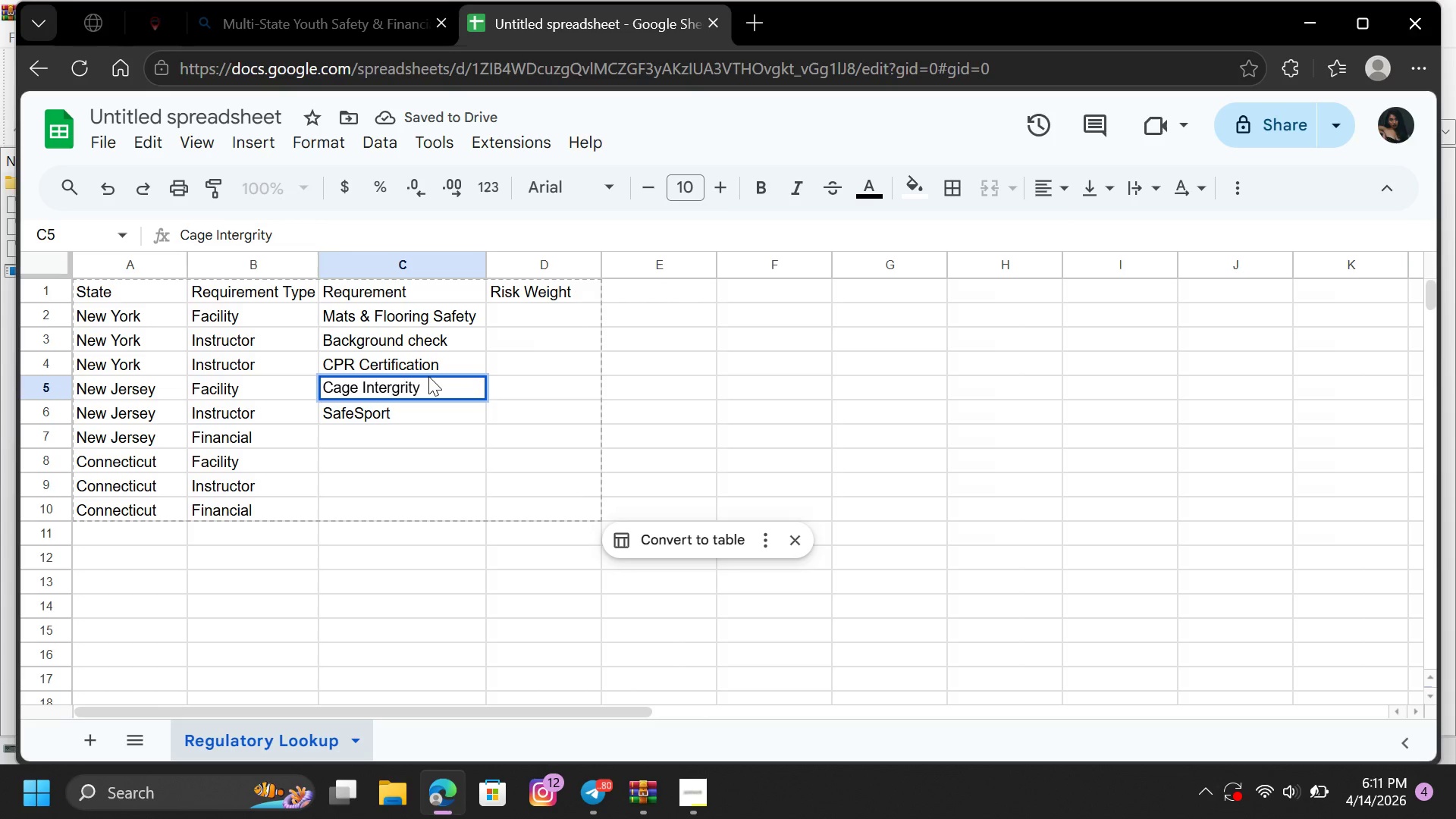 
key(Backspace)
 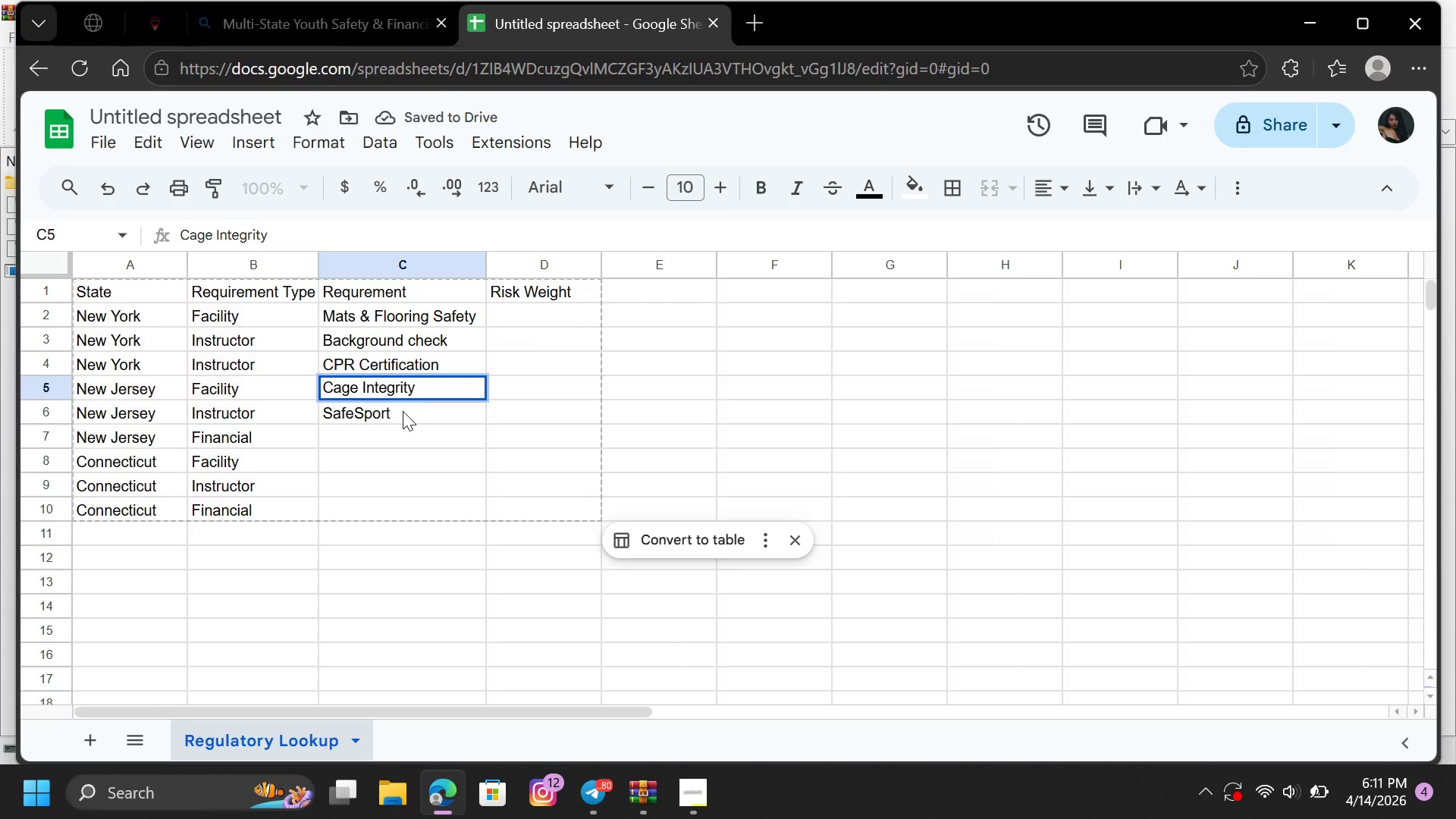 
left_click([403, 411])
 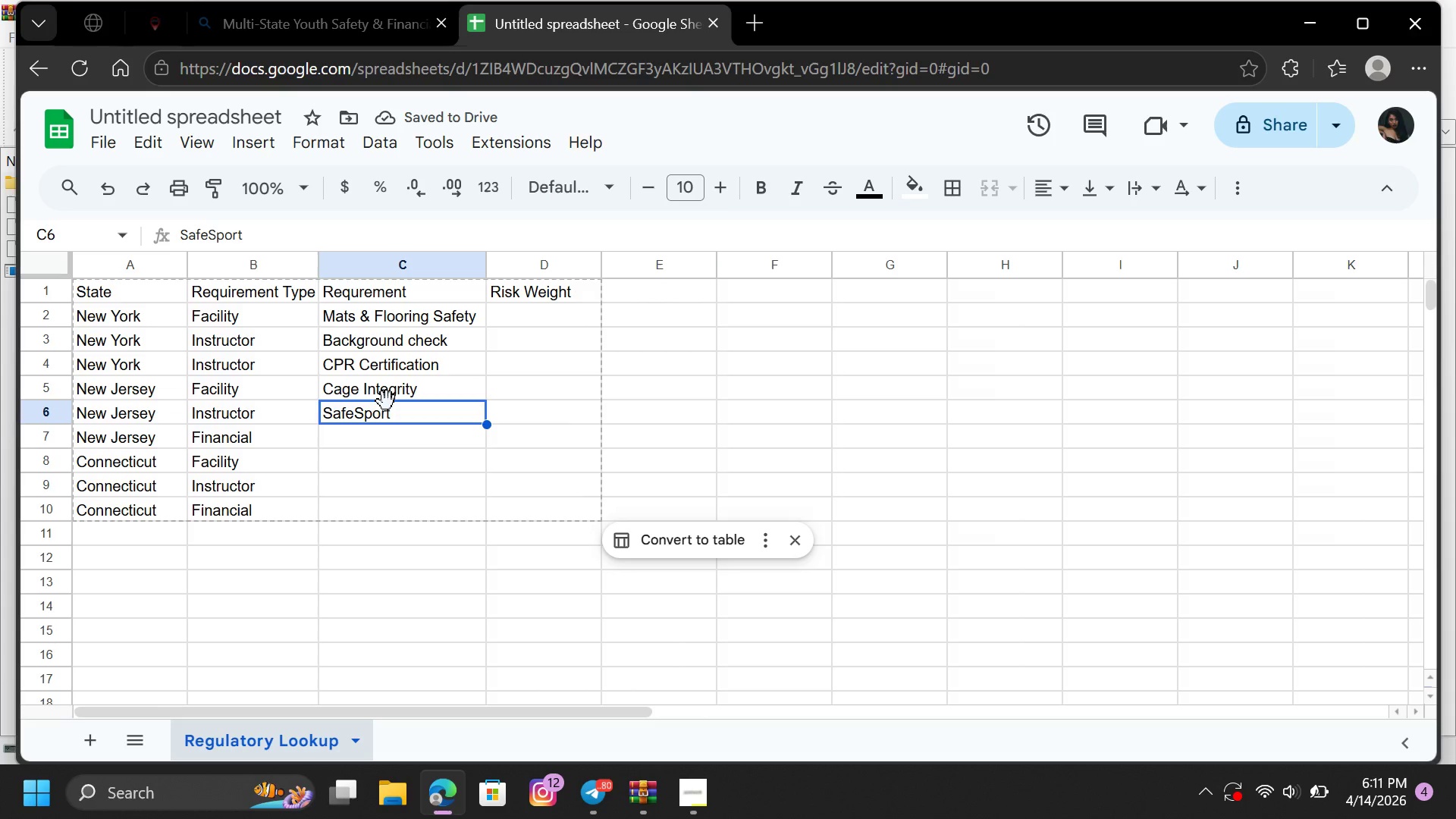 
wait(8.45)
 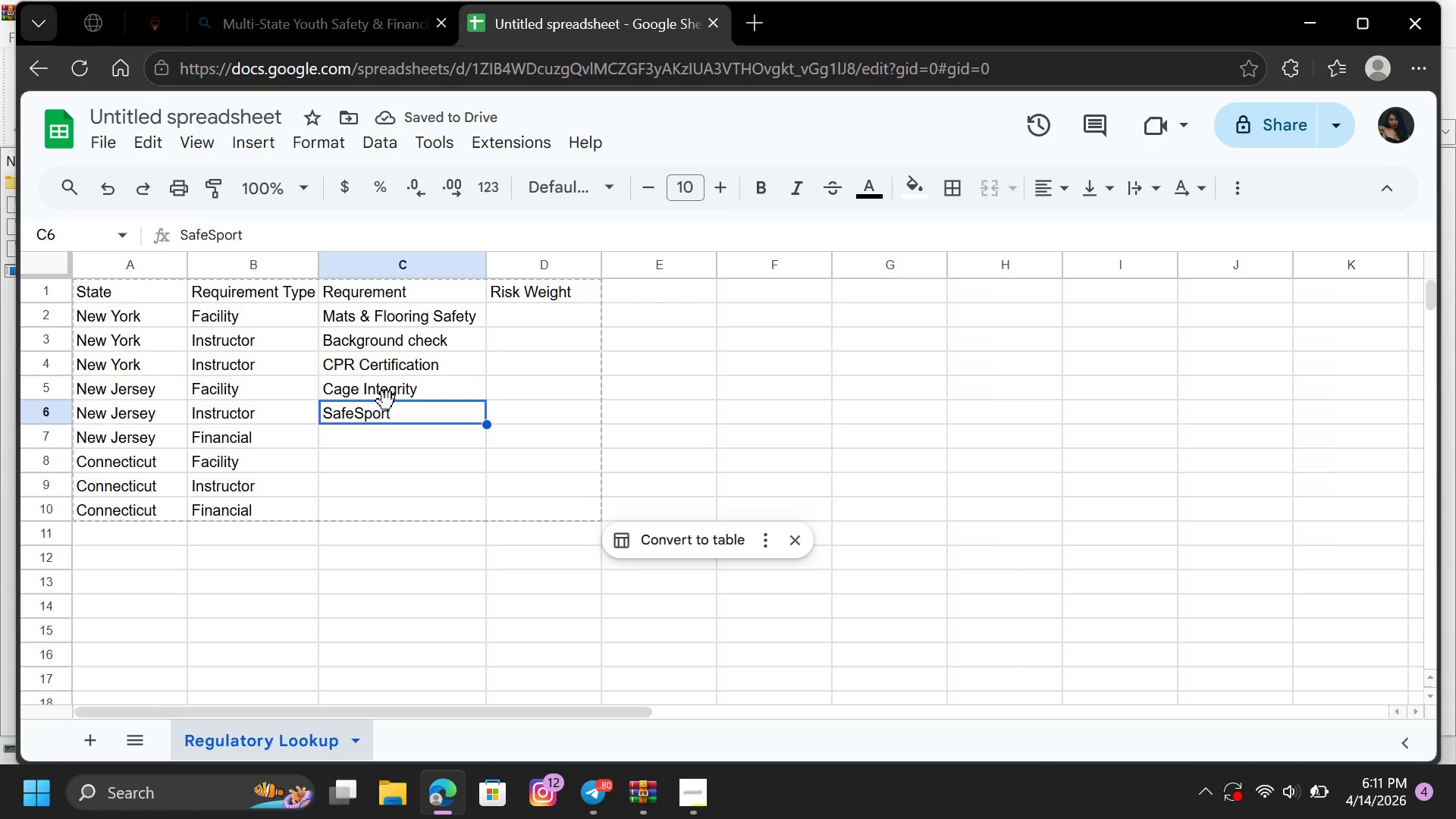 
double_click([405, 413])
 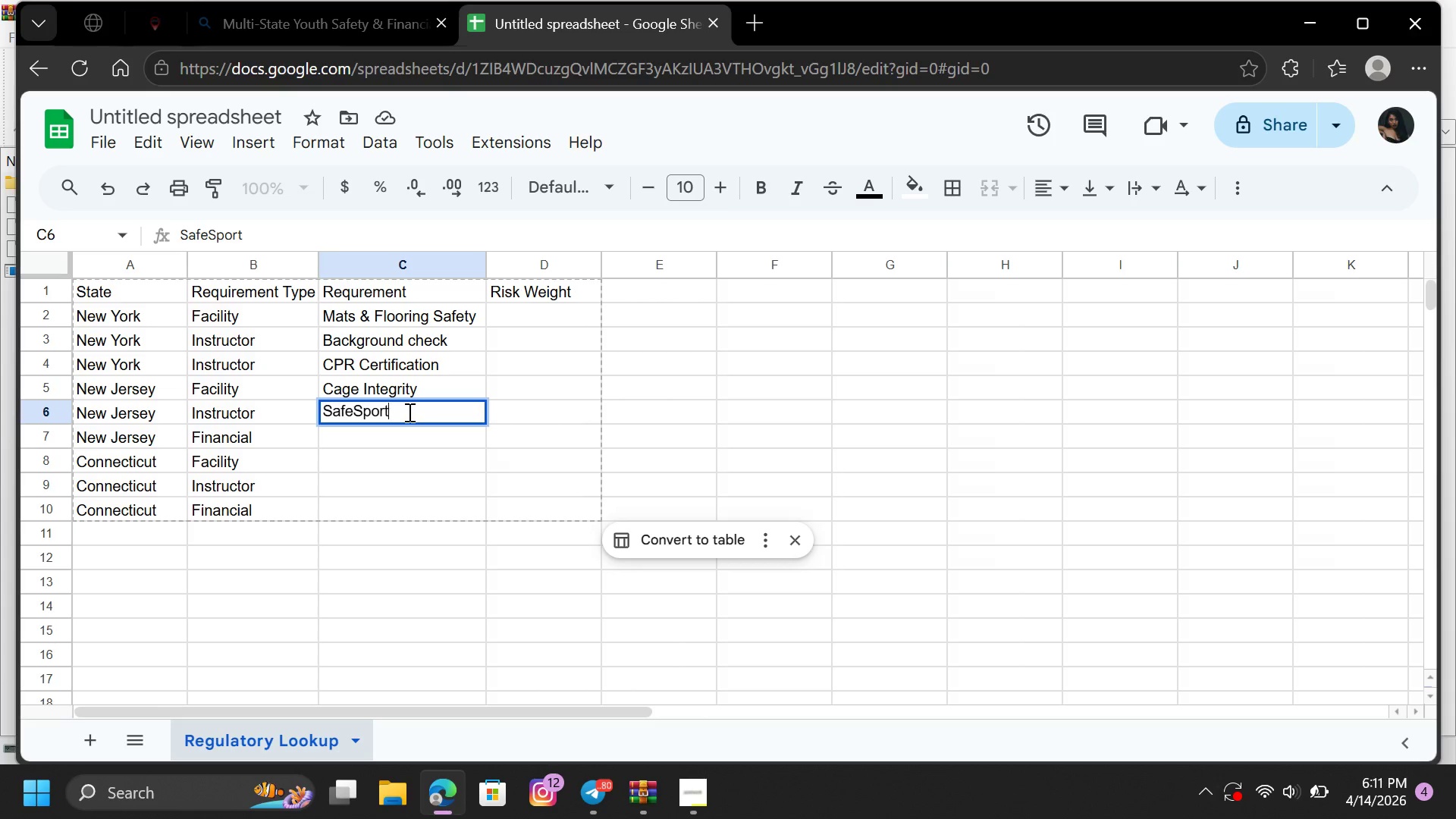 
type( t)
key(Backspace)
type(t)
key(Backspace)
type(Training)
 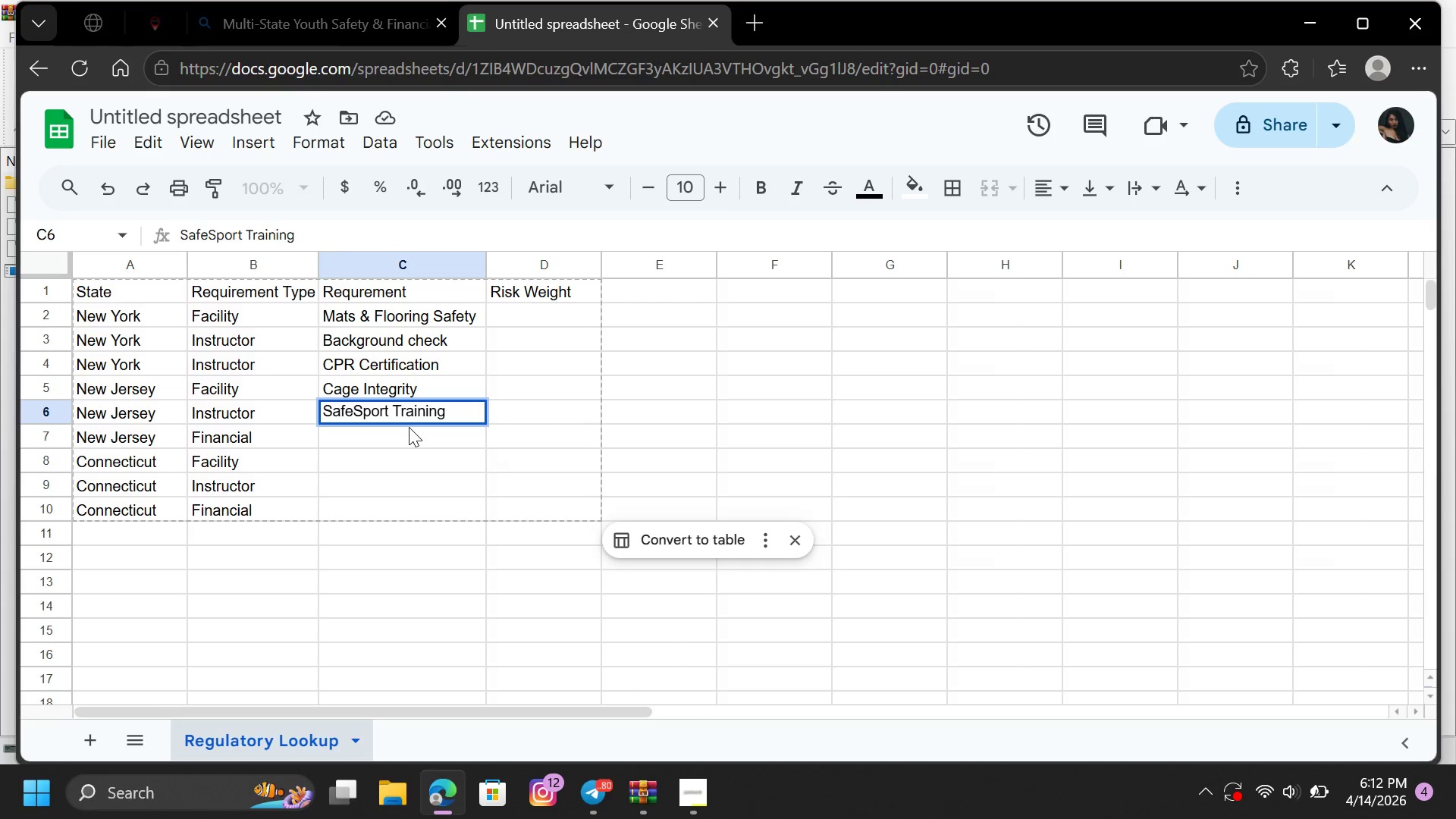 
left_click([403, 430])
 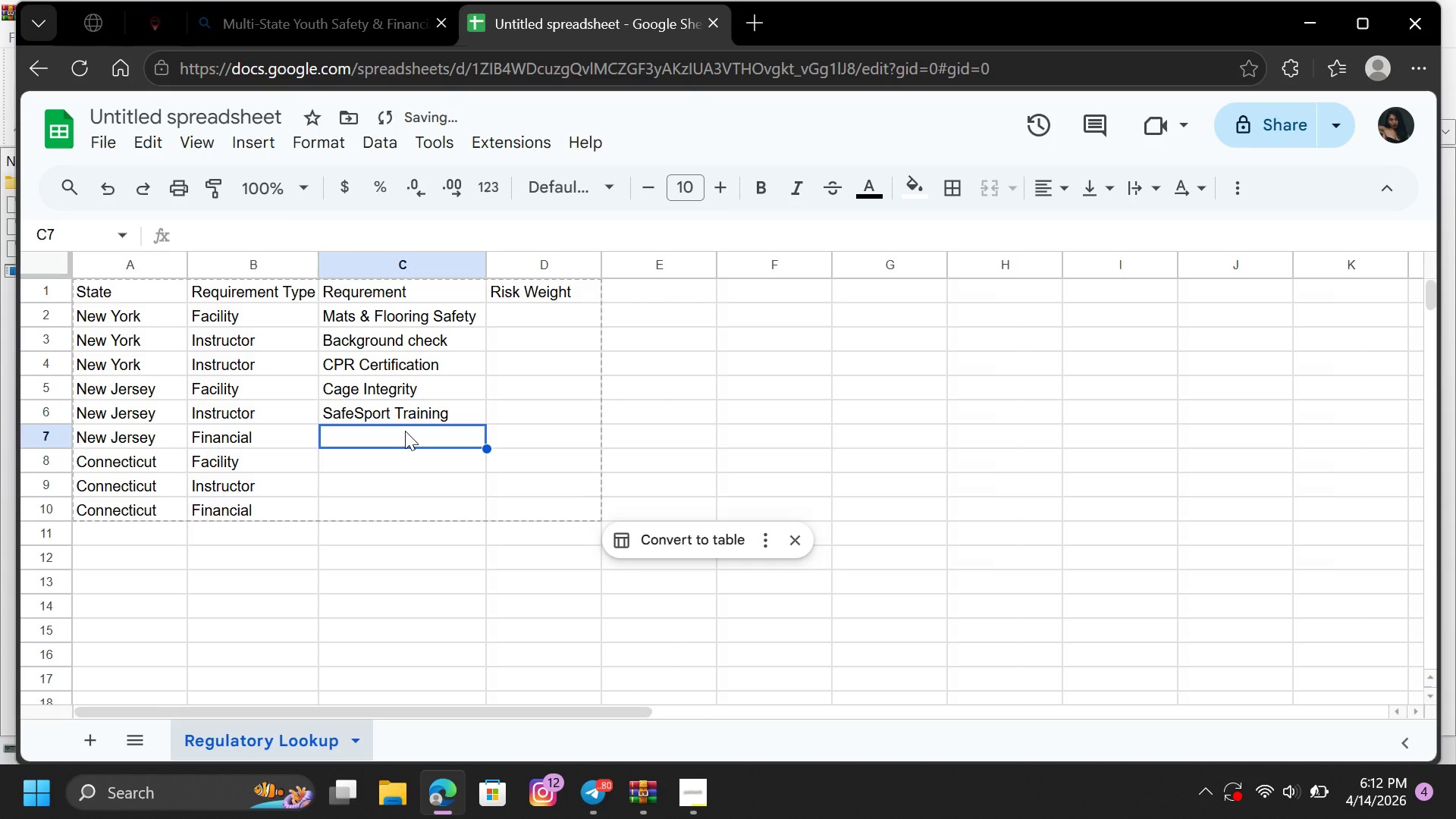 
type(Annual Filing)
 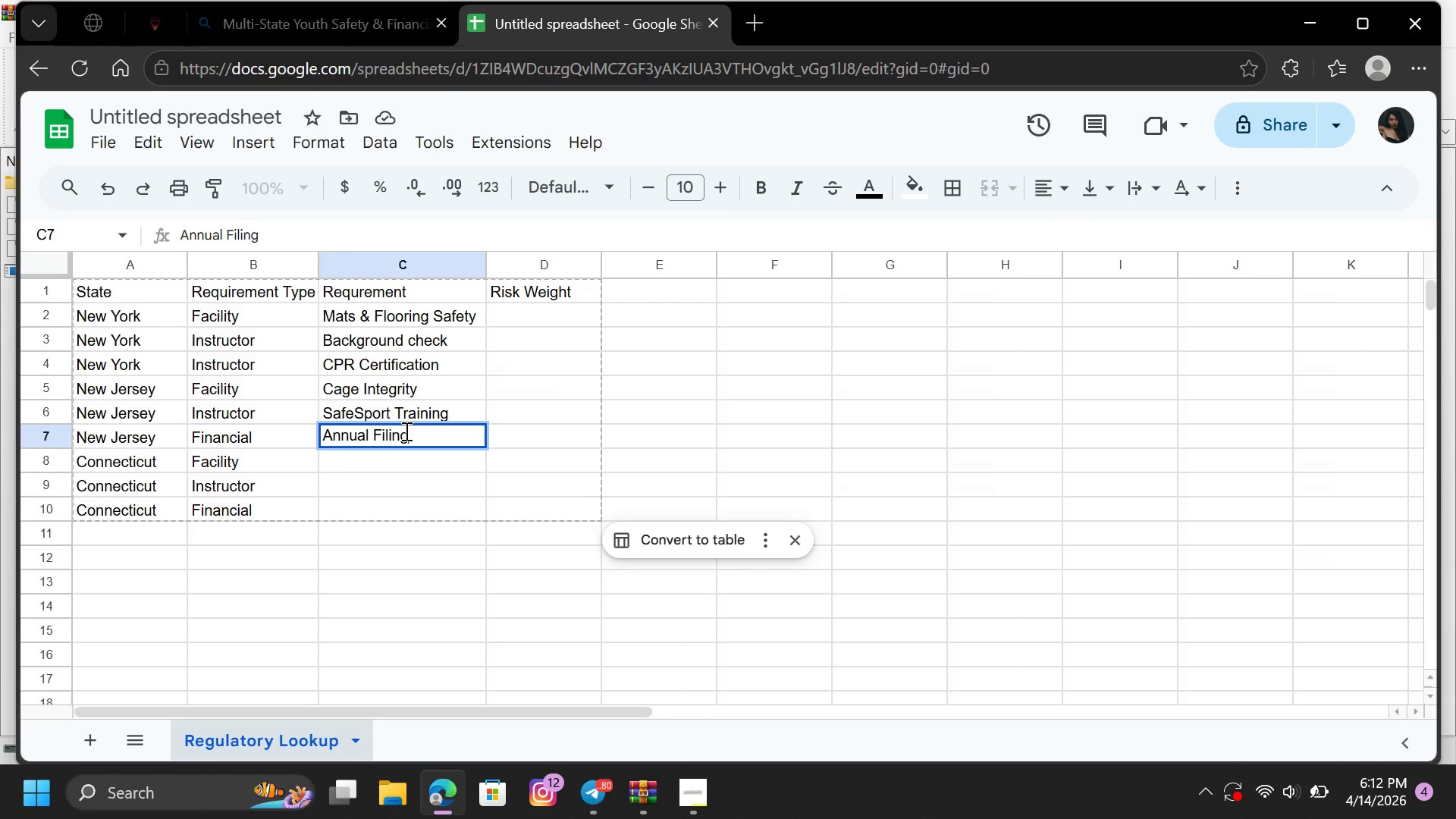 
key(ArrowDown)
 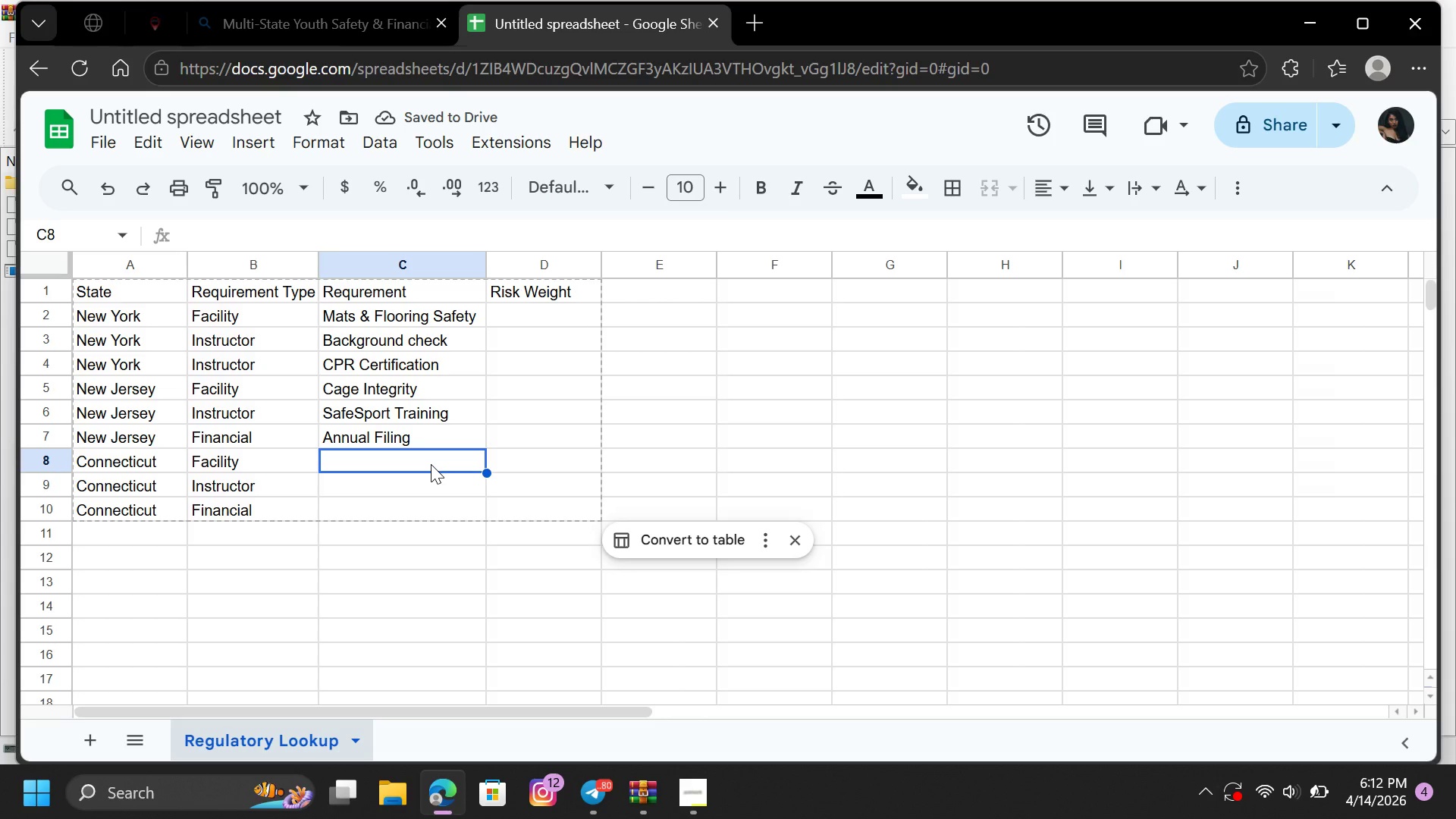 
double_click([431, 464])
 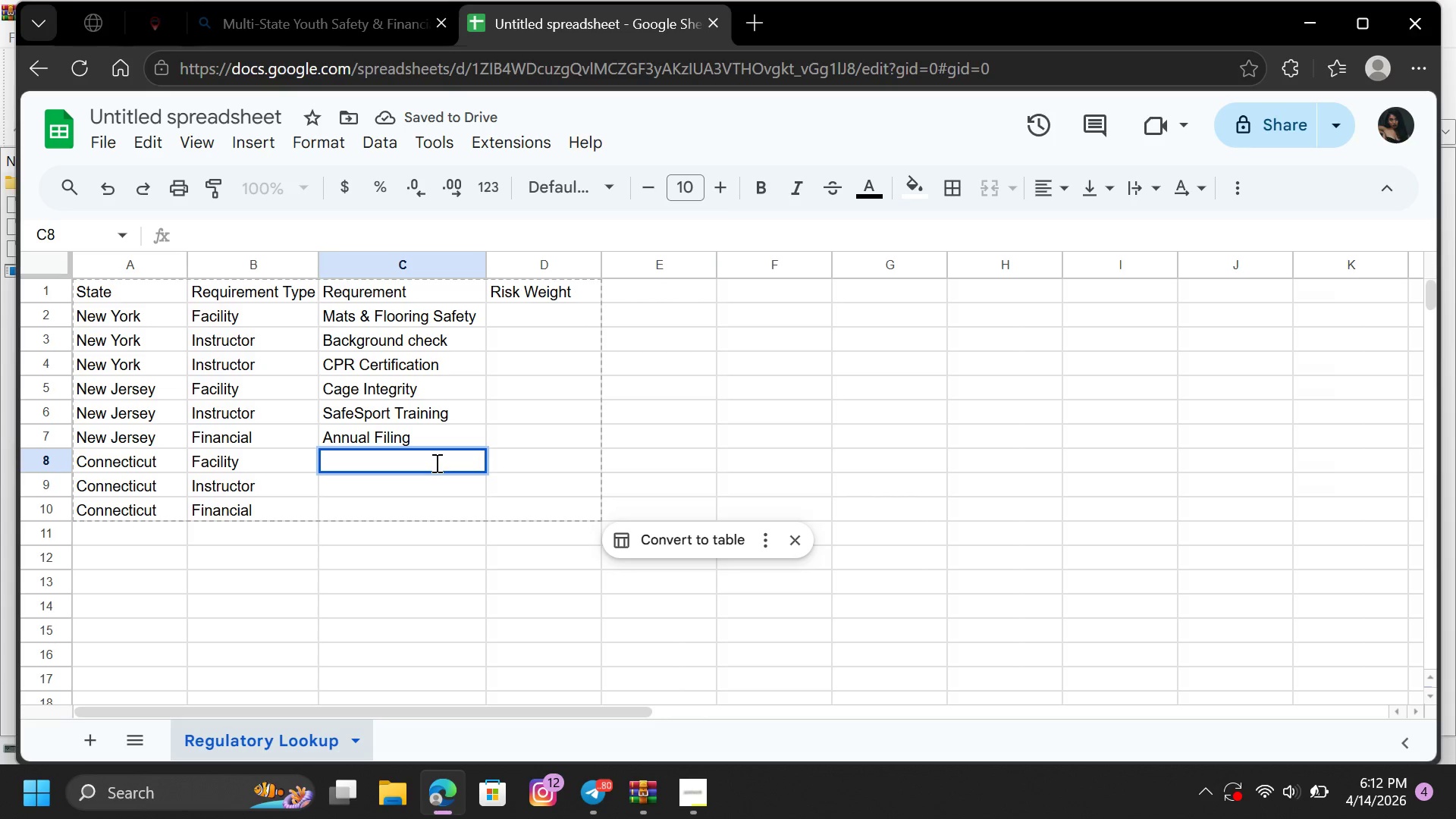 
type(Fire)
 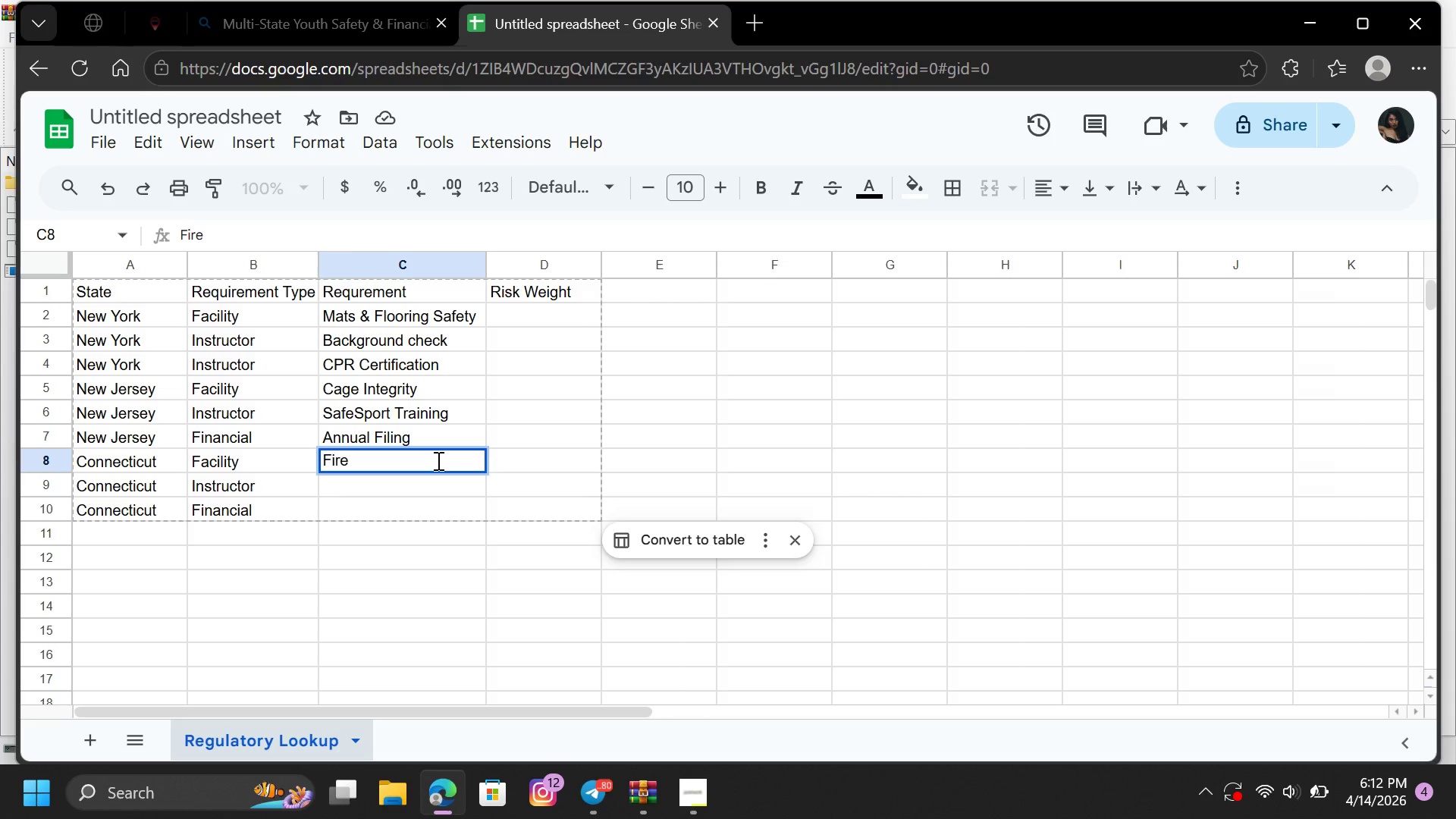 
key(Space)
 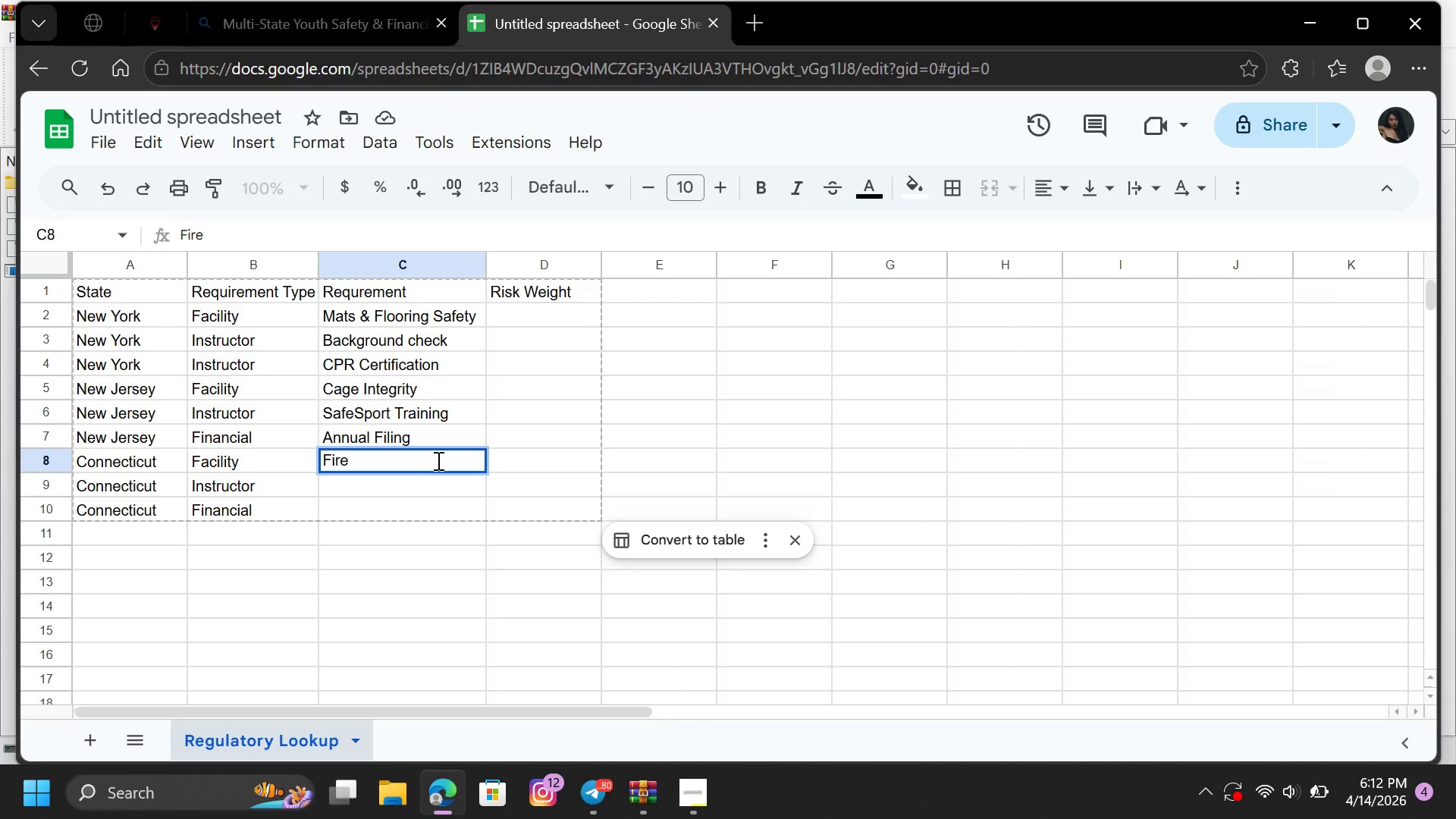 
key(CapsLock)
 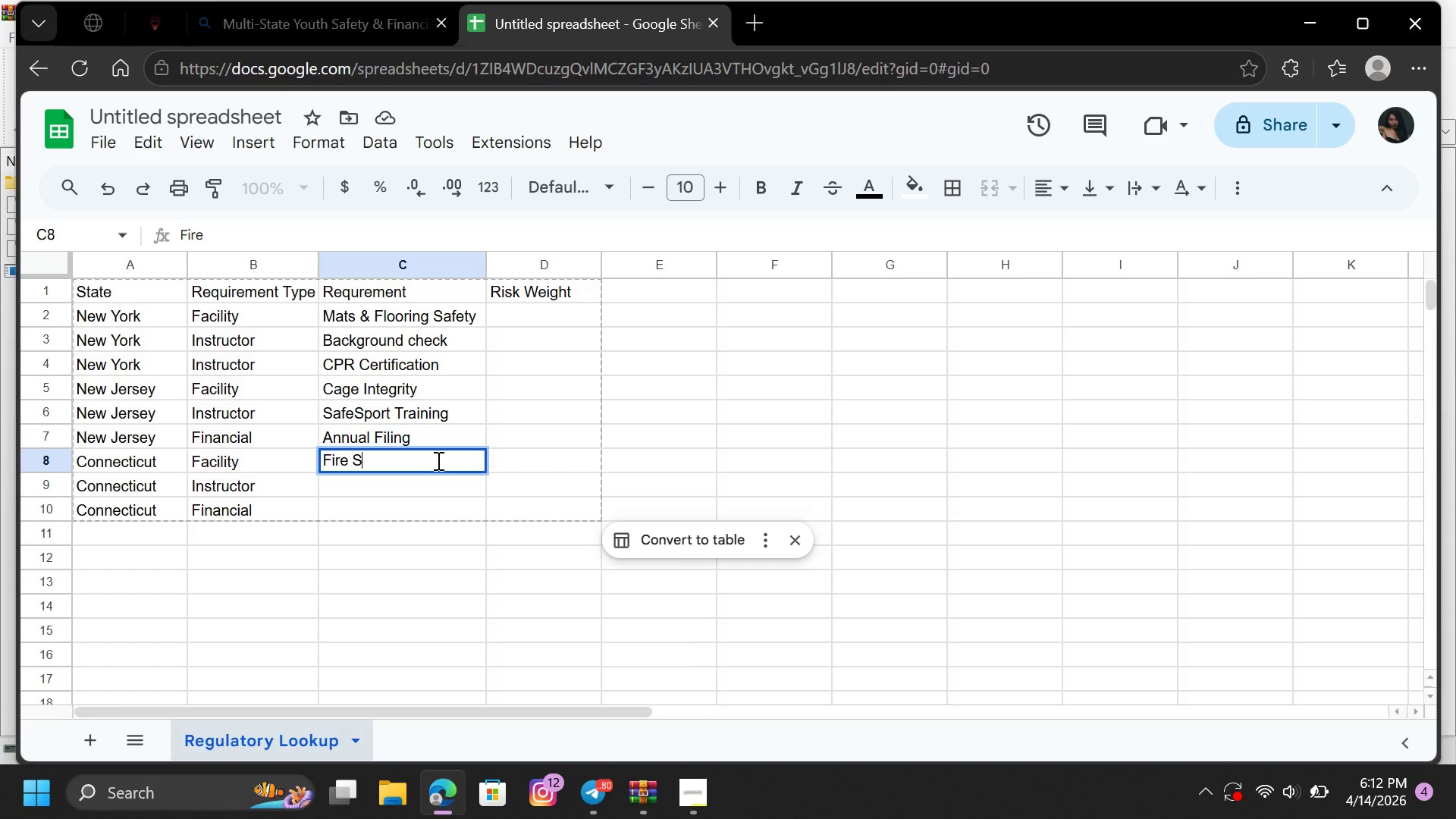 
key(S)
 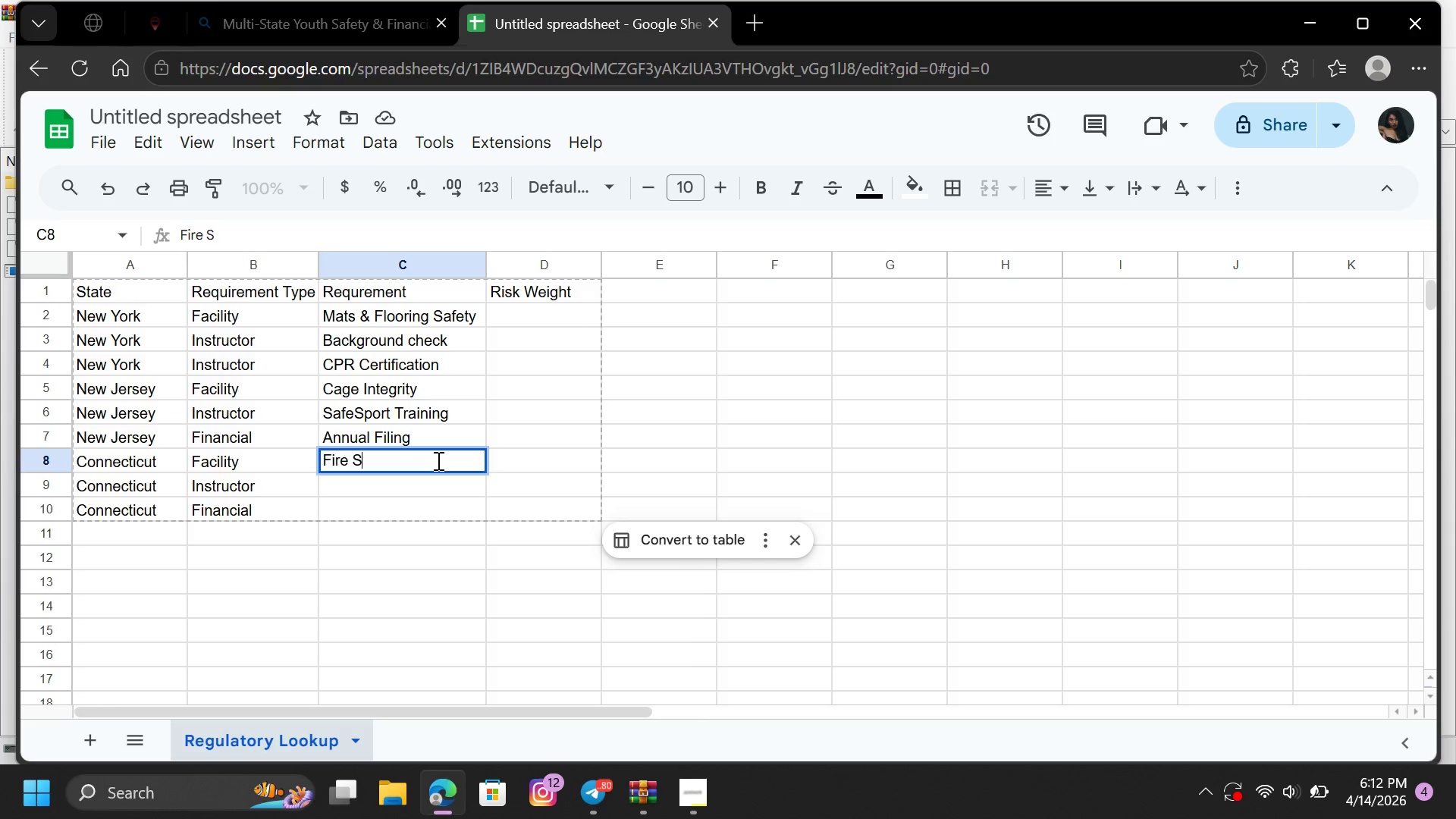 
key(CapsLock)
 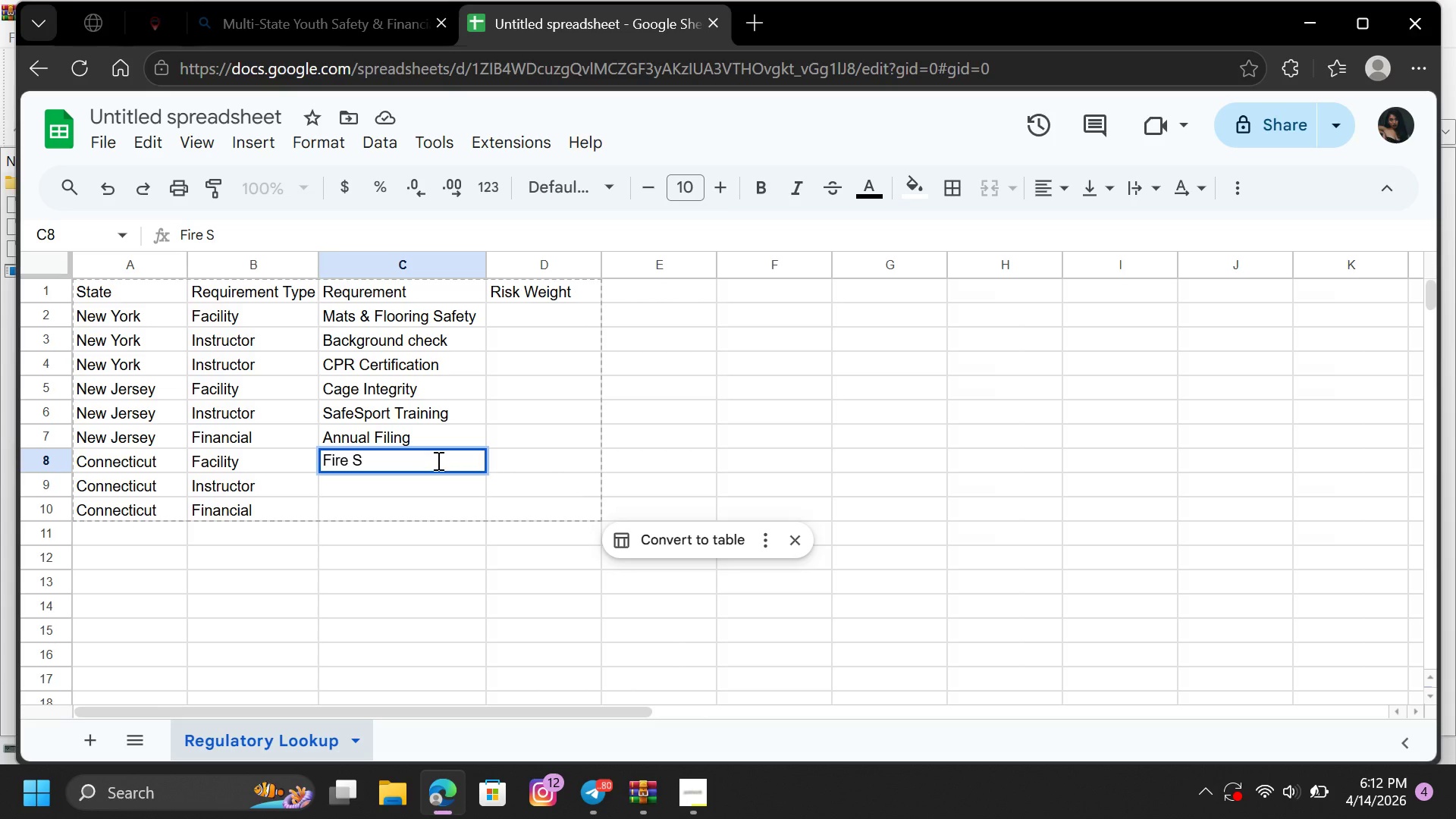 
wait(6.24)
 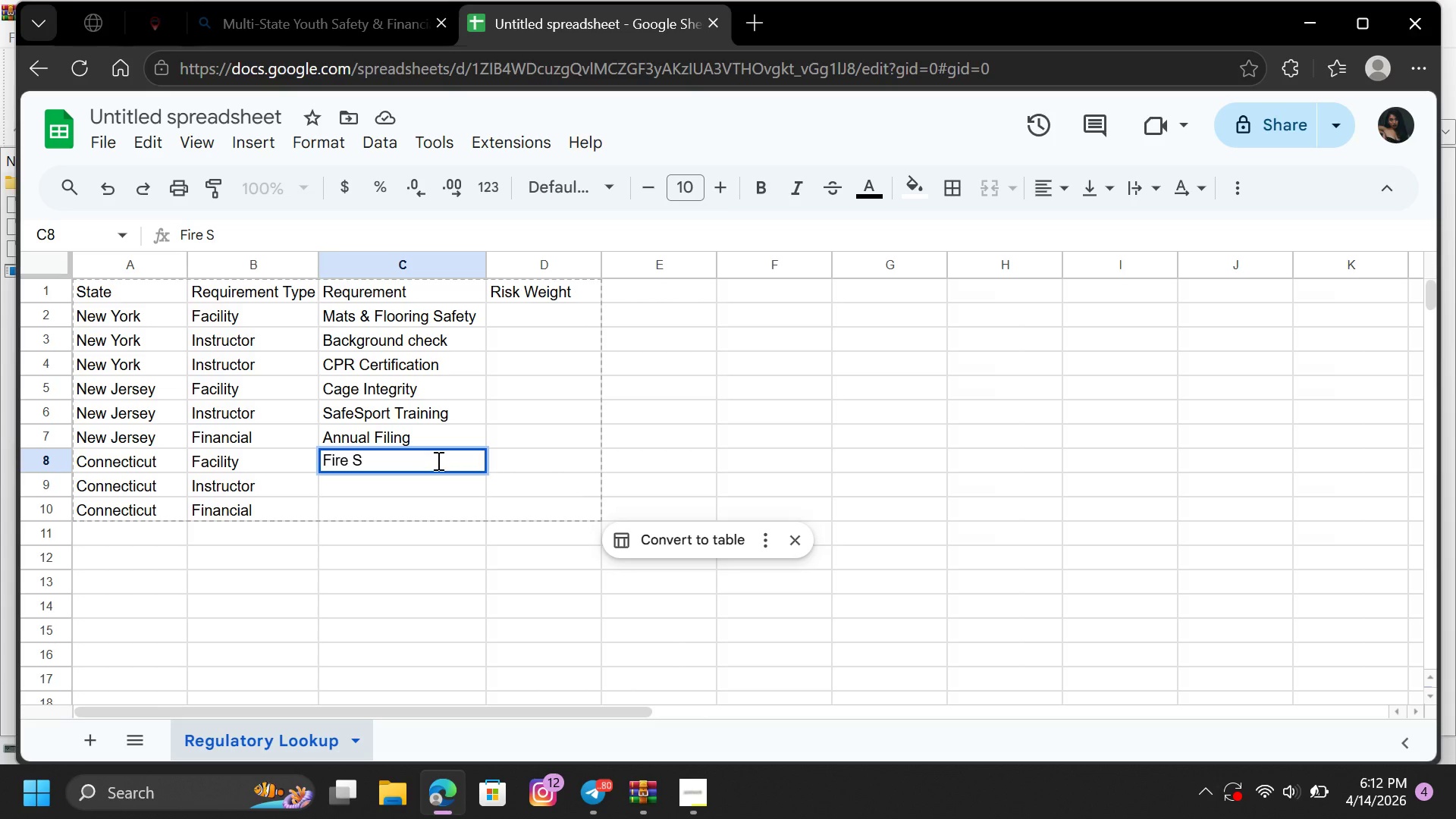 
type(afte)
key(Backspace)
key(Backspace)
type(ety Compliance)
 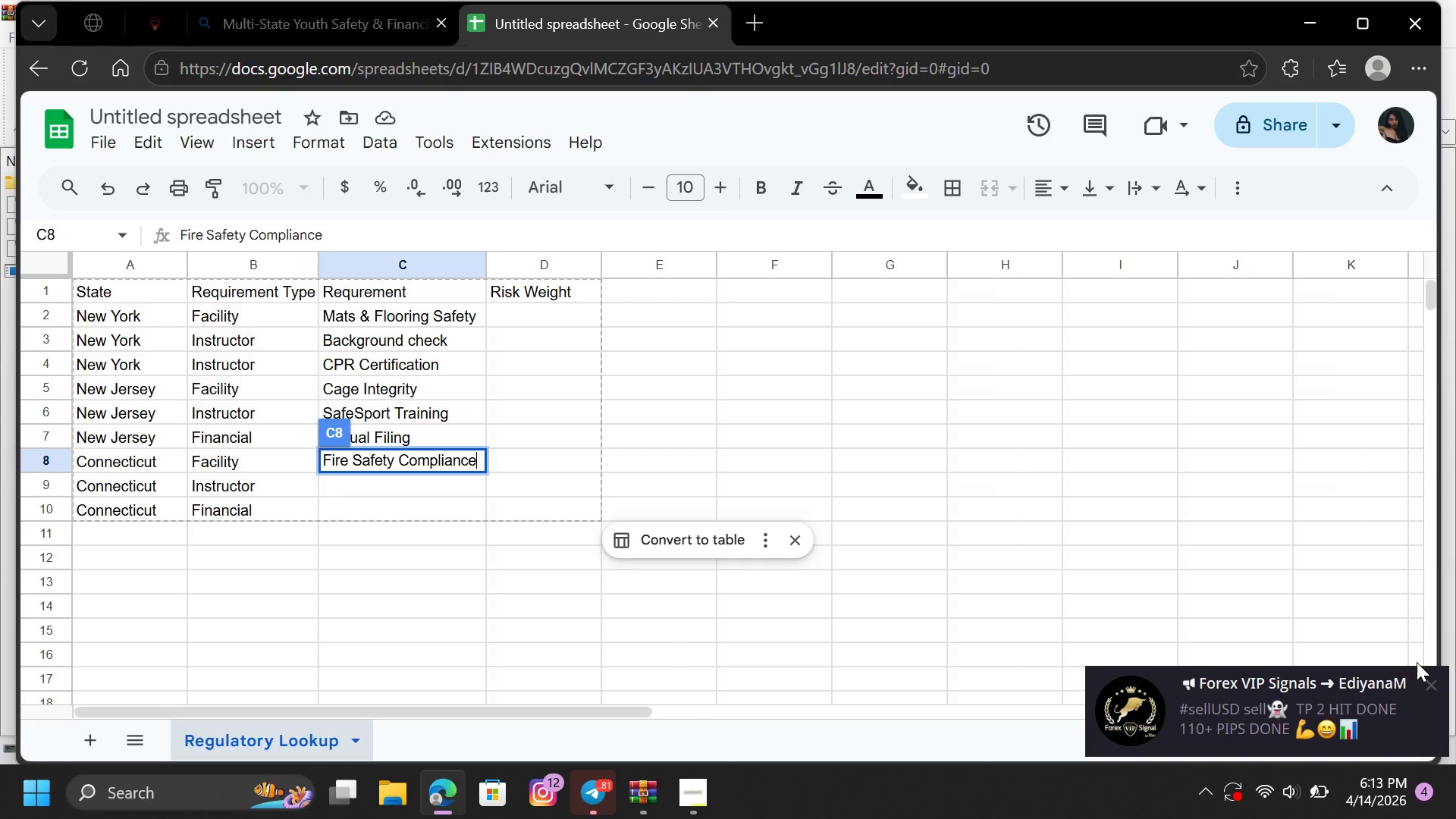 
left_click([1423, 677])
 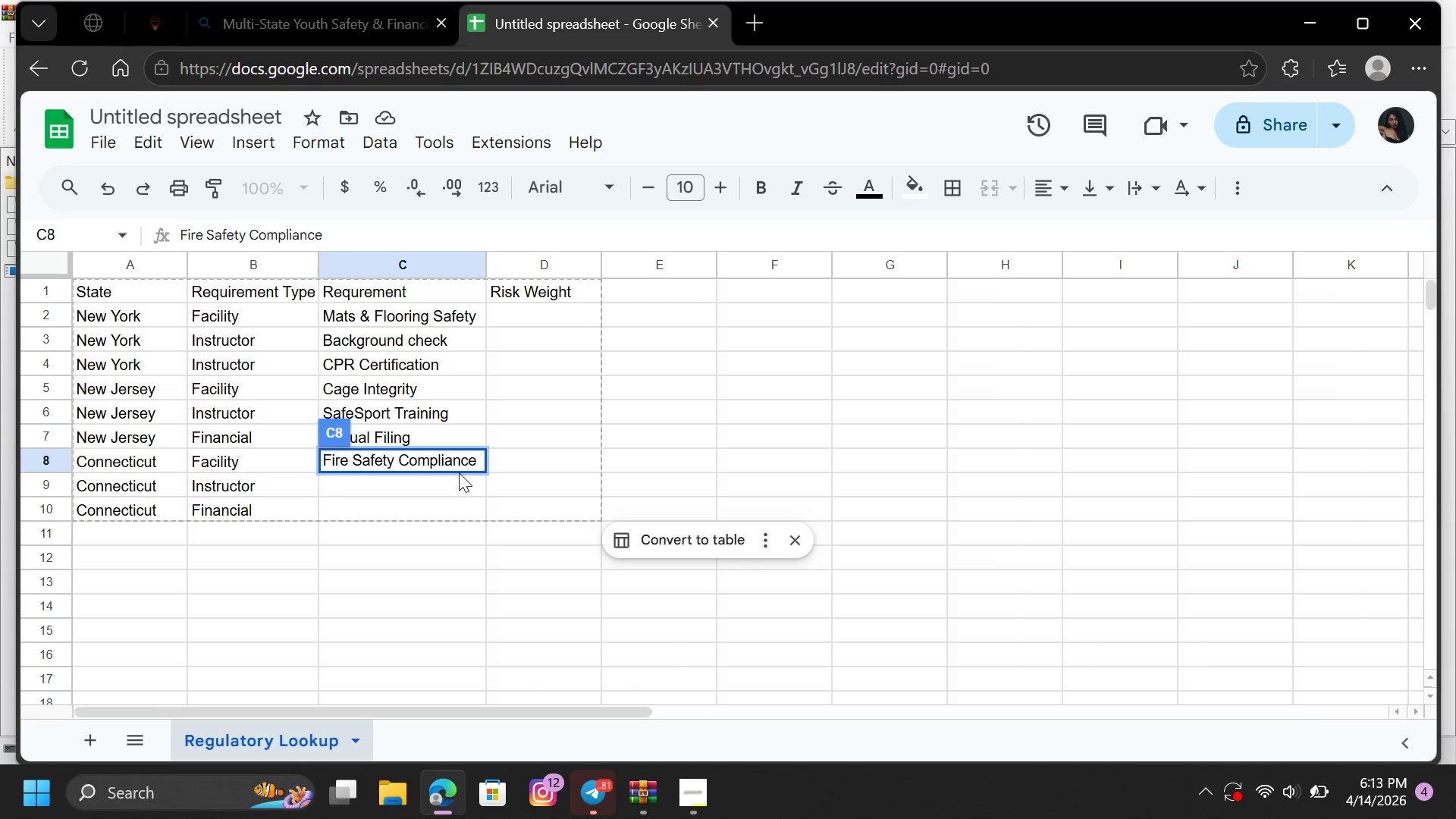 
left_click([457, 484])
 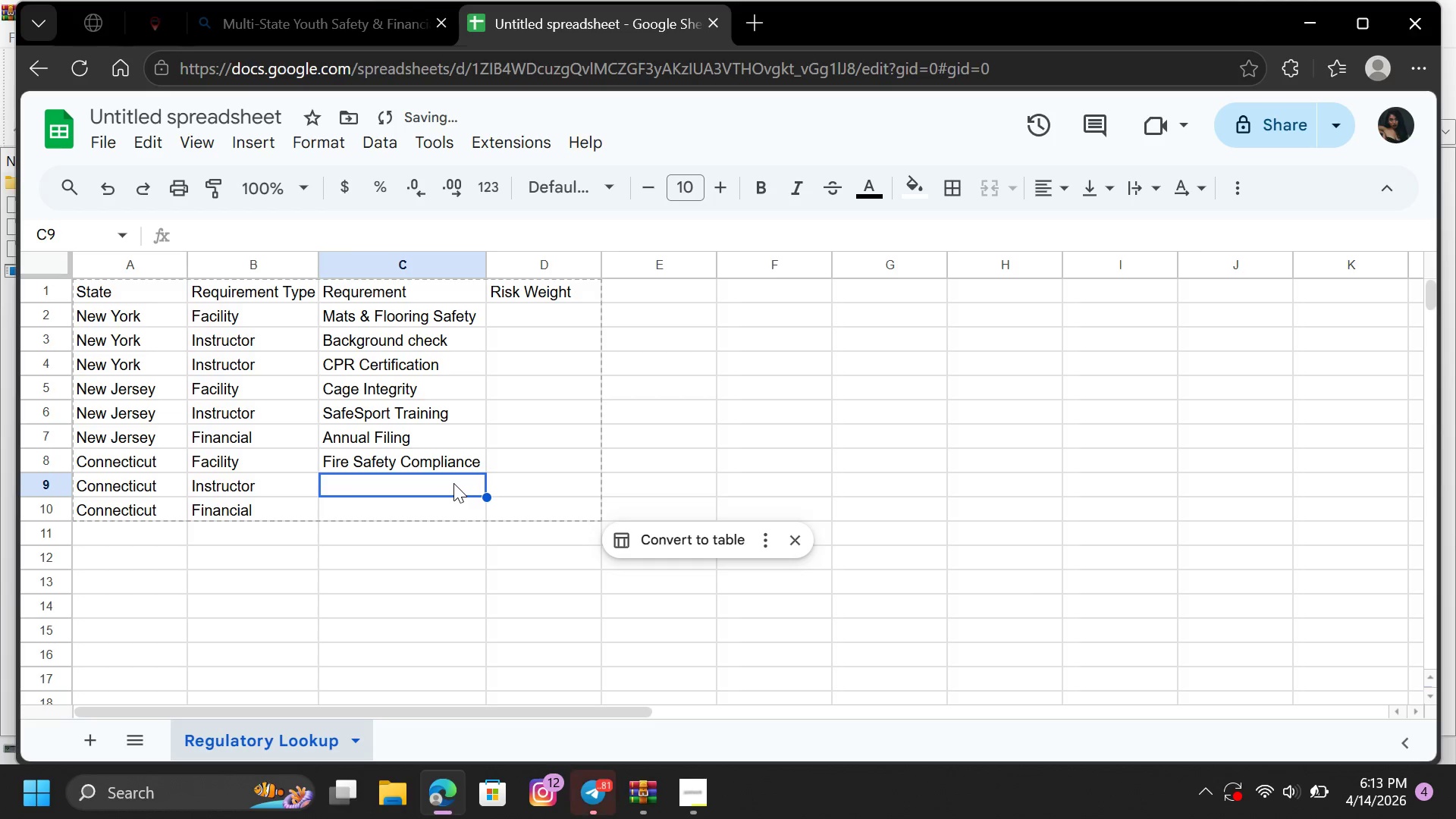 
key(CapsLock)
 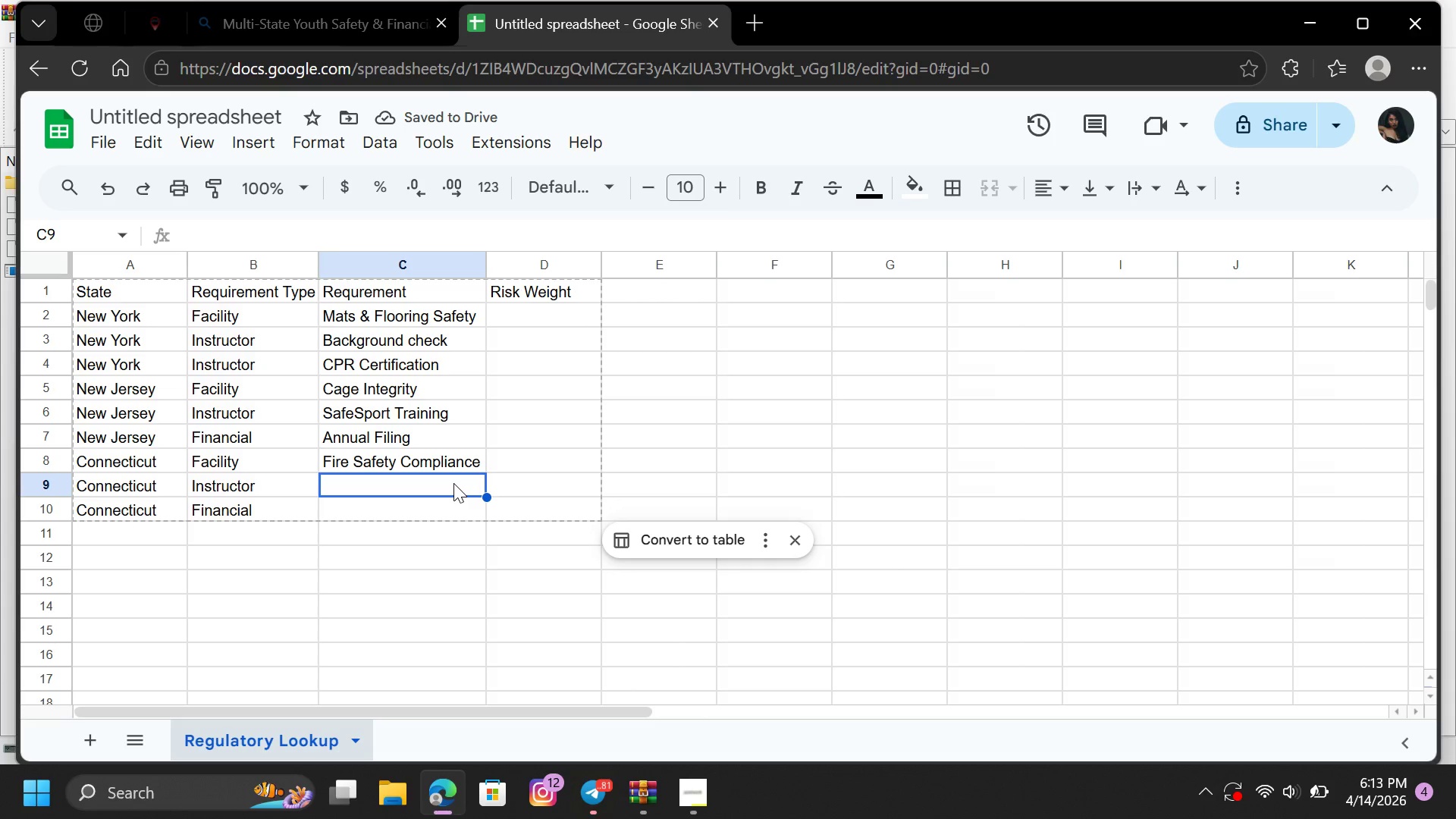 
key(B)
 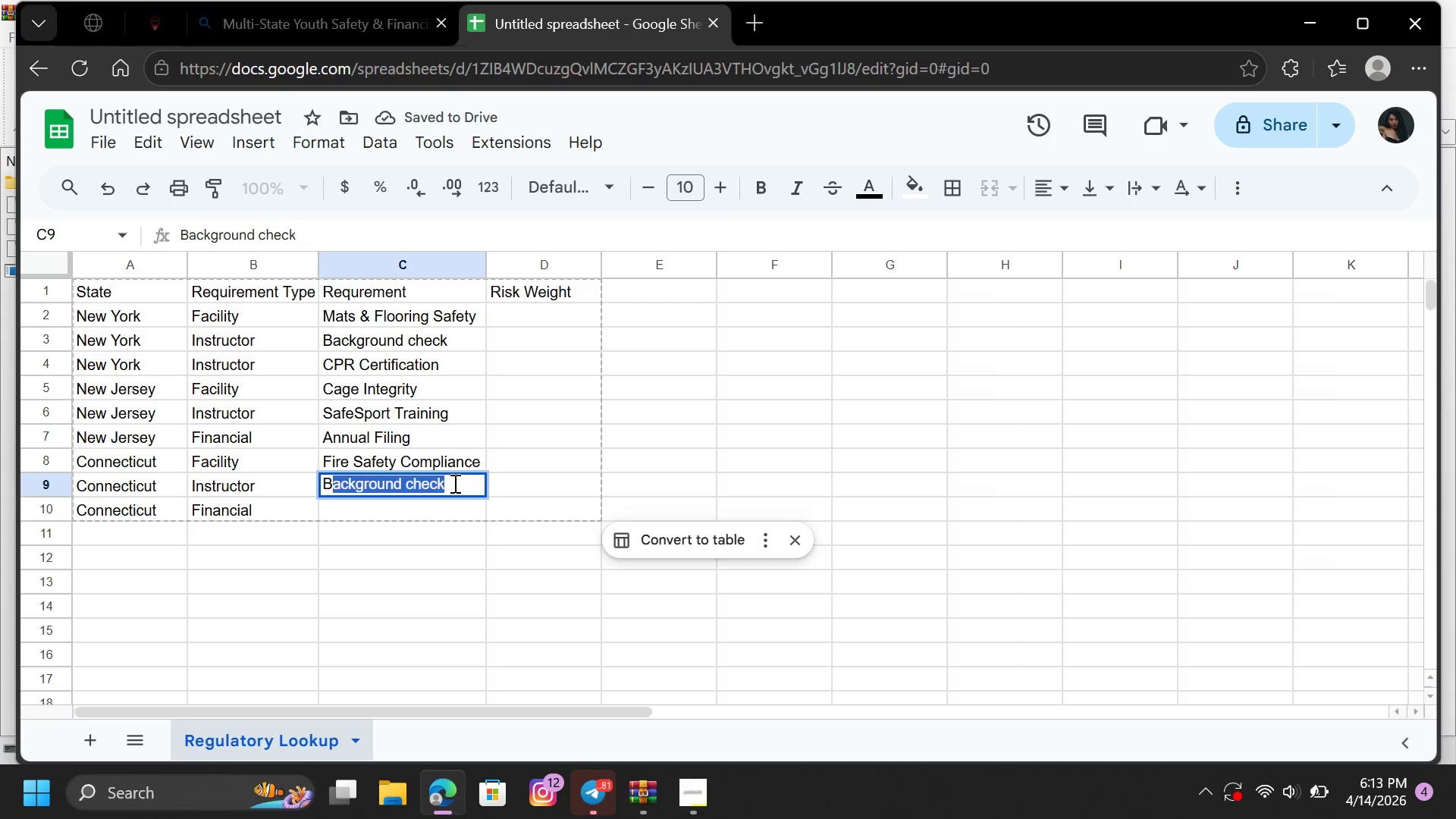 
key(CapsLock)
 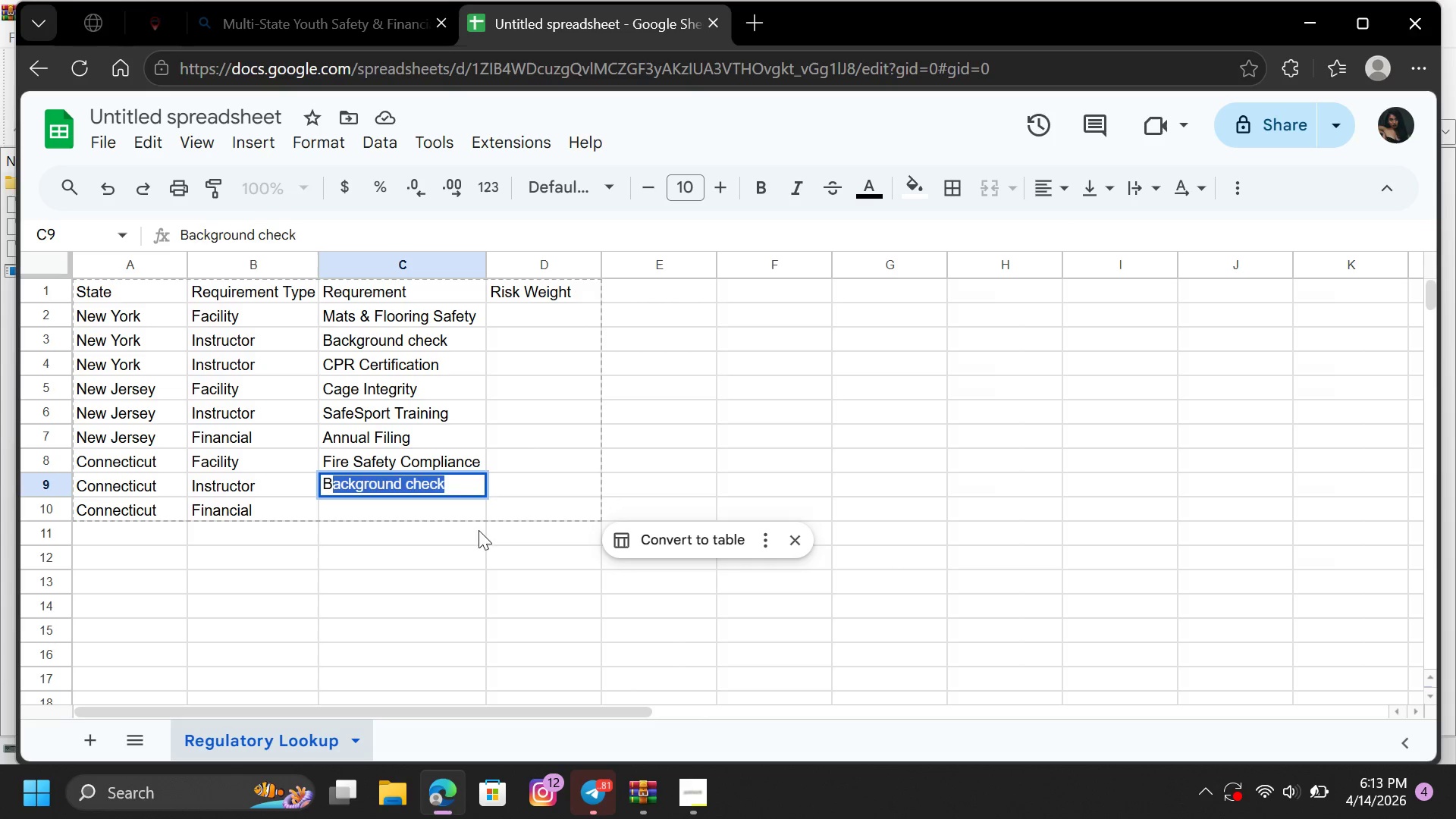 
left_click([462, 513])
 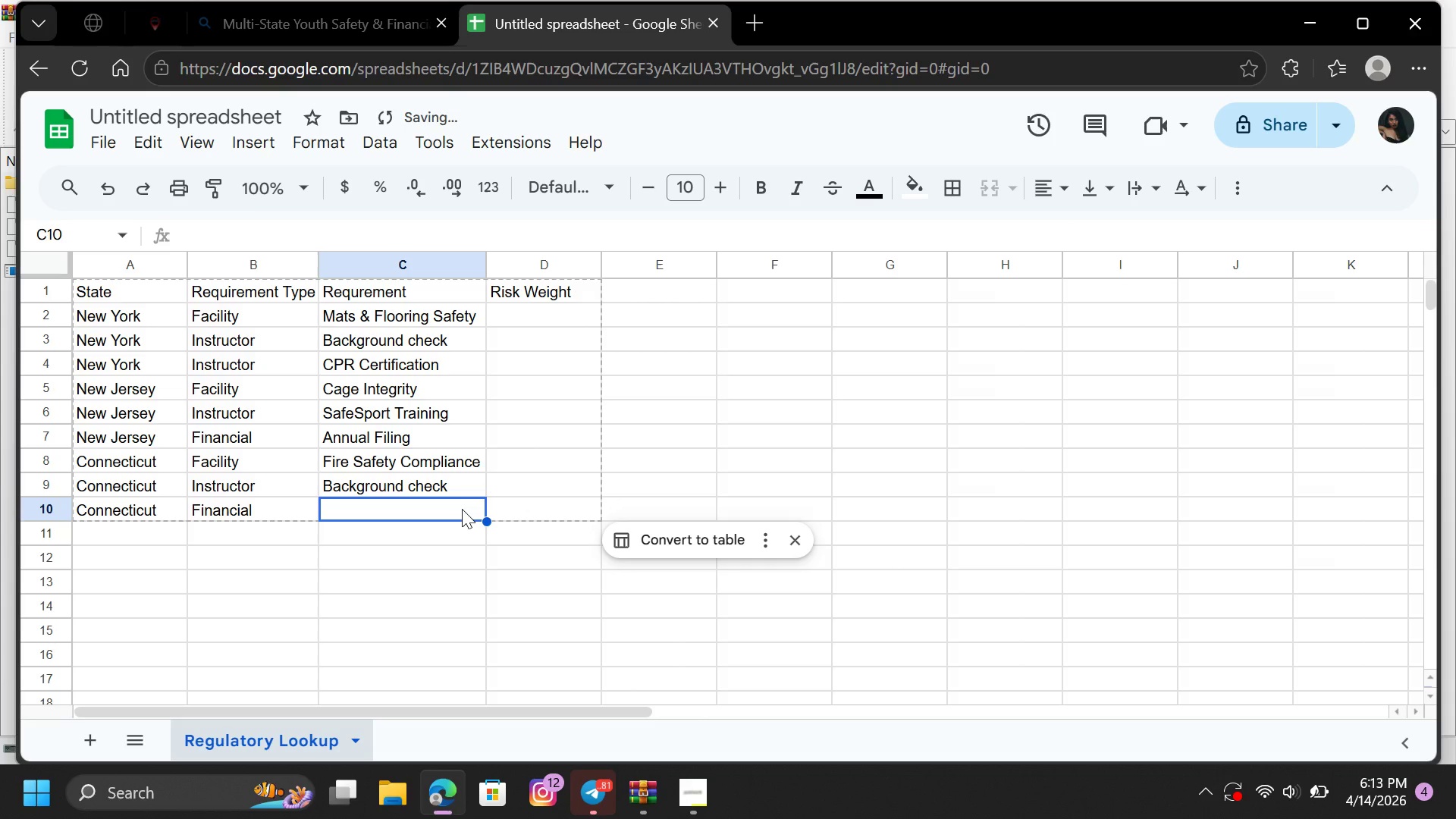 
type(Insurans)
key(Backspace)
type(ce Documentation)
 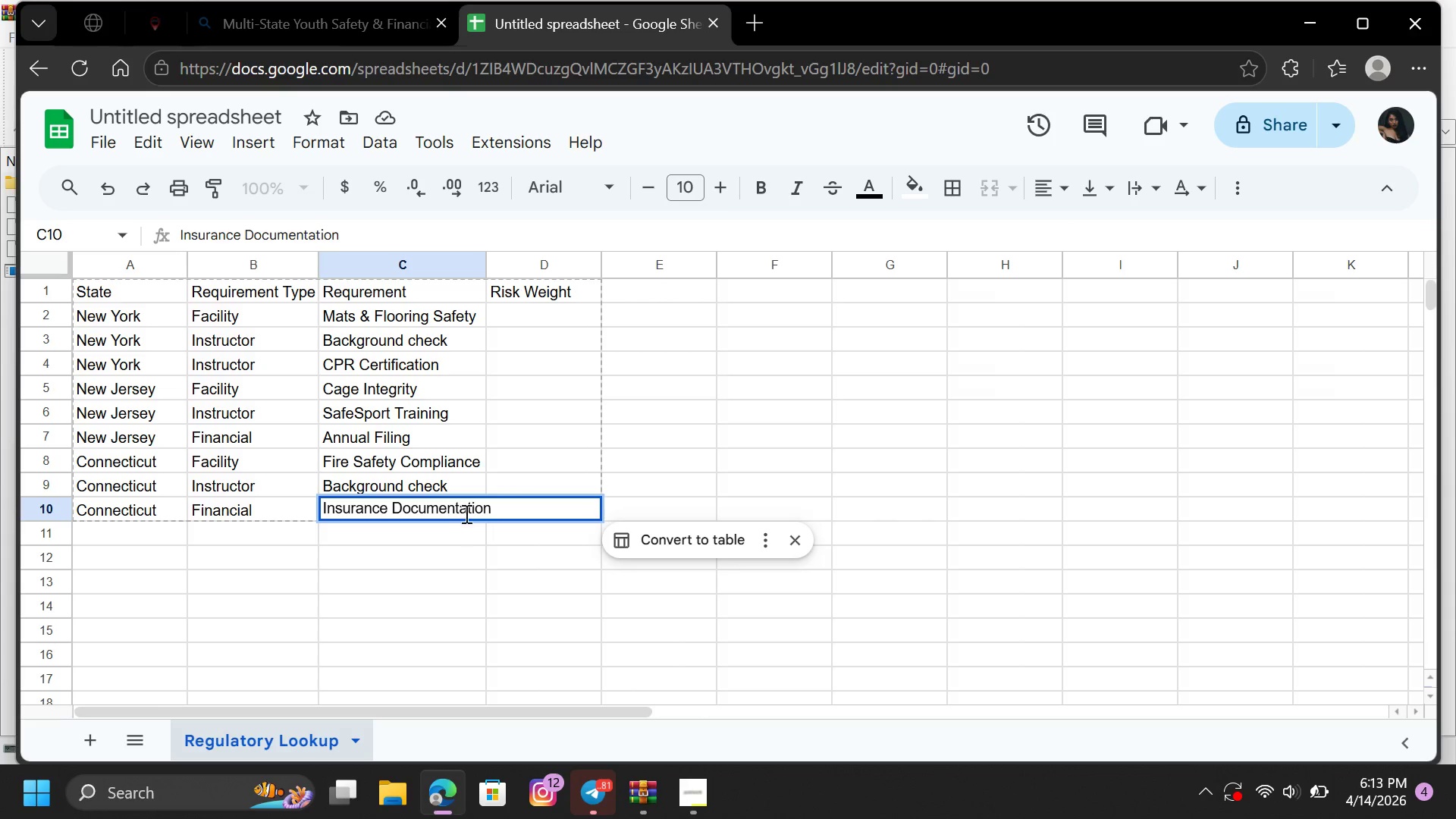 
left_click([444, 558])
 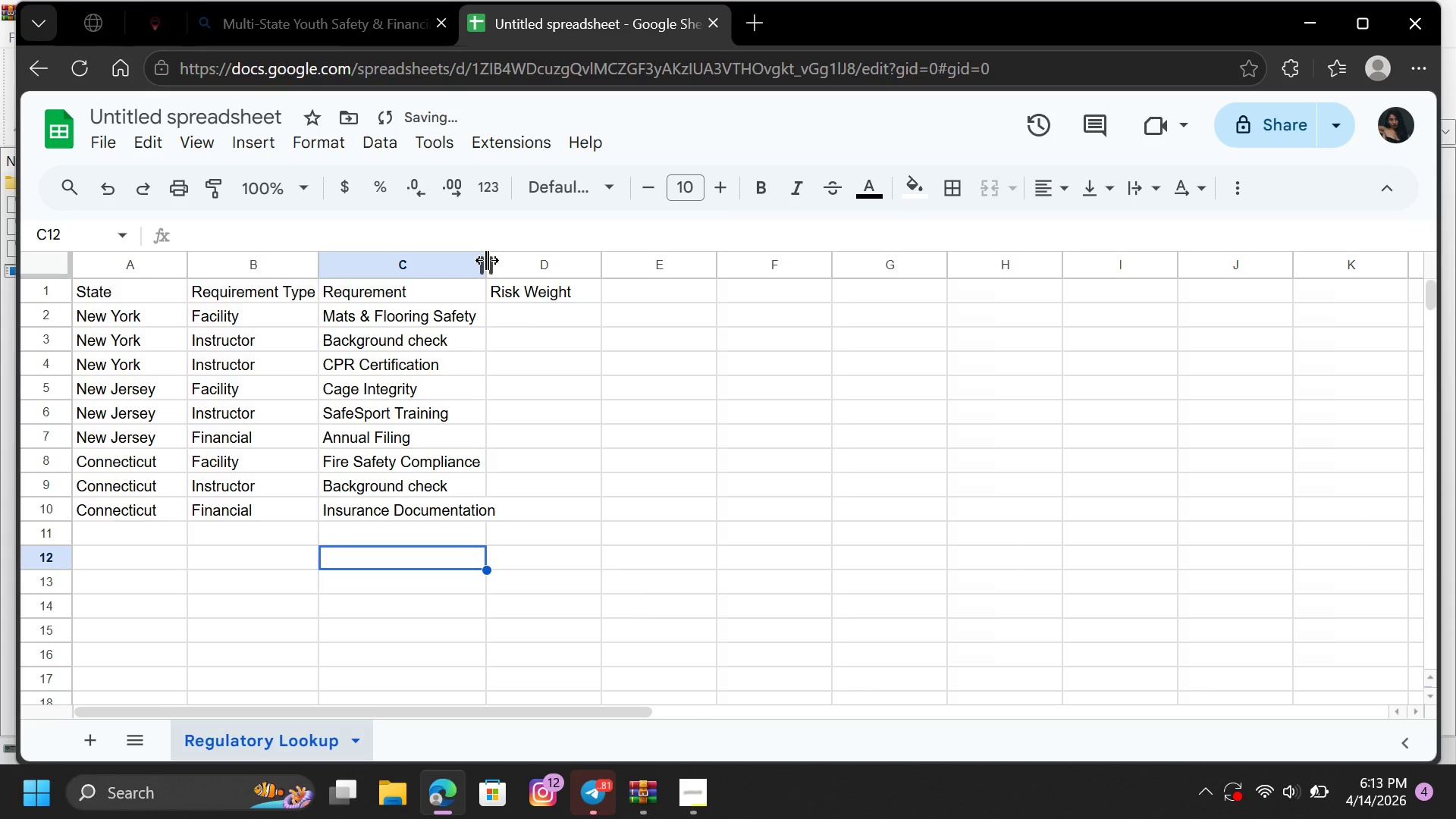 
left_click_drag(start_coordinate=[486, 260], to_coordinate=[499, 264])
 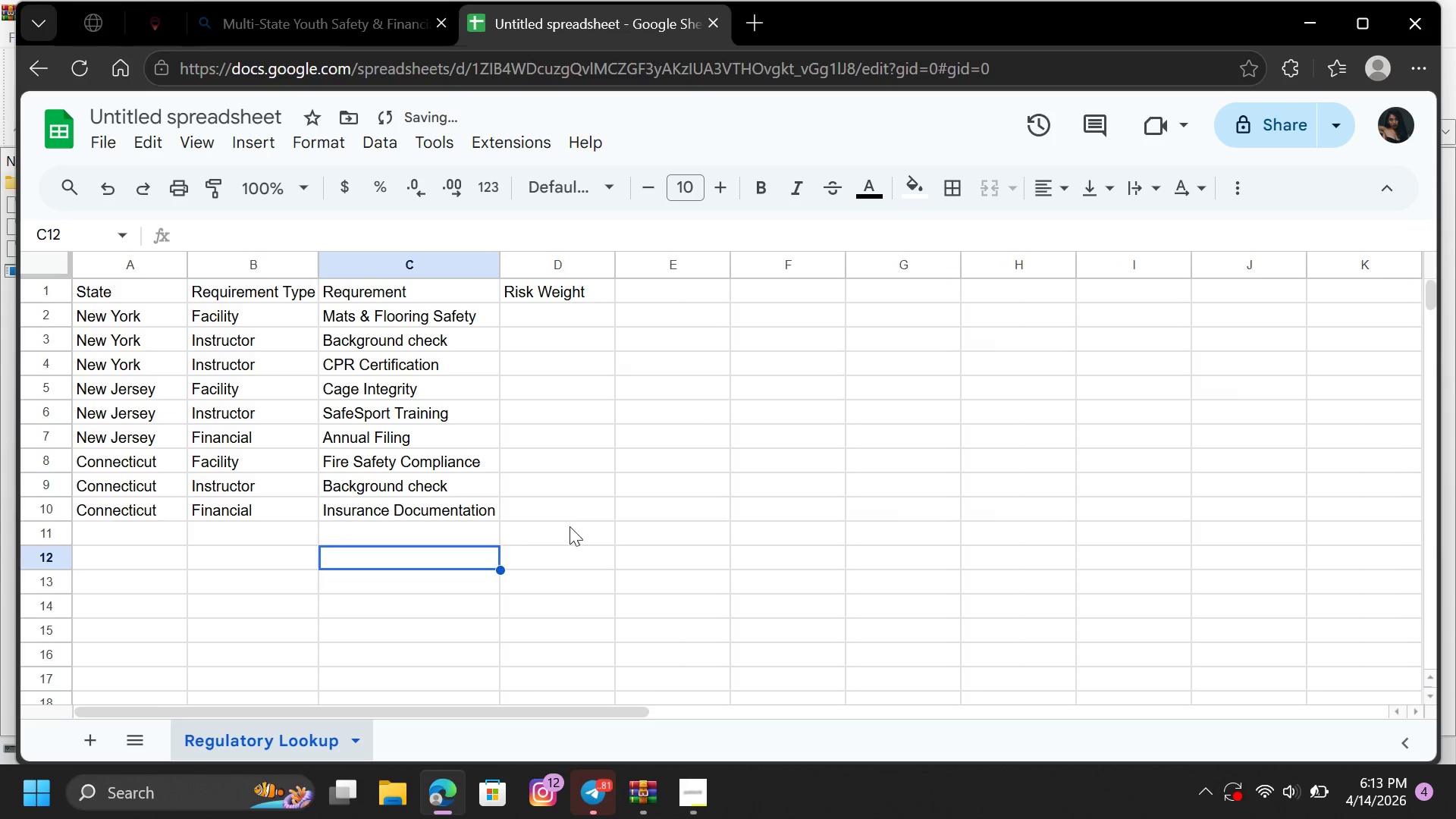 
left_click([570, 526])
 